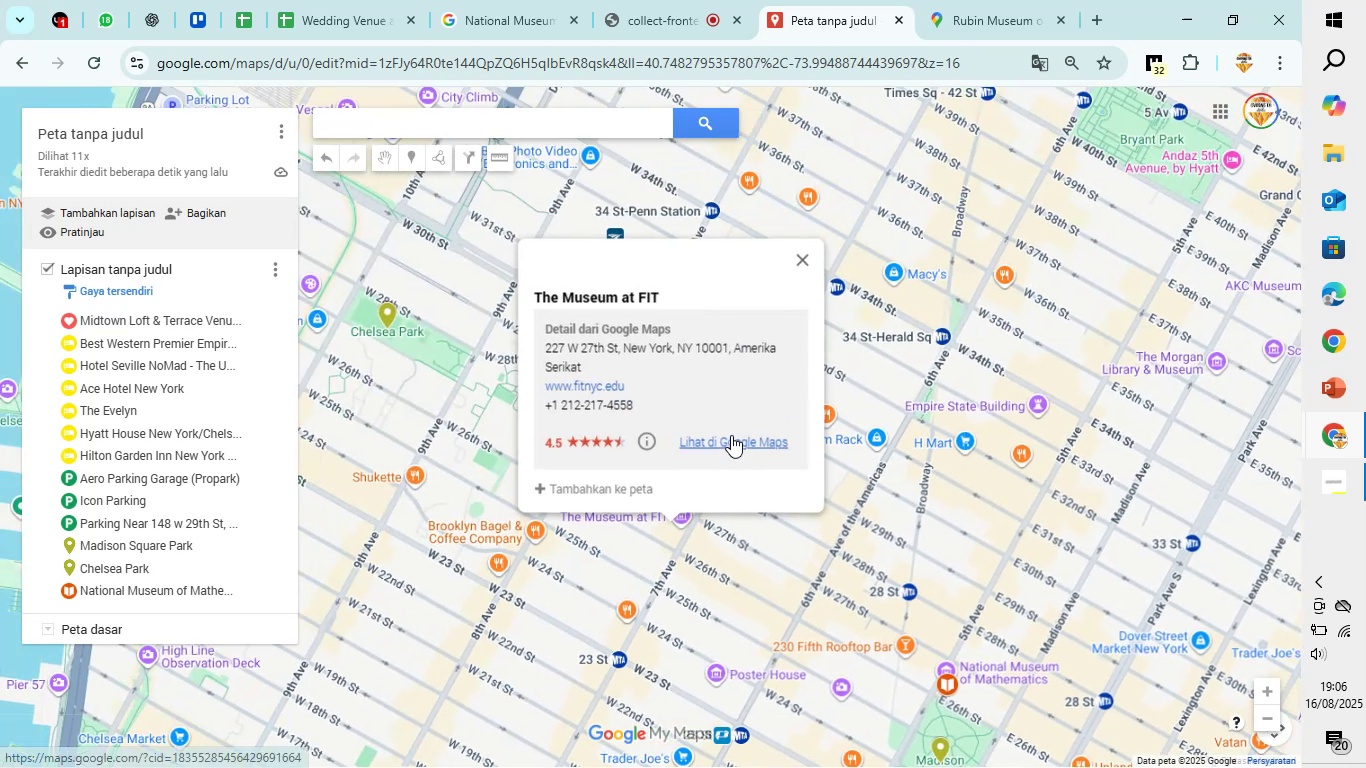 
left_click([731, 434])
 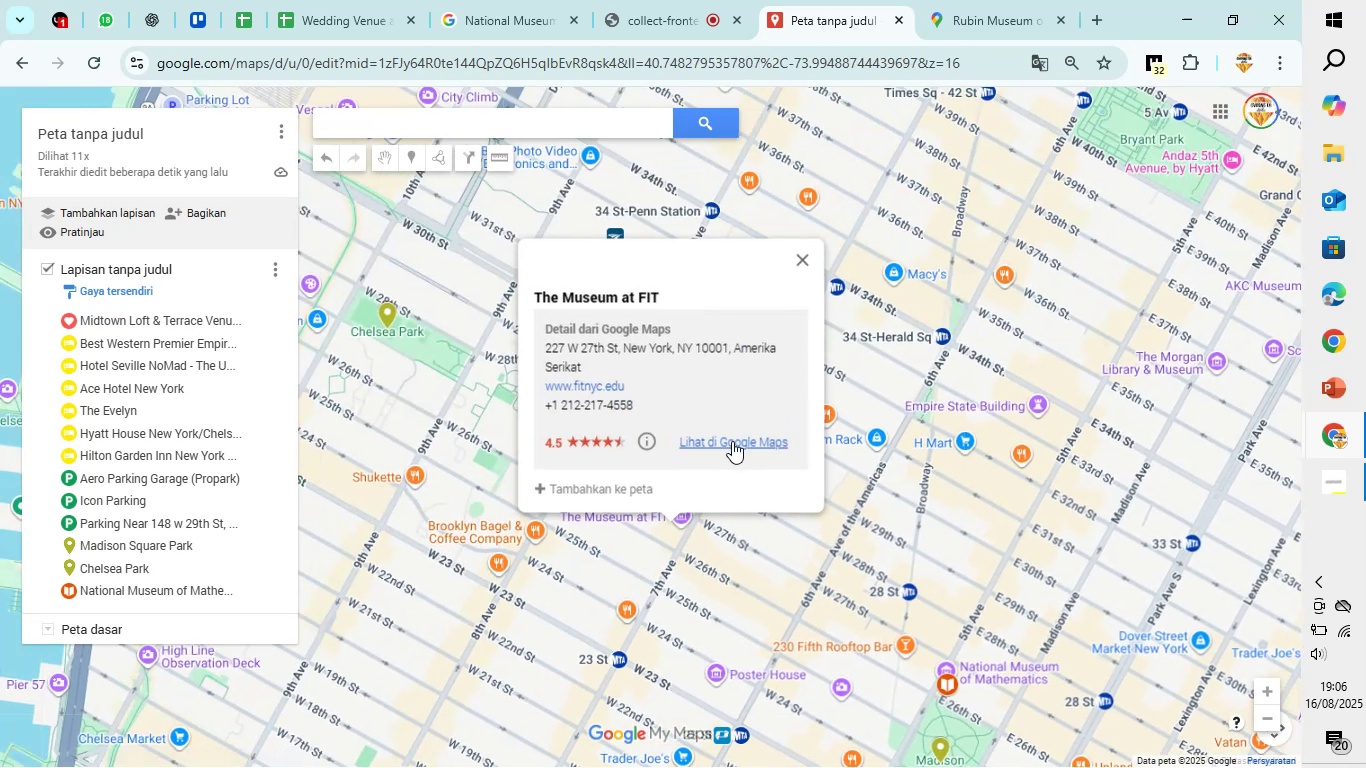 
left_click([733, 445])
 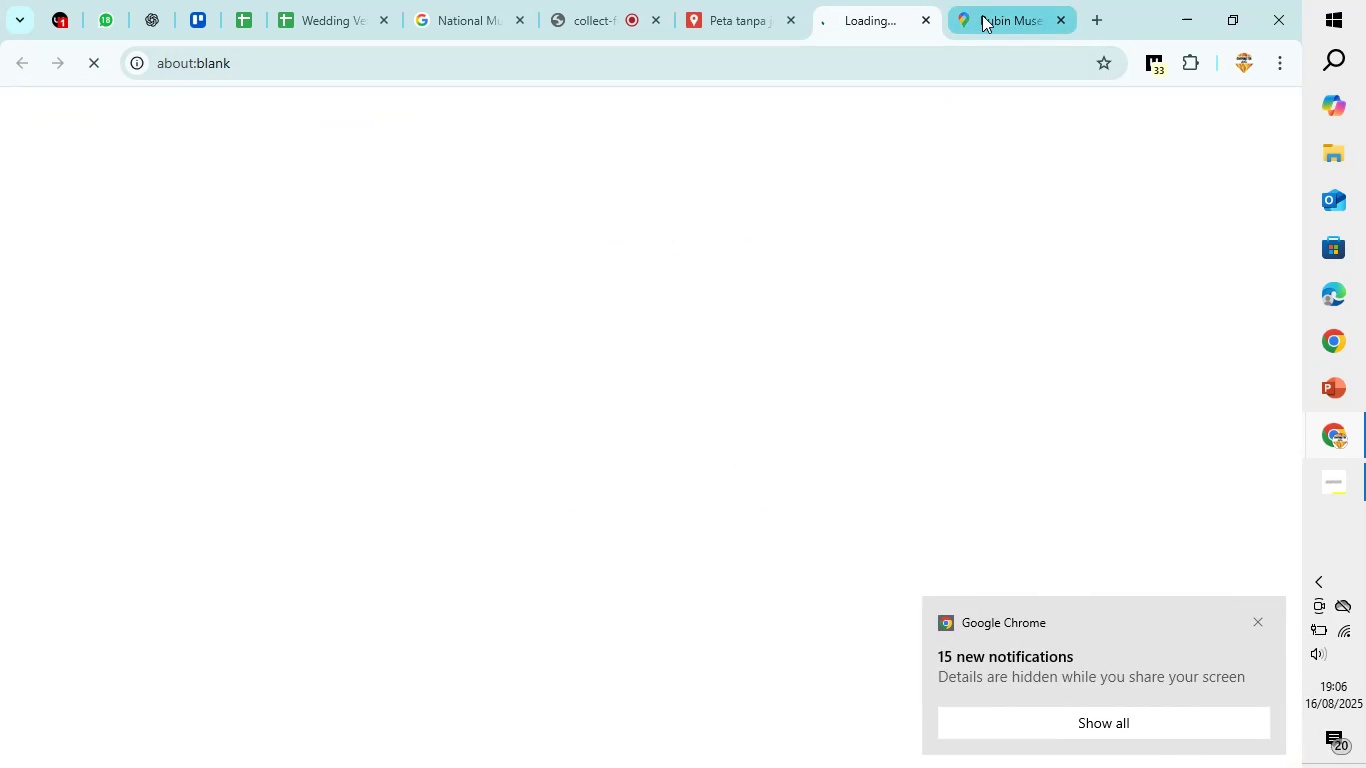 
wait(5.26)
 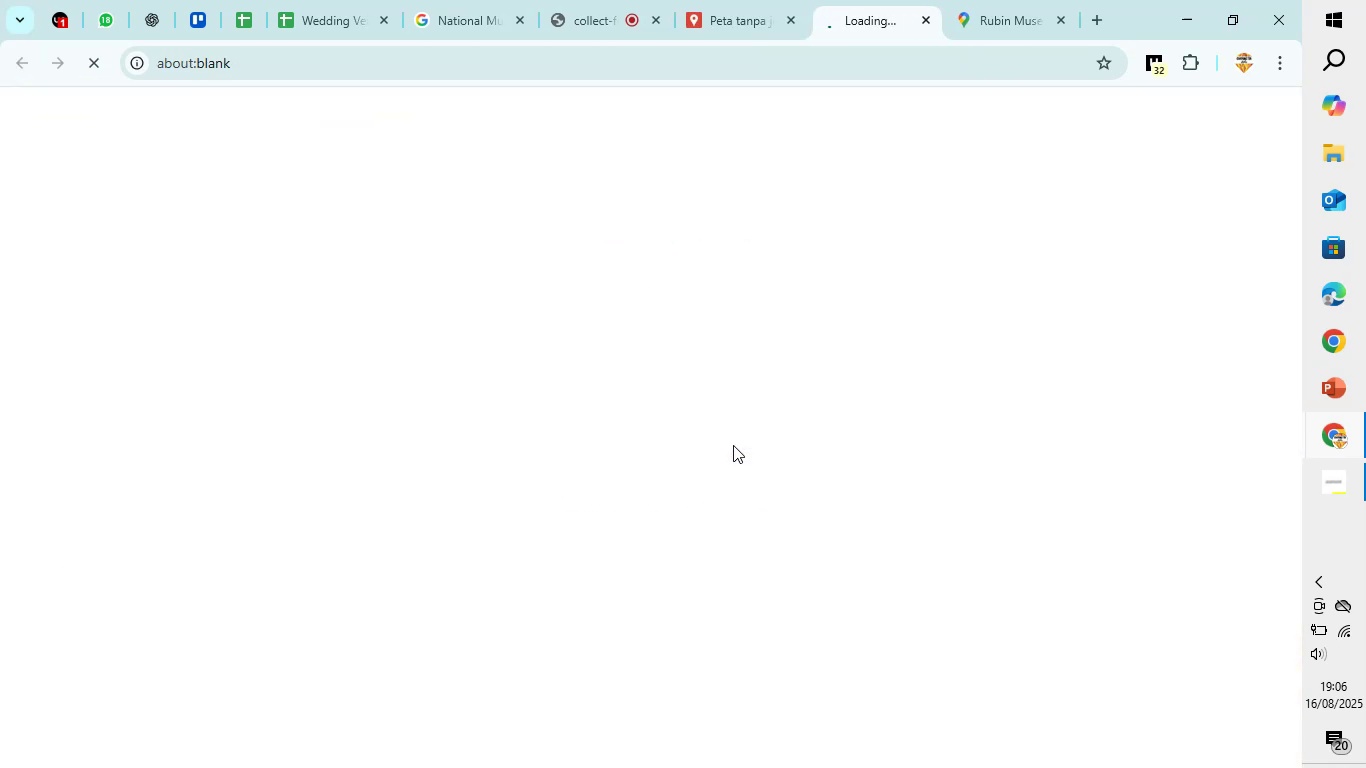 
left_click([984, 10])
 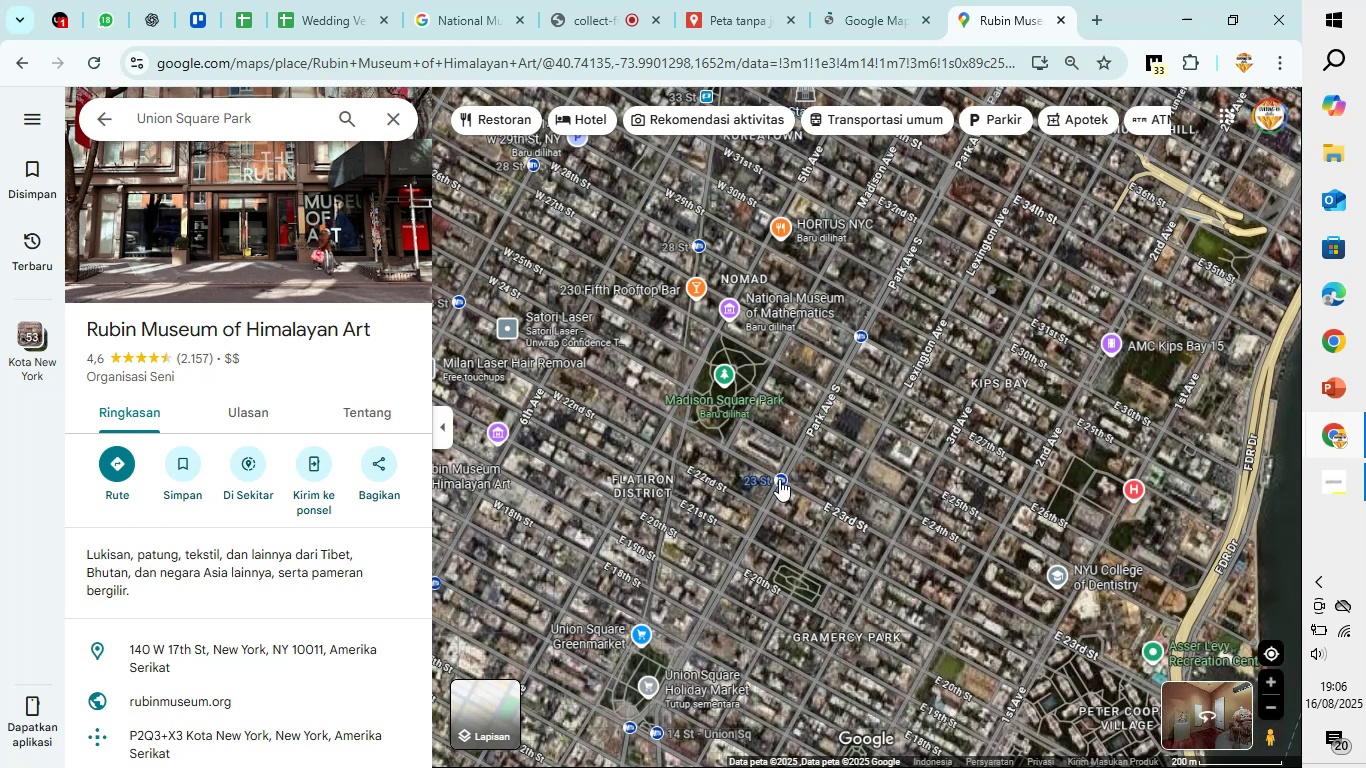 
wait(5.34)
 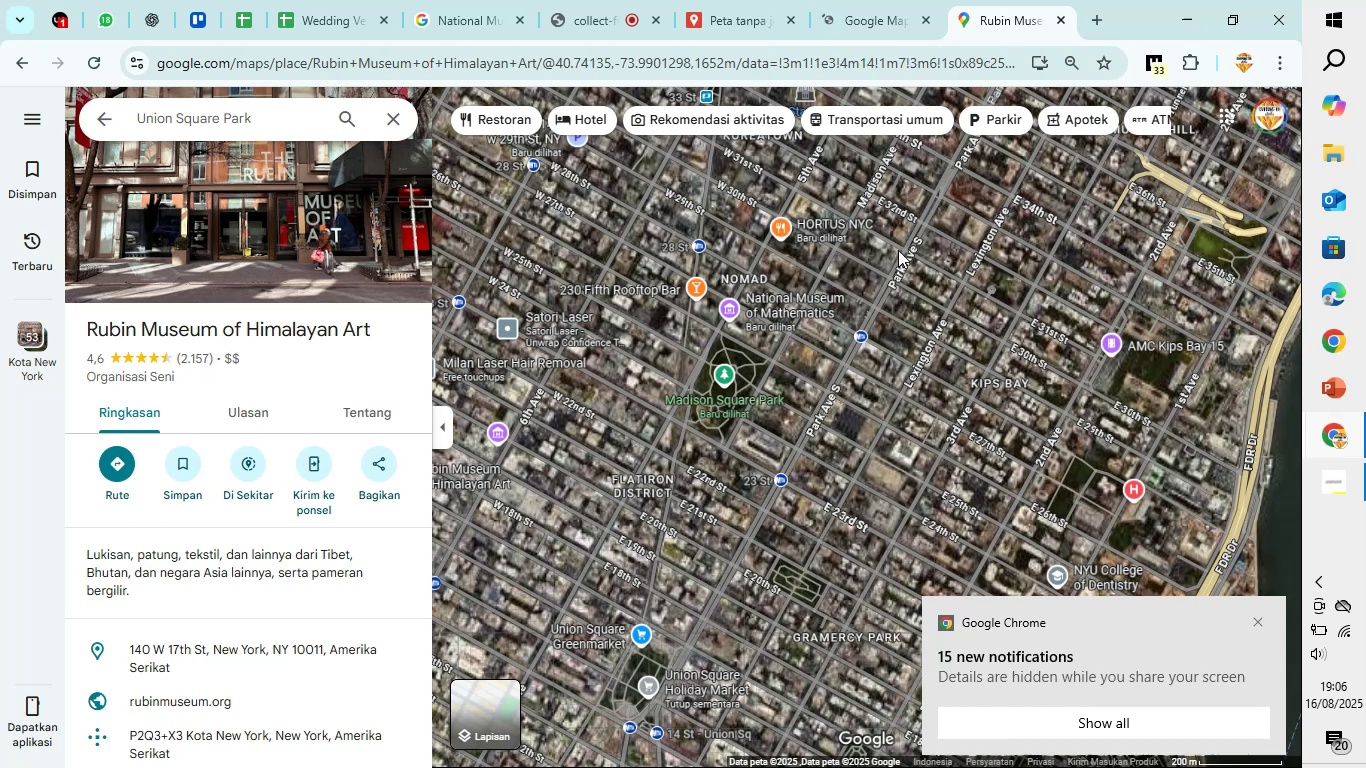 
left_click_drag(start_coordinate=[948, 579], to_coordinate=[866, 548])
 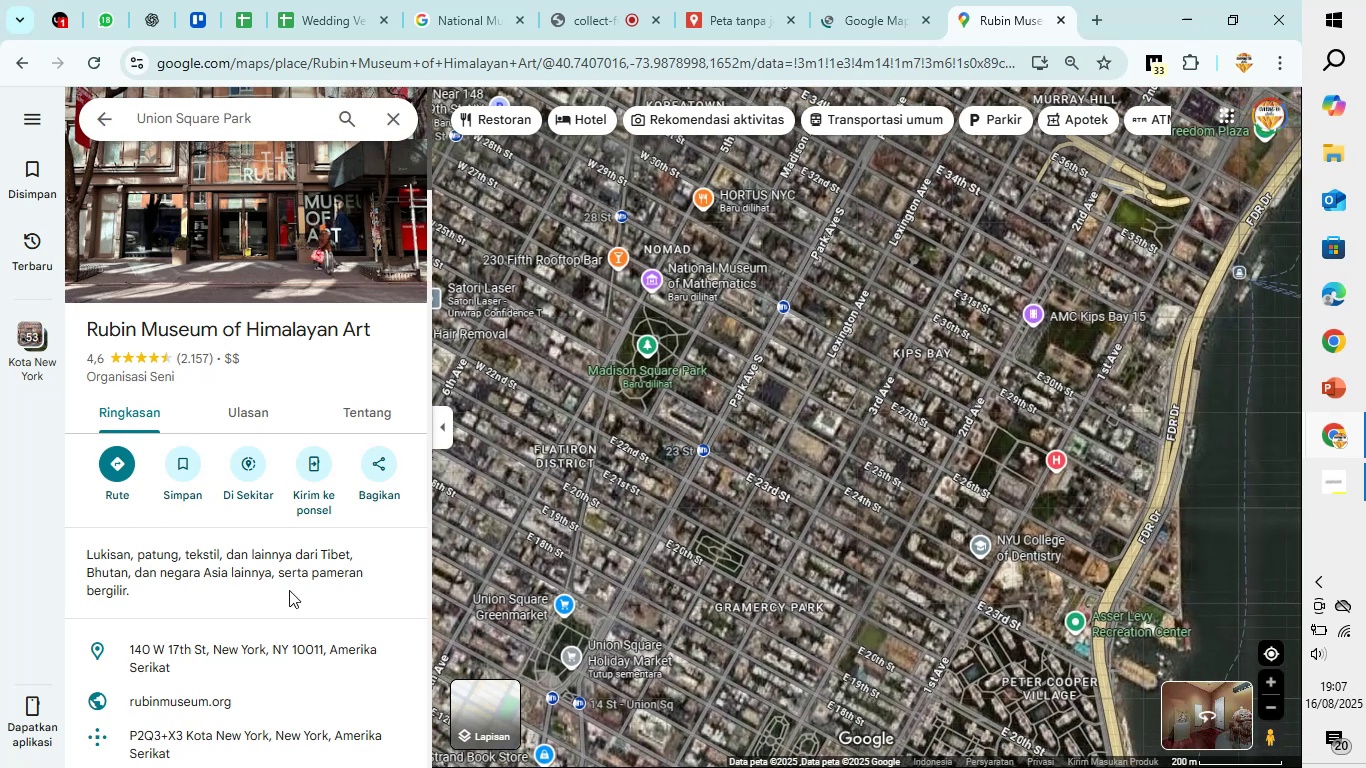 
scroll: coordinate [289, 590], scroll_direction: down, amount: 1.0
 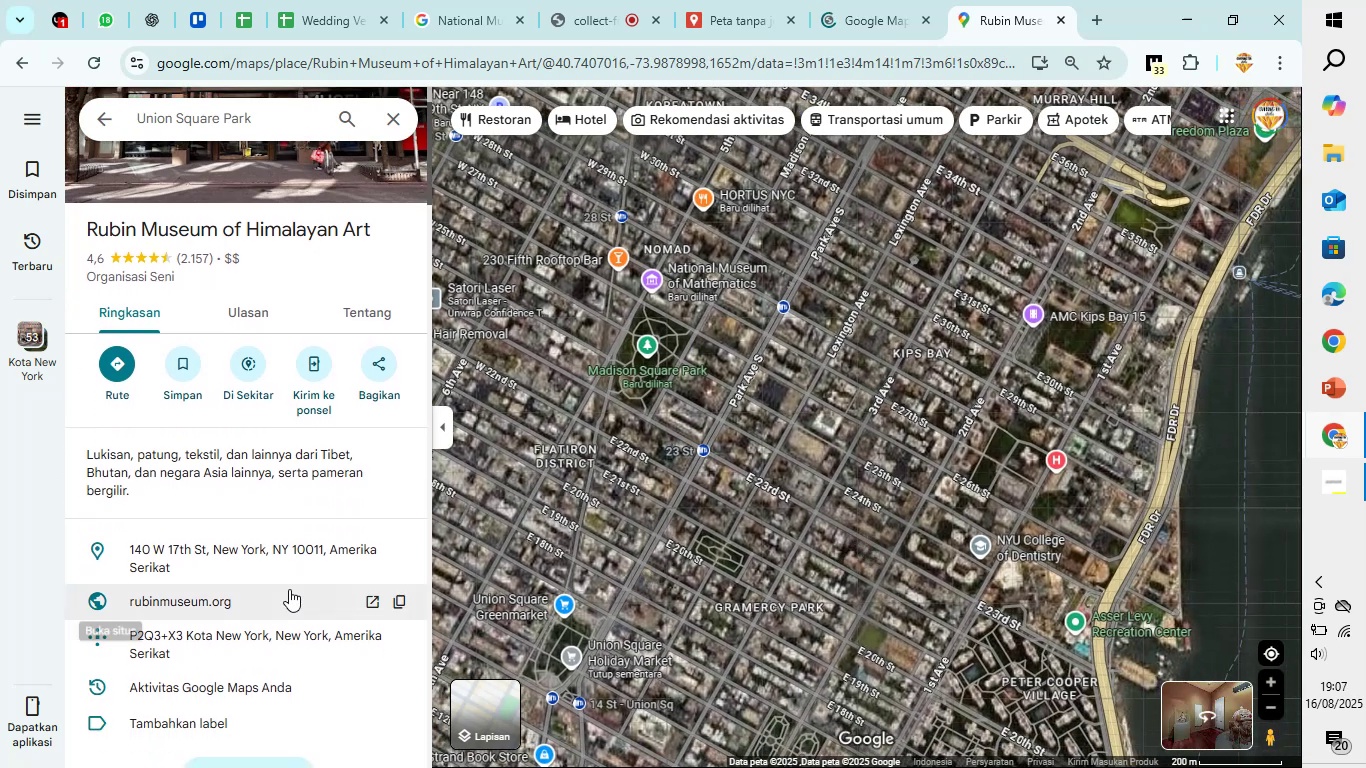 
scroll: coordinate [289, 589], scroll_direction: up, amount: 4.0
 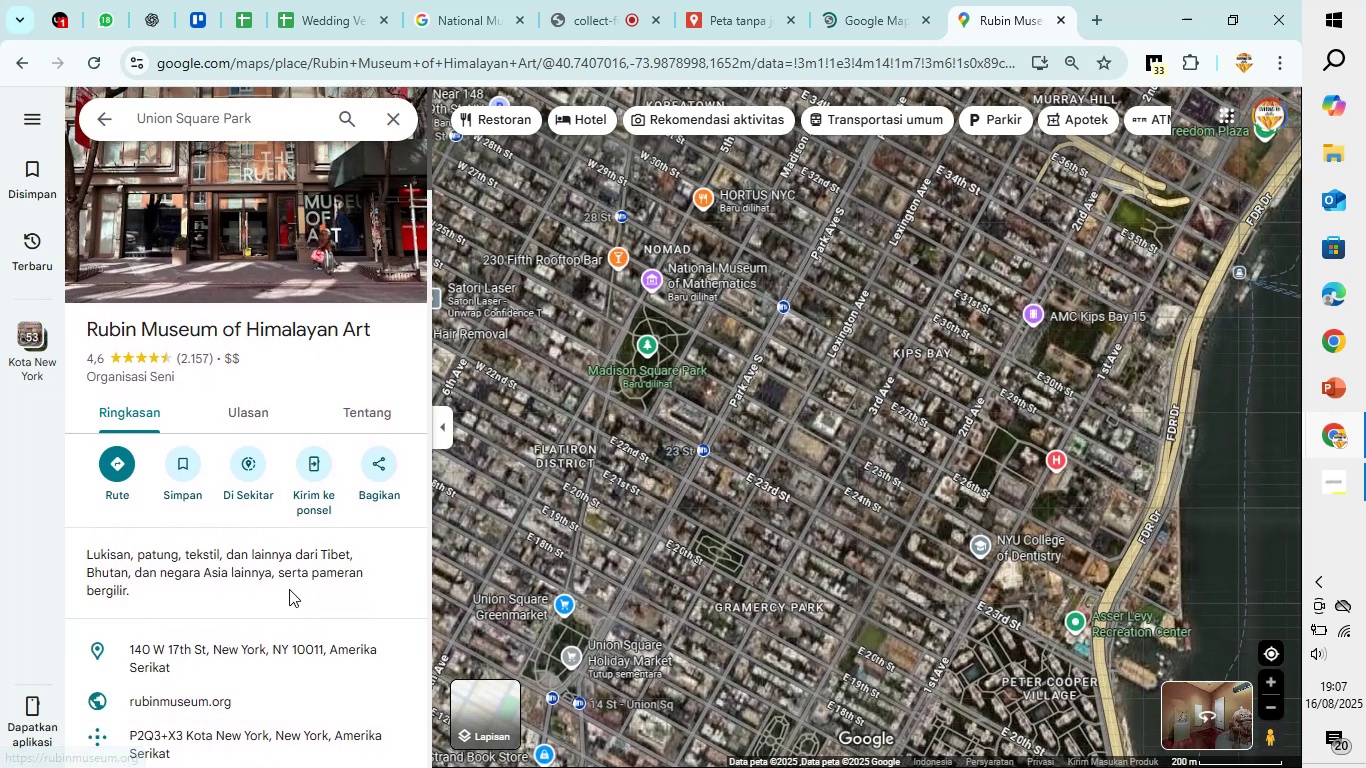 
scroll: coordinate [289, 589], scroll_direction: down, amount: 12.0
 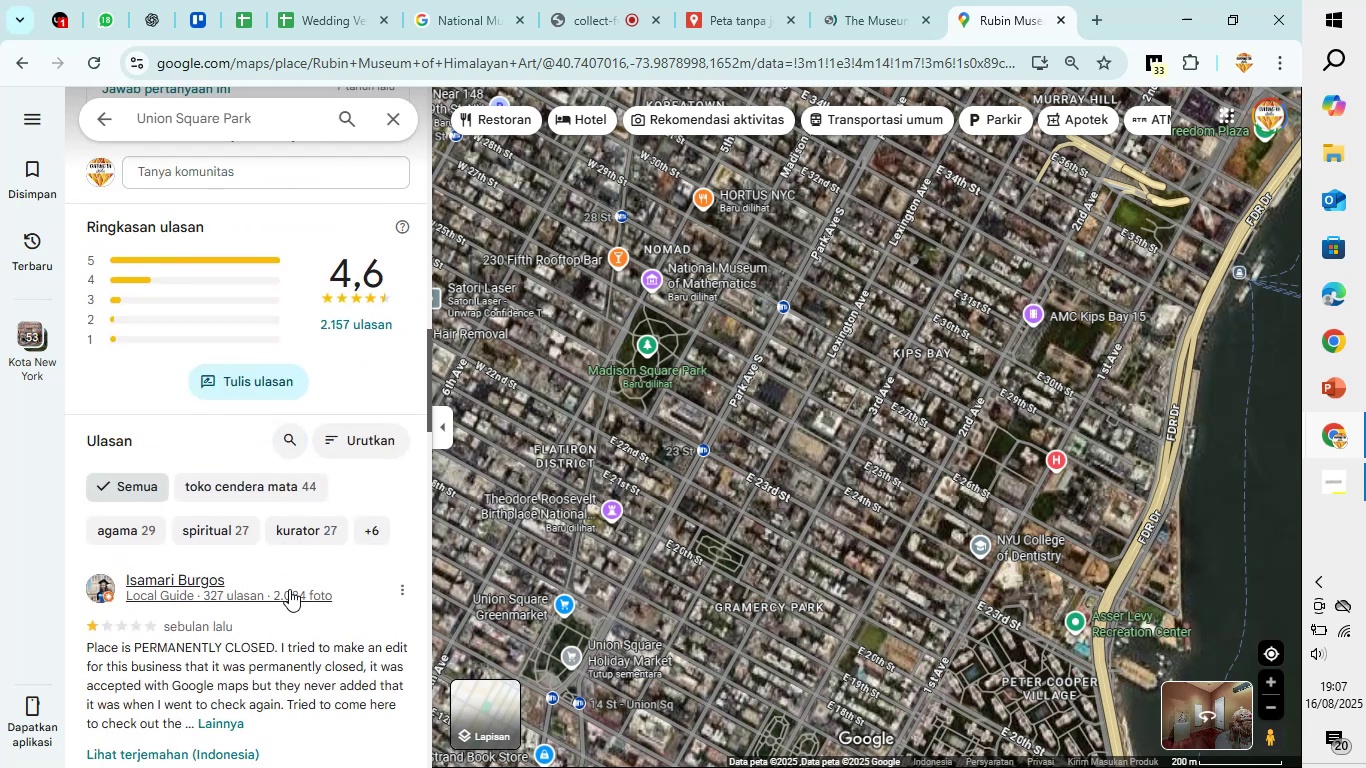 
scroll: coordinate [289, 589], scroll_direction: down, amount: 1.0
 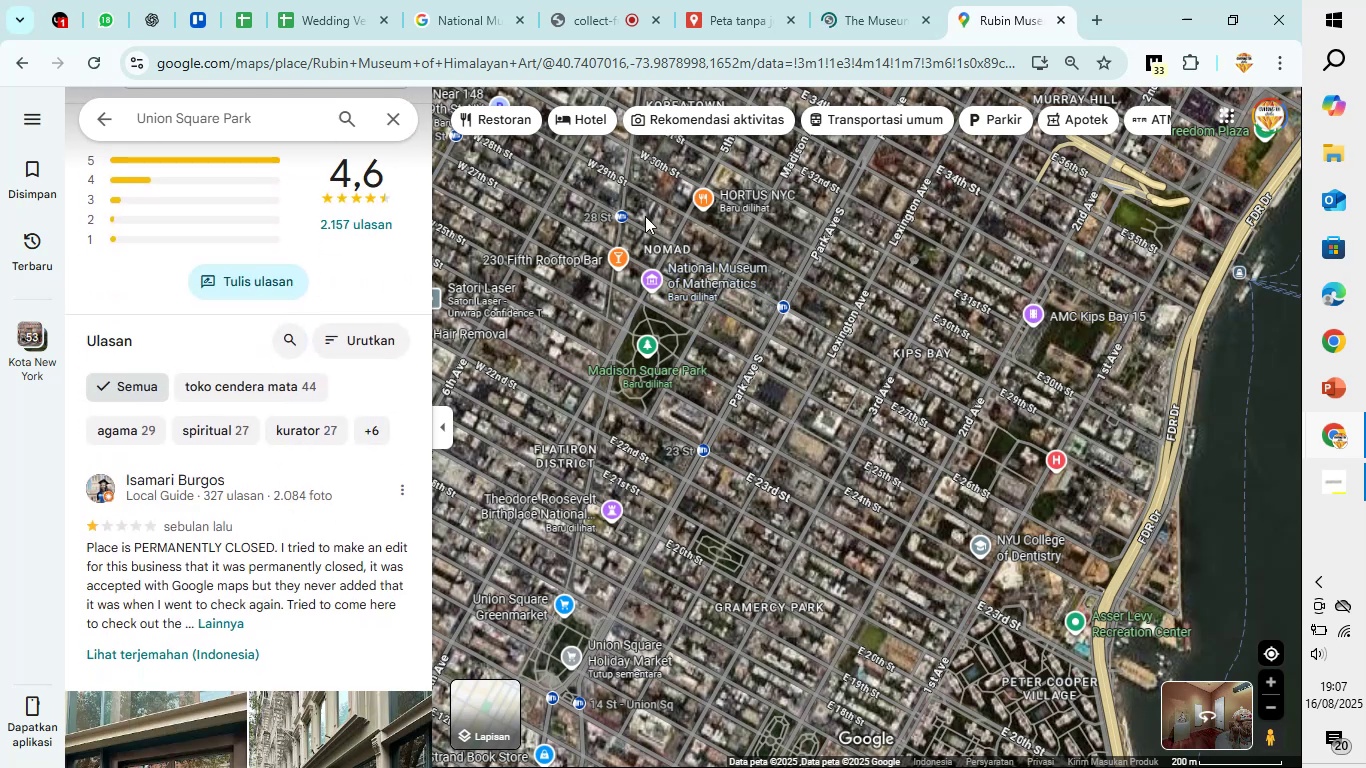 
wait(5.98)
 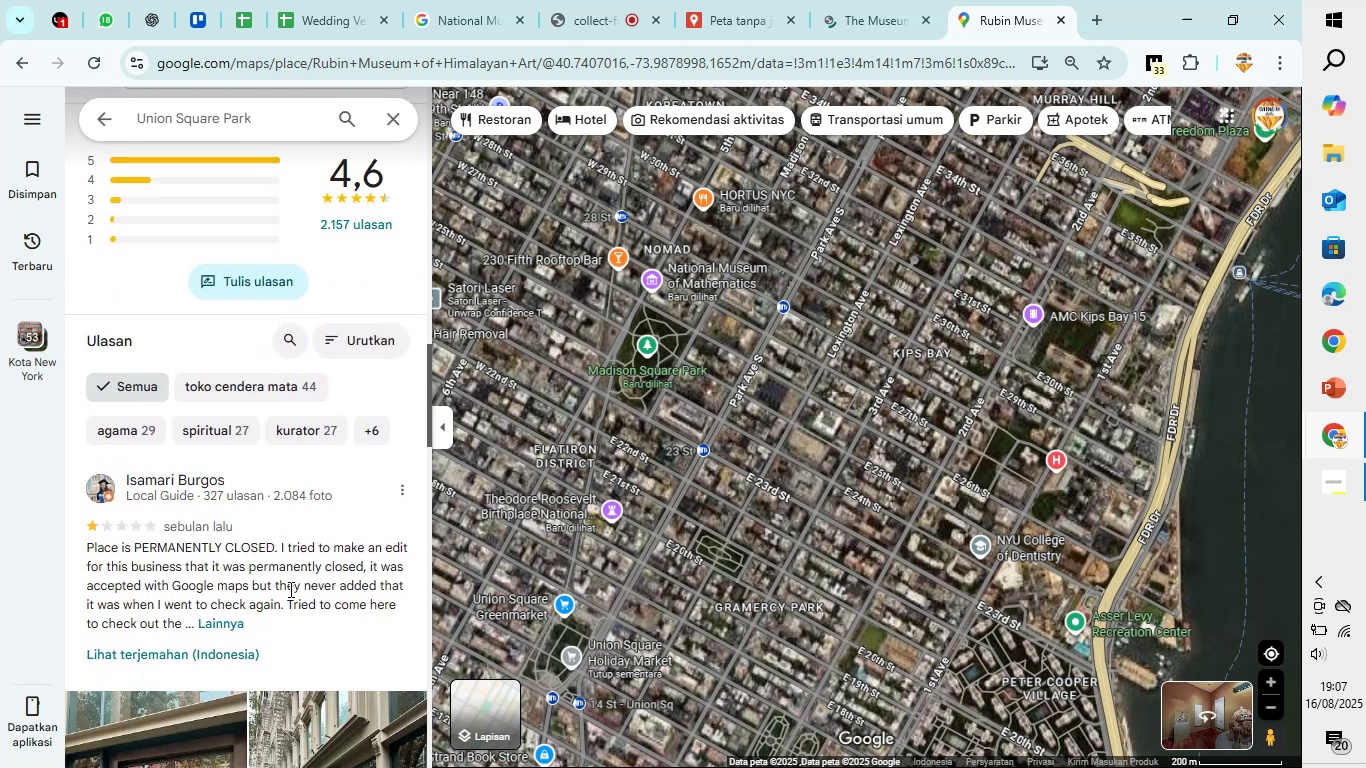 
scroll: coordinate [136, 392], scroll_direction: down, amount: 4.0
 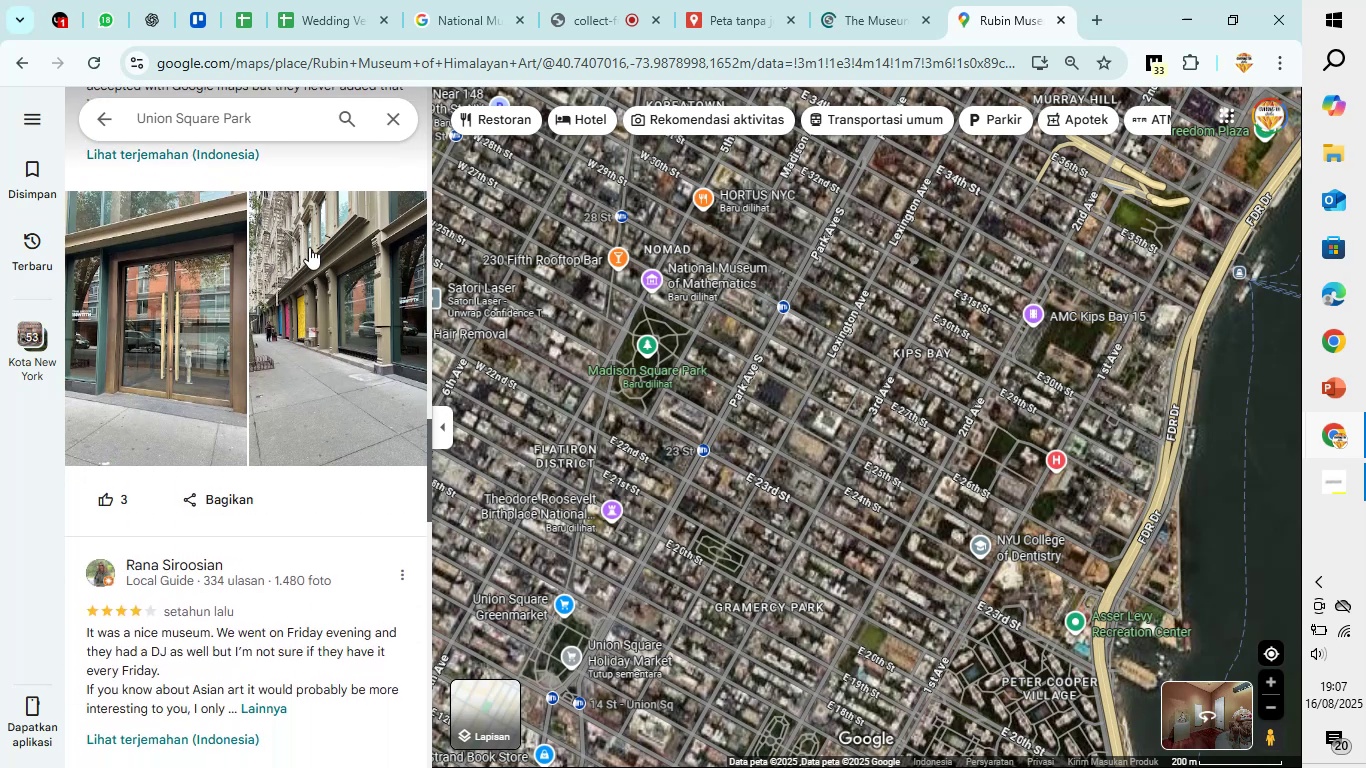 
wait(5.74)
 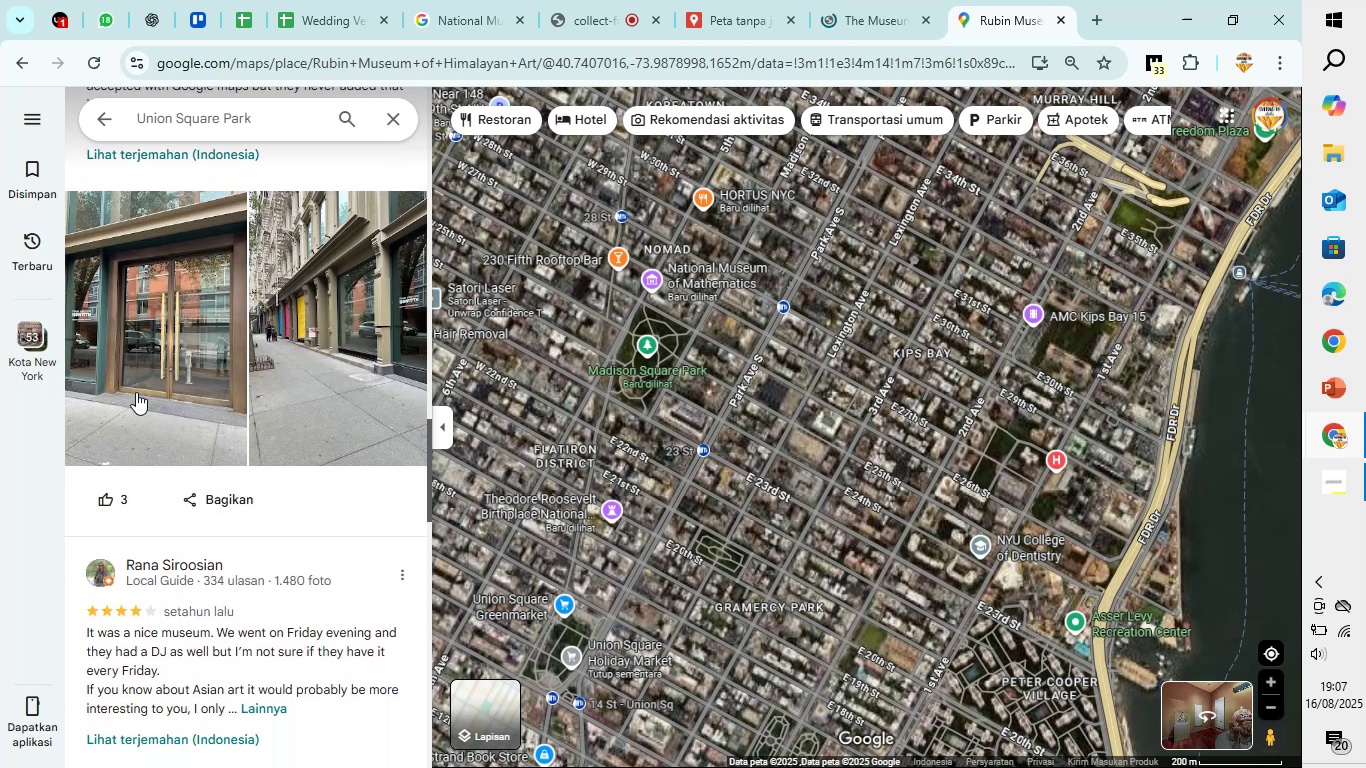 
left_click([853, 0])
 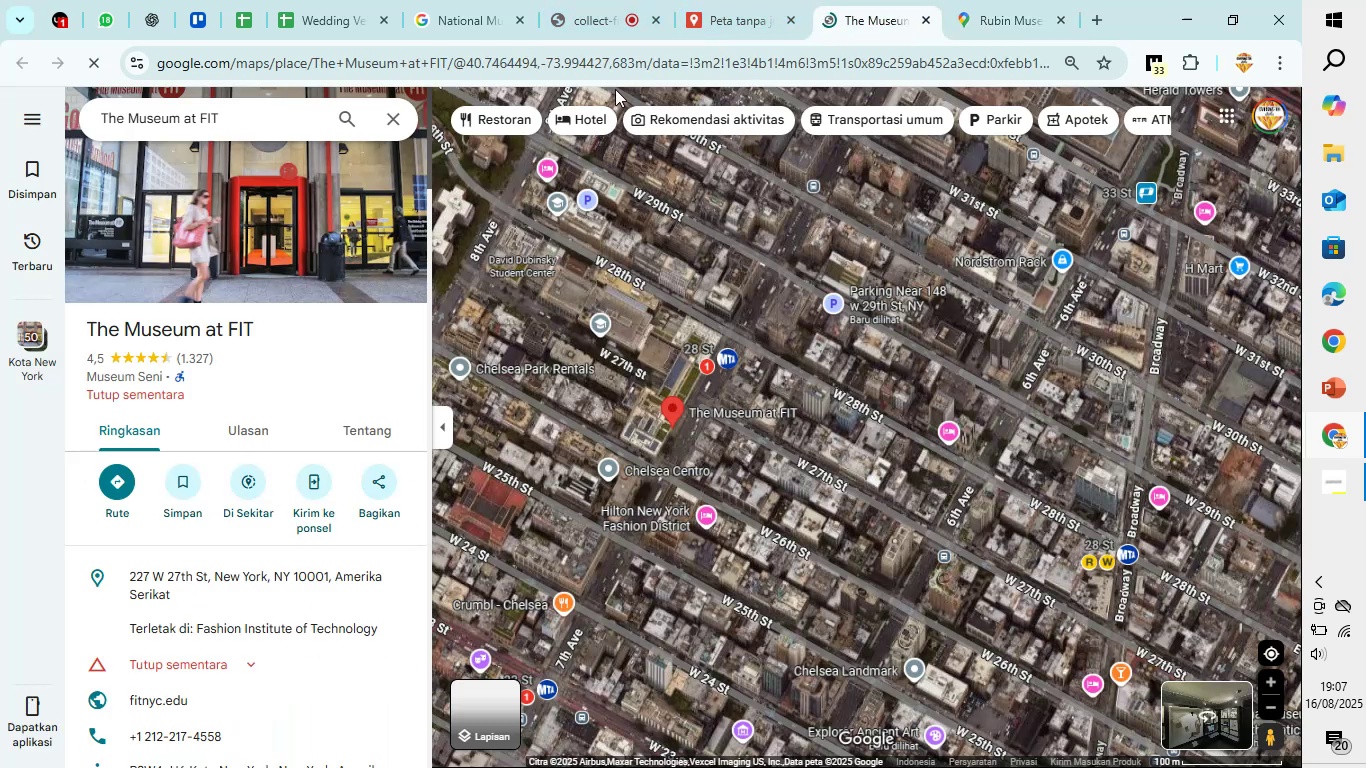 
left_click([730, 0])
 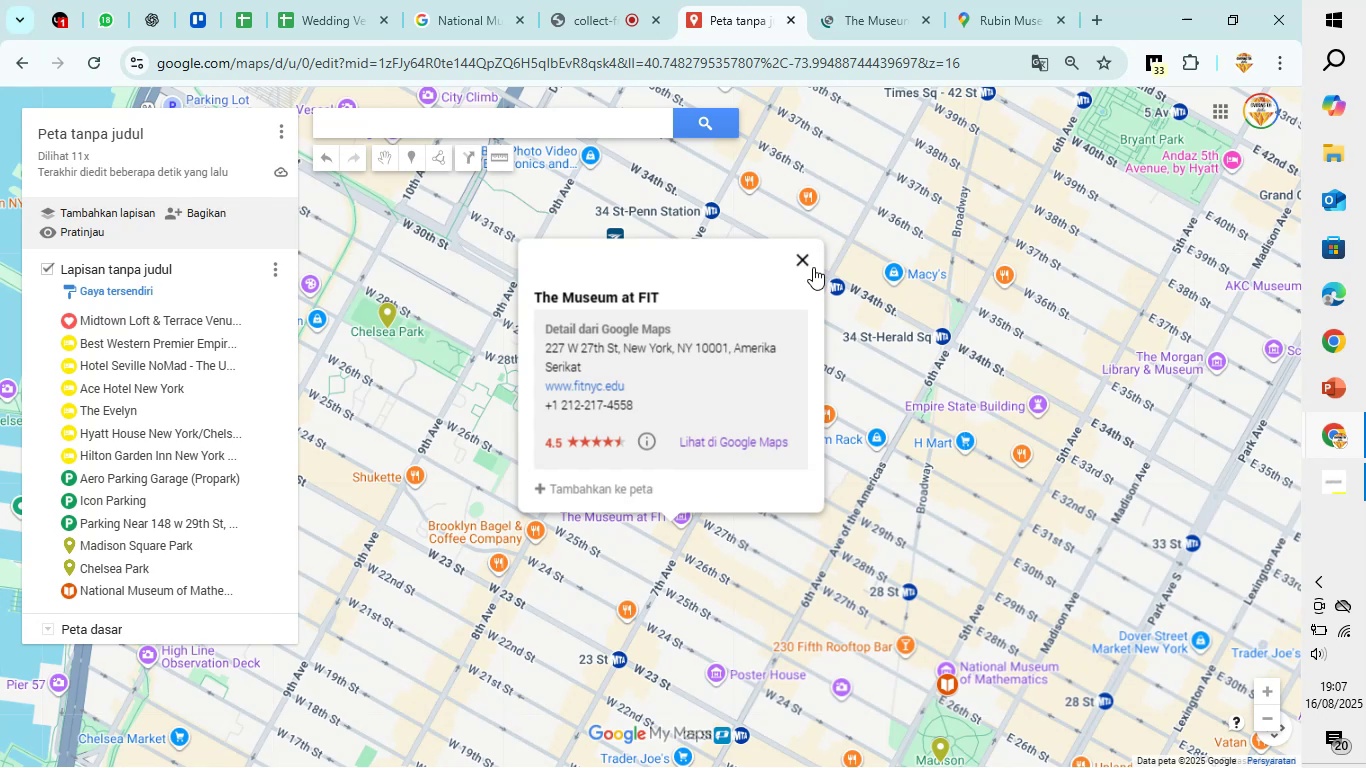 
left_click([808, 260])
 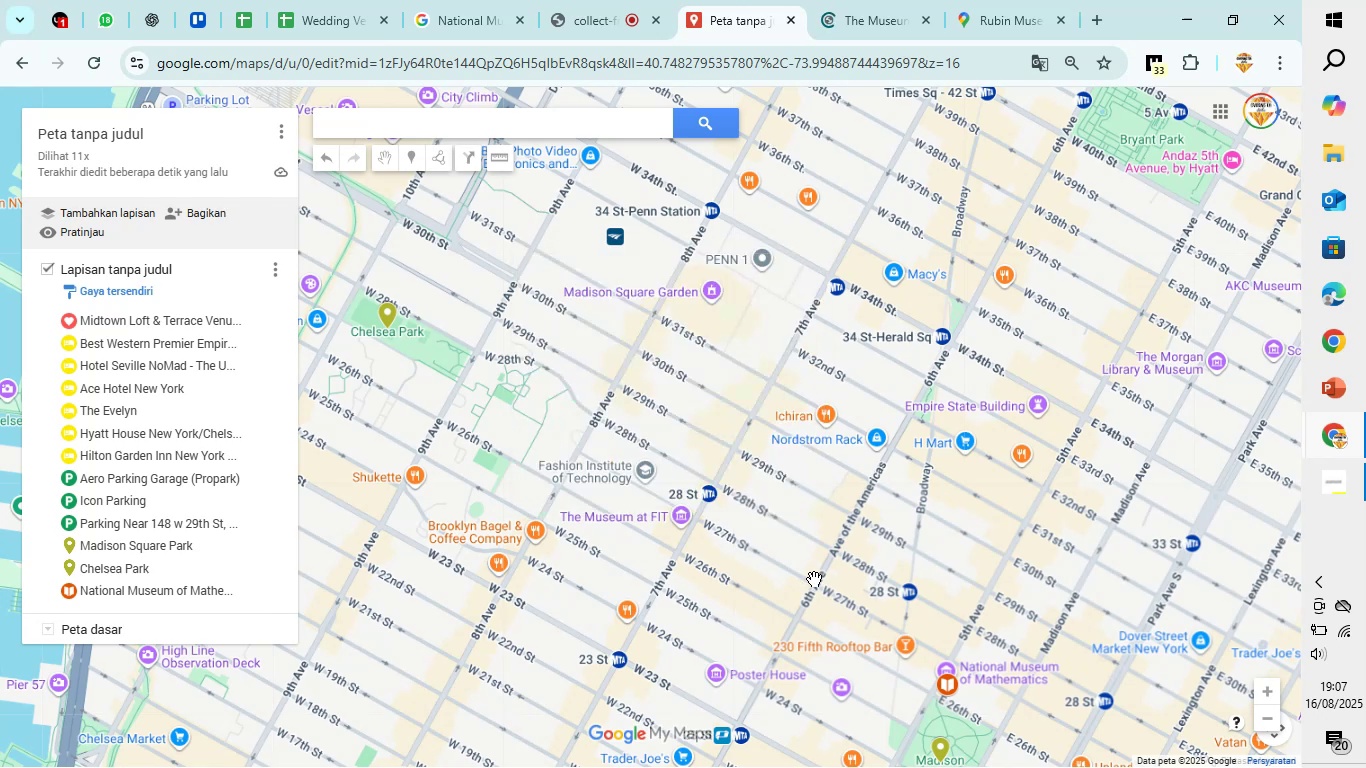 
left_click_drag(start_coordinate=[814, 579], to_coordinate=[706, 417])
 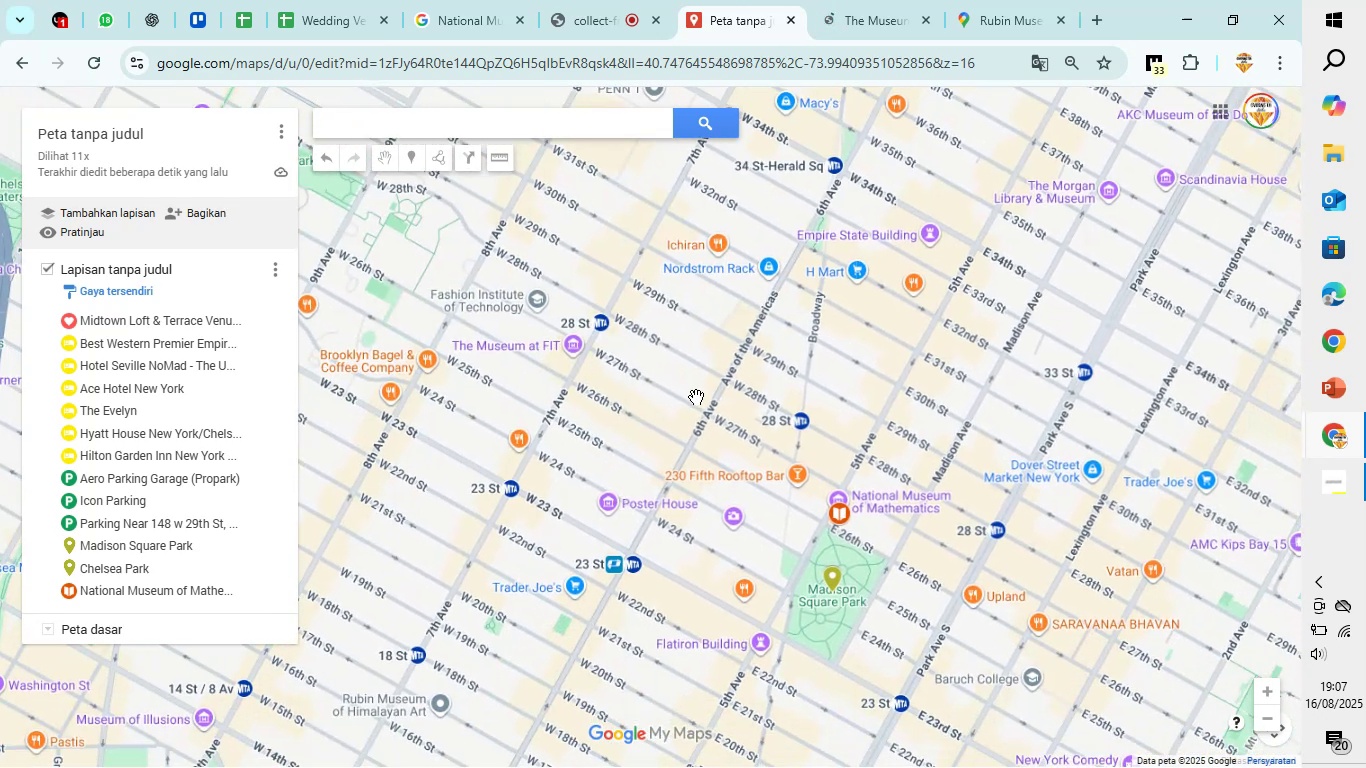 
left_click([696, 397])
 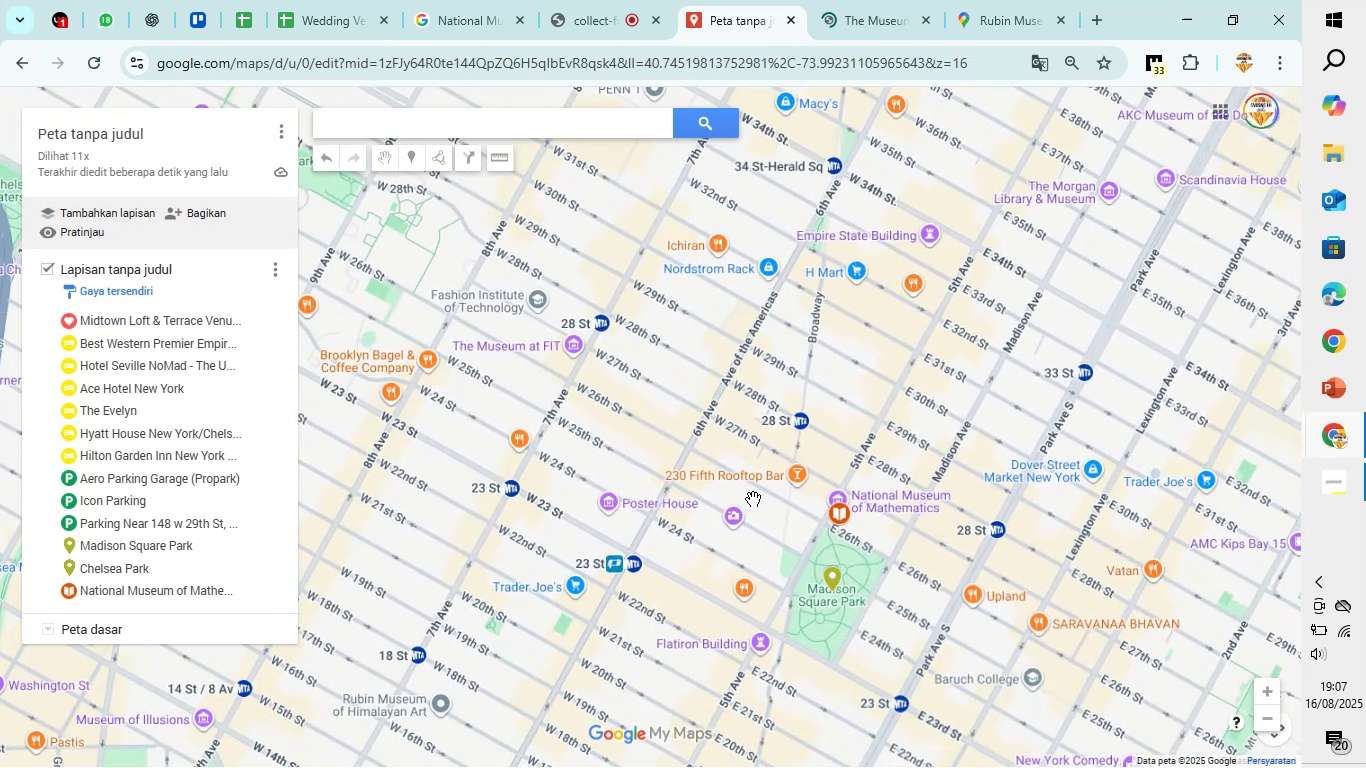 
left_click_drag(start_coordinate=[763, 501], to_coordinate=[661, 450])
 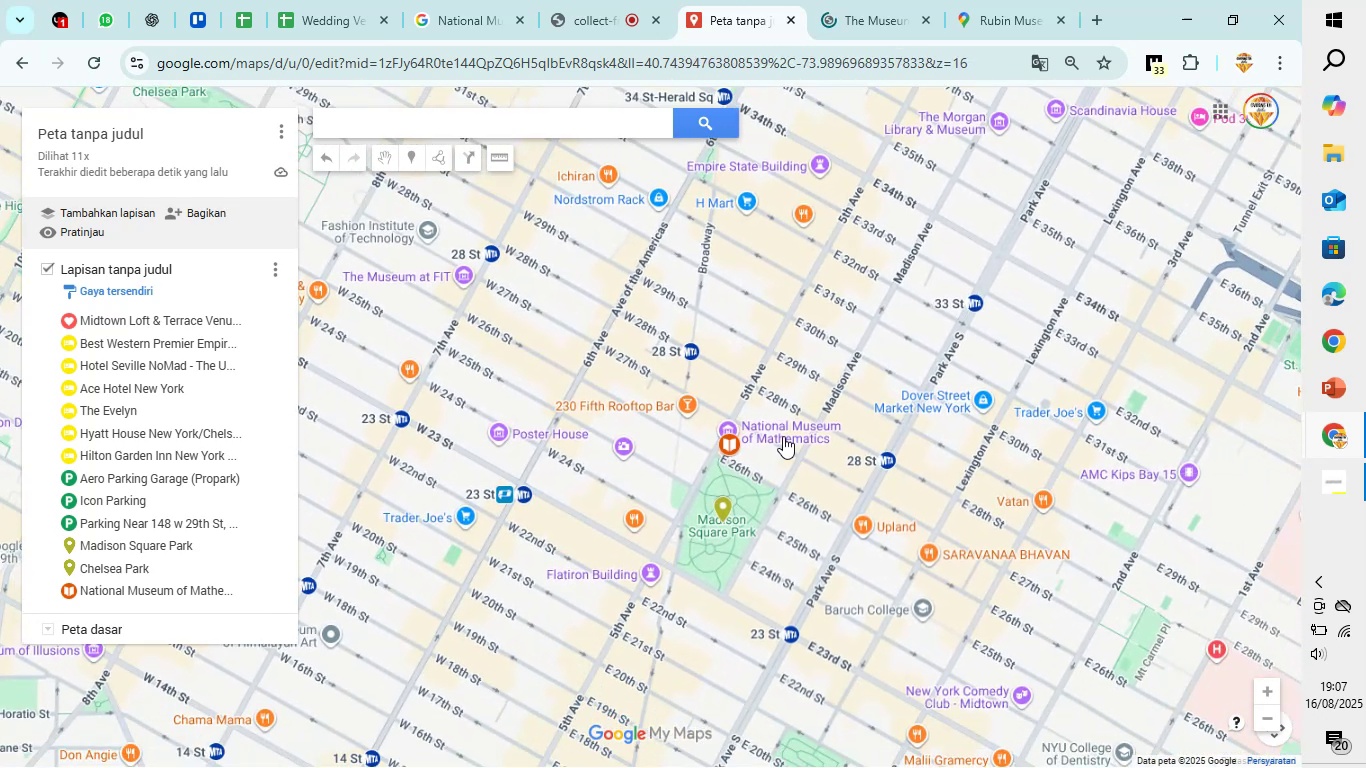 
scroll: coordinate [783, 436], scroll_direction: up, amount: 4.0
 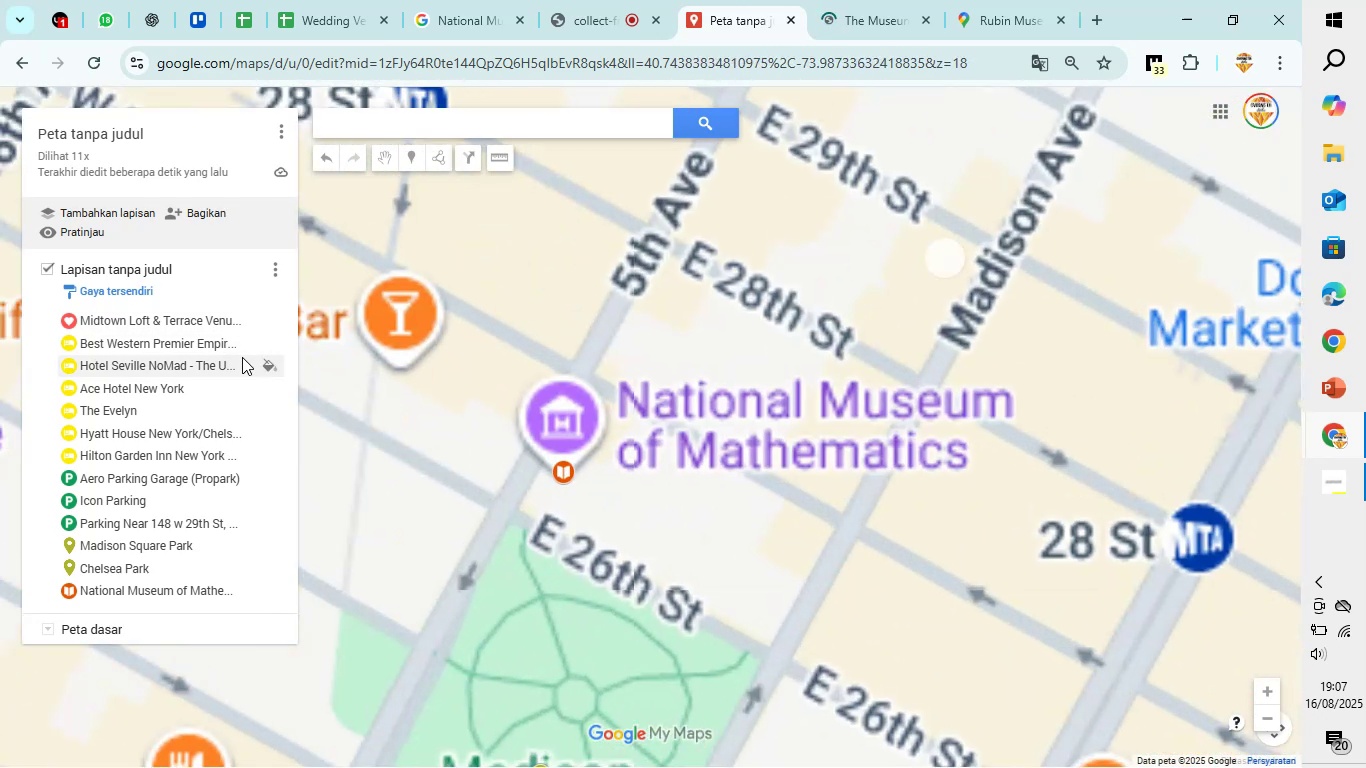 
wait(8.31)
 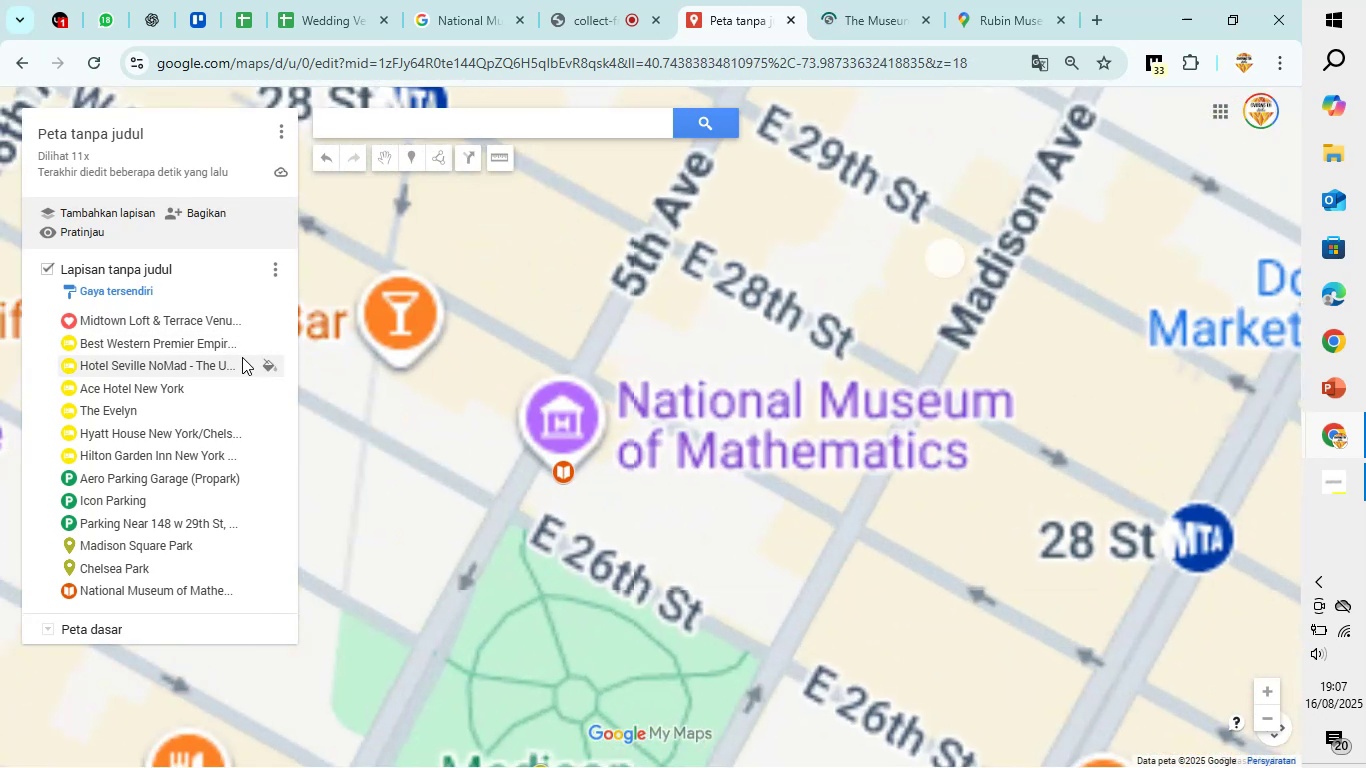 
scroll: coordinate [603, 349], scroll_direction: down, amount: 3.0
 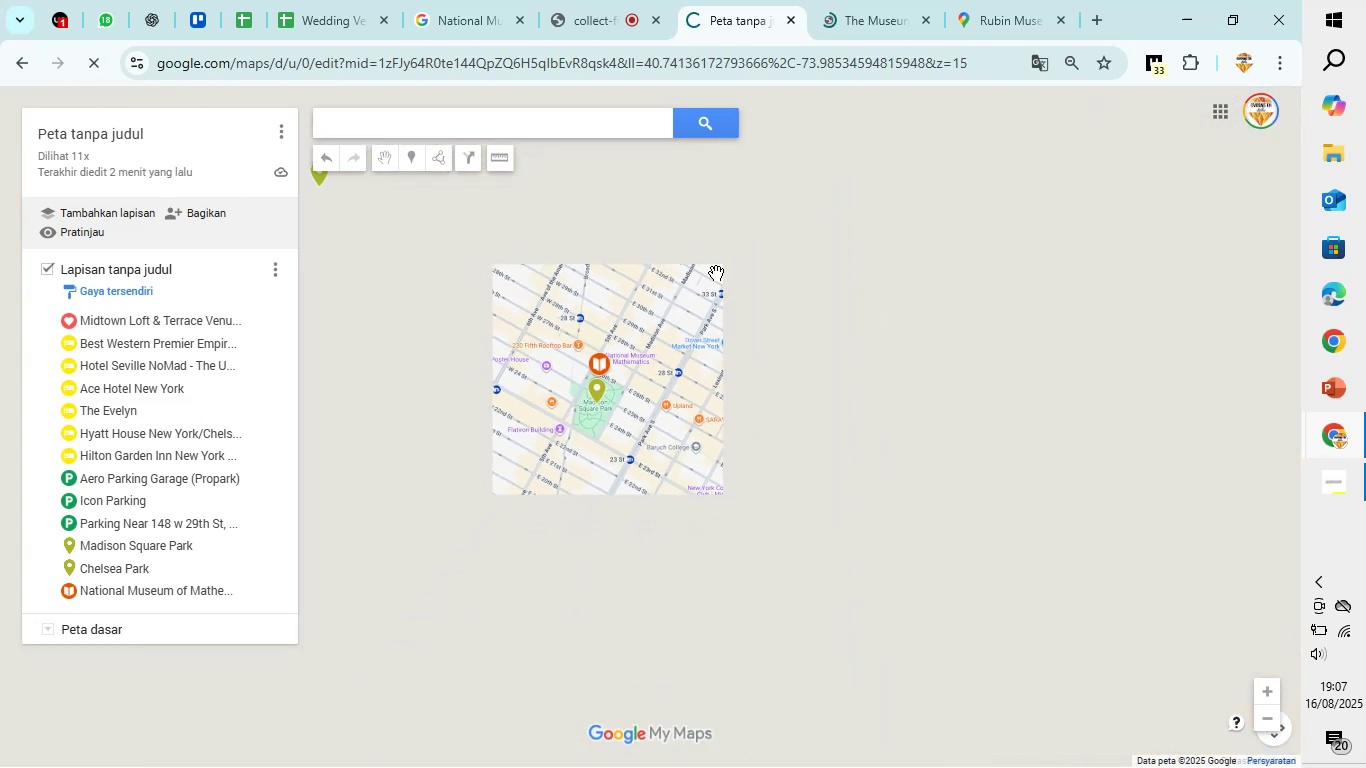 
left_click([870, 0])
 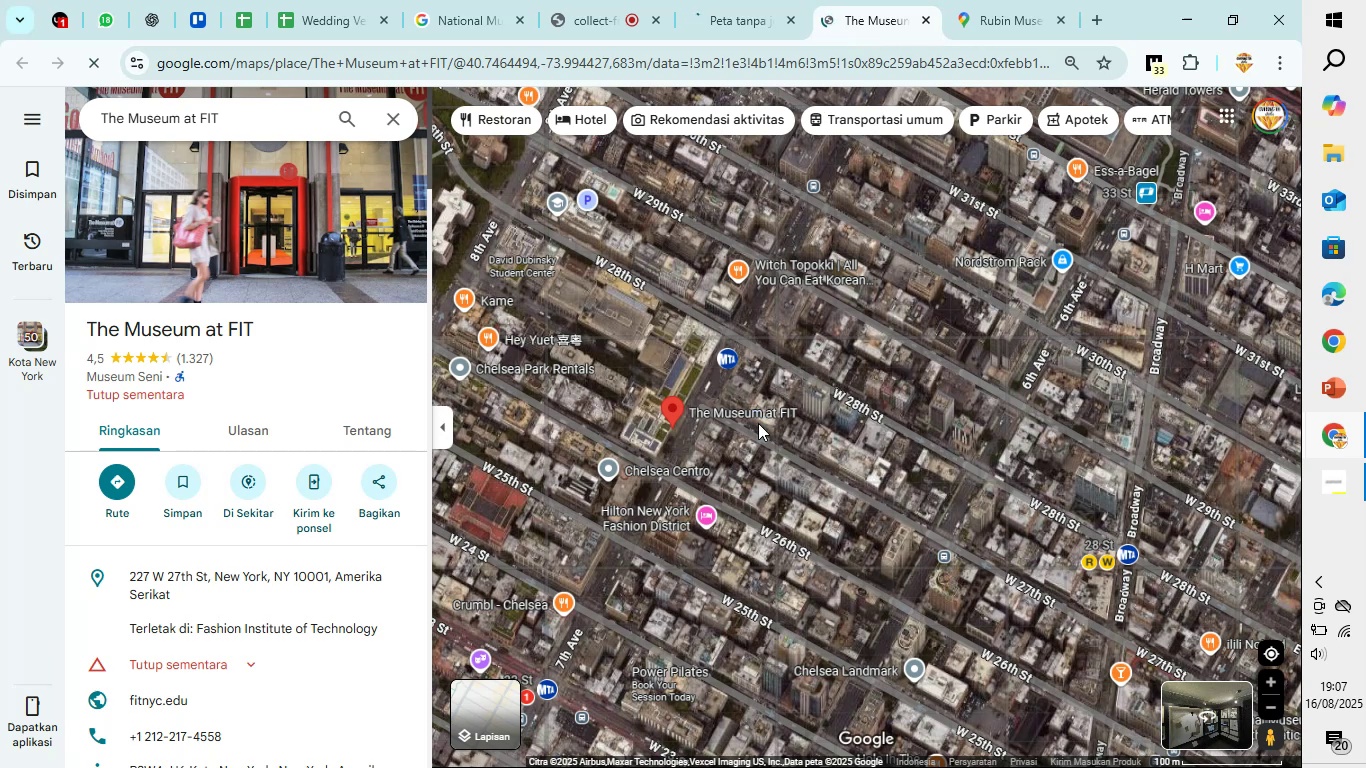 
scroll: coordinate [758, 423], scroll_direction: down, amount: 1.0
 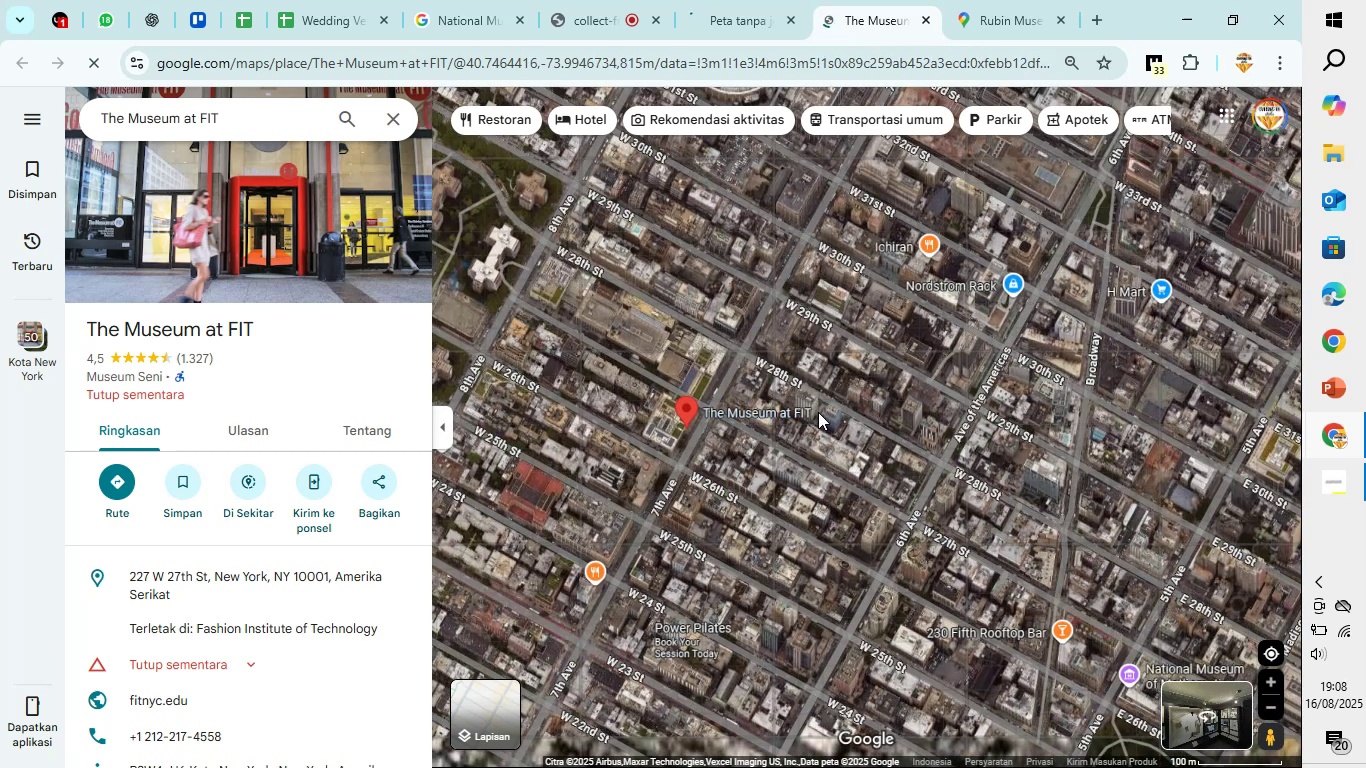 
scroll: coordinate [788, 427], scroll_direction: up, amount: 1.0
 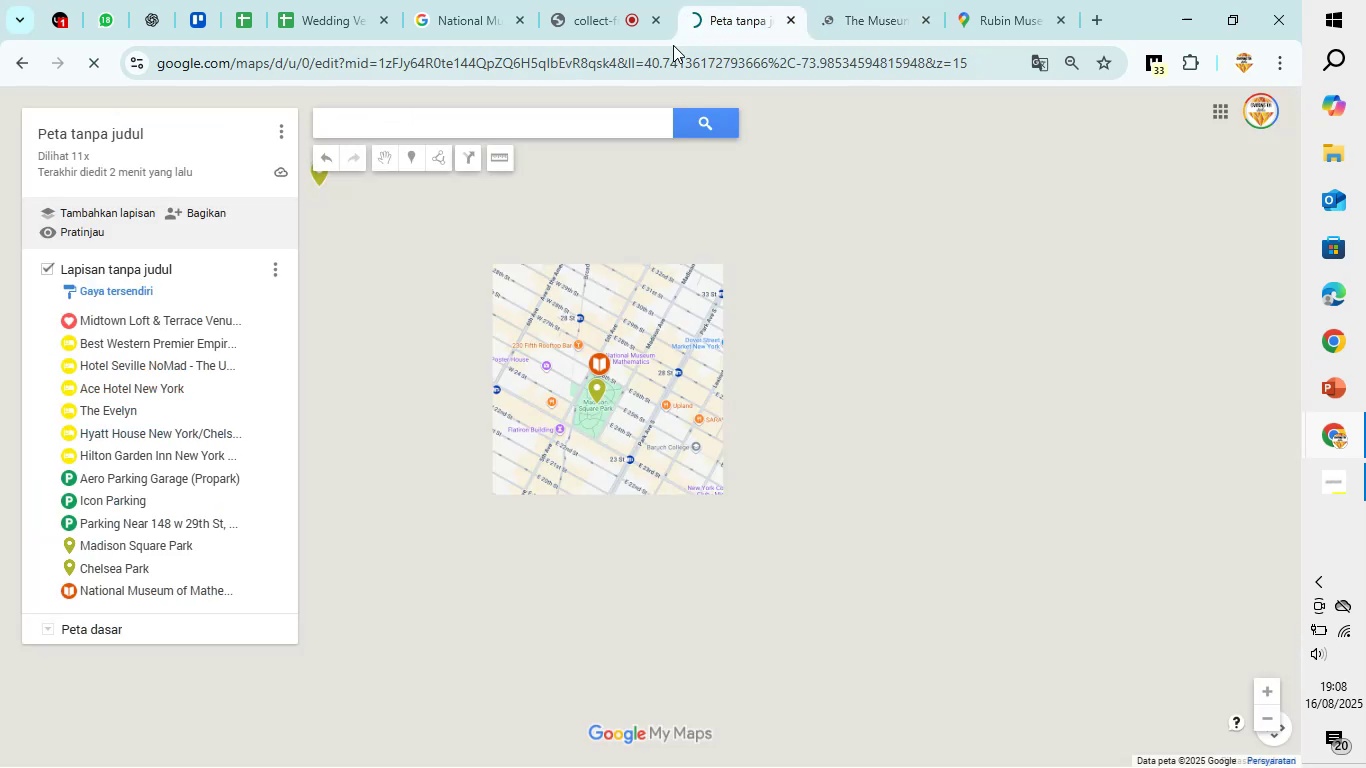 
mouse_move([981, 32])
 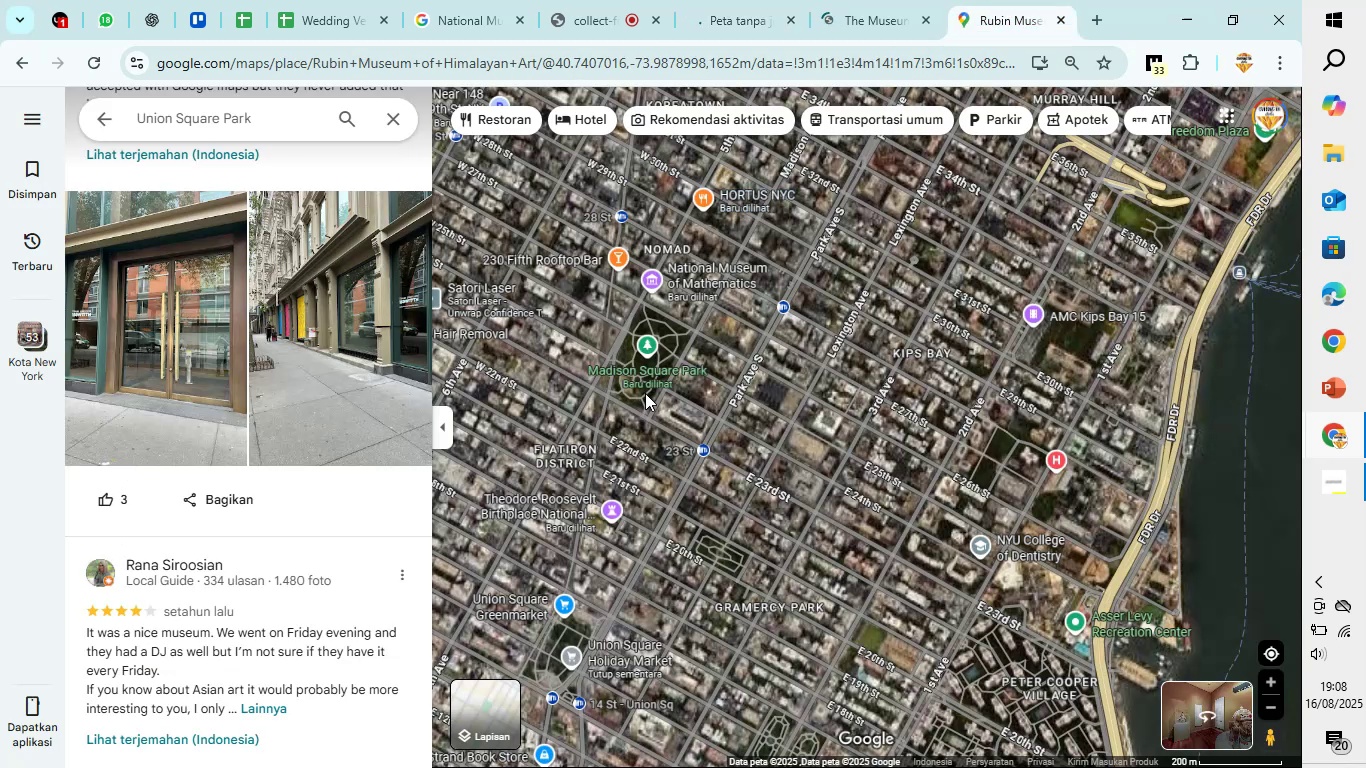 
wait(10.52)
 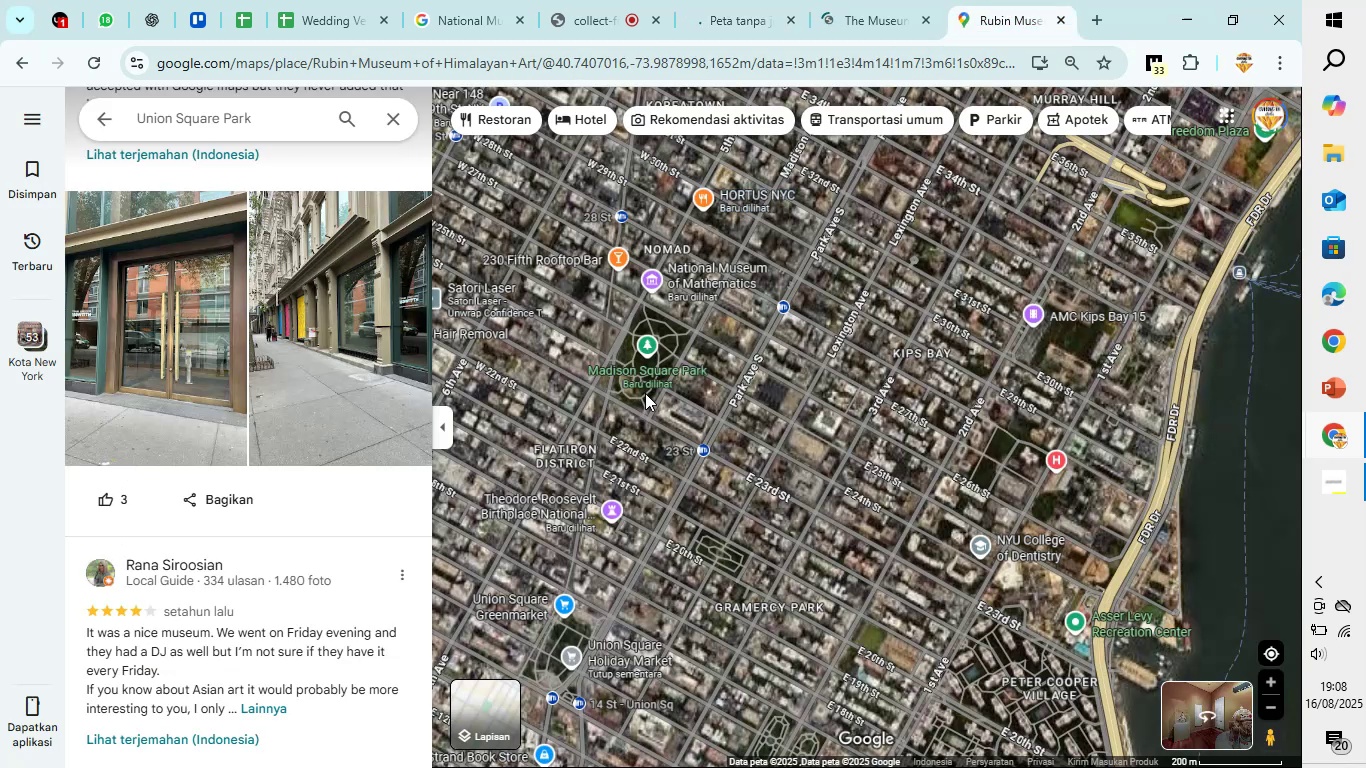 
left_click([523, 118])
 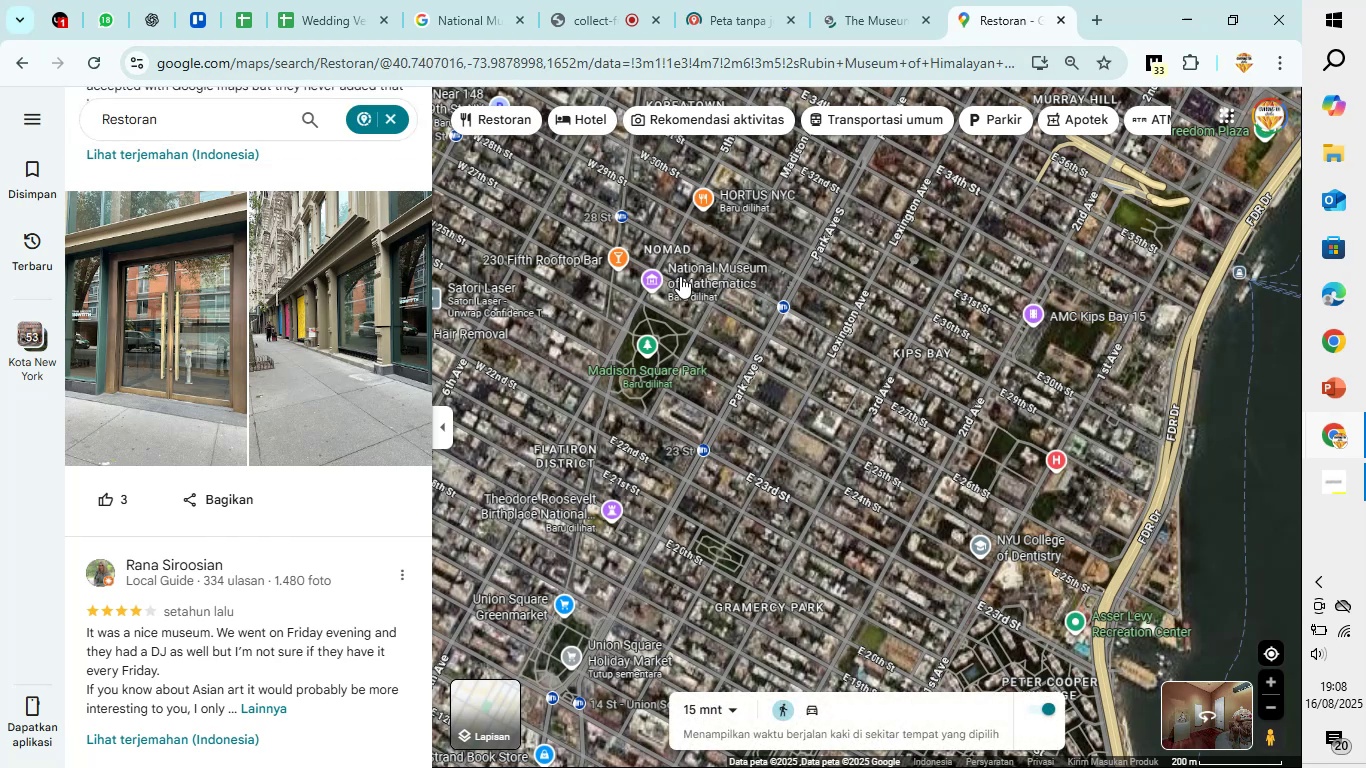 
left_click_drag(start_coordinate=[681, 301], to_coordinate=[703, 350])
 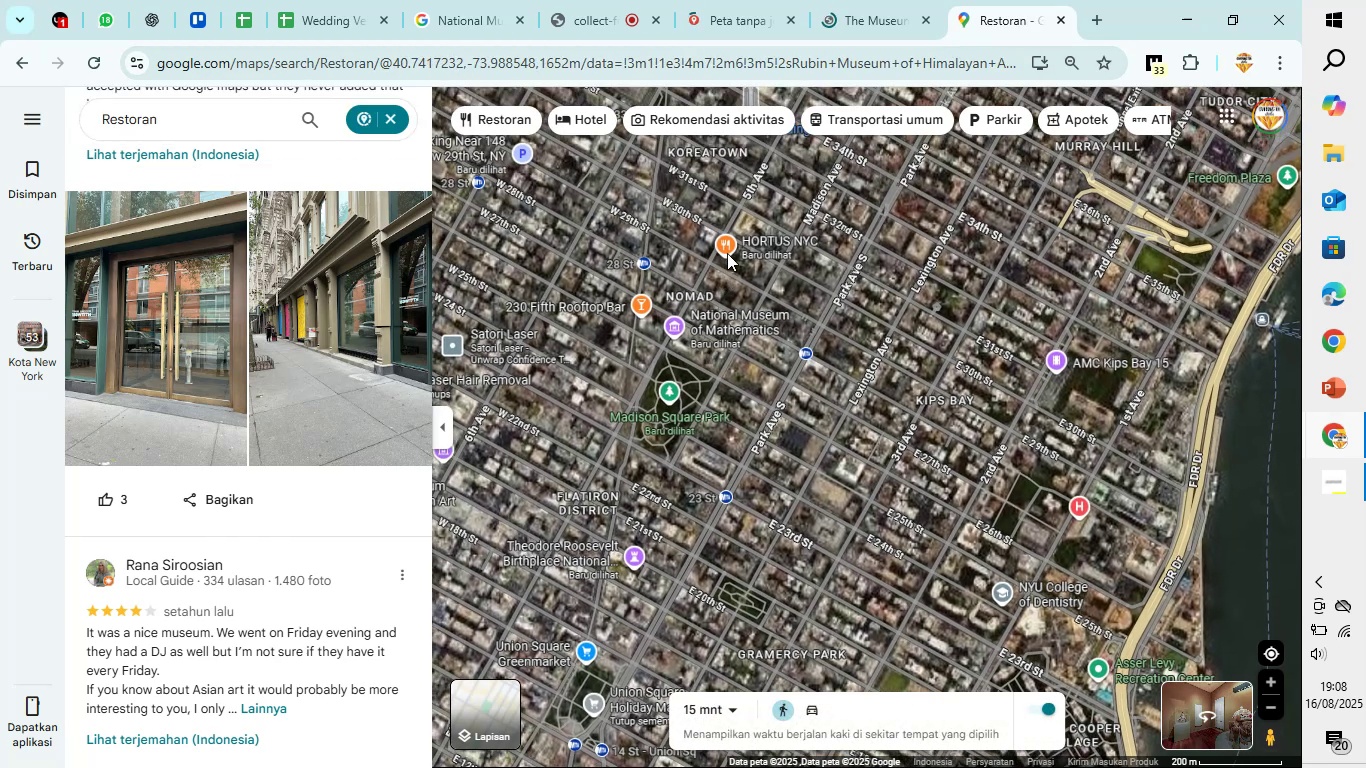 
left_click([727, 253])
 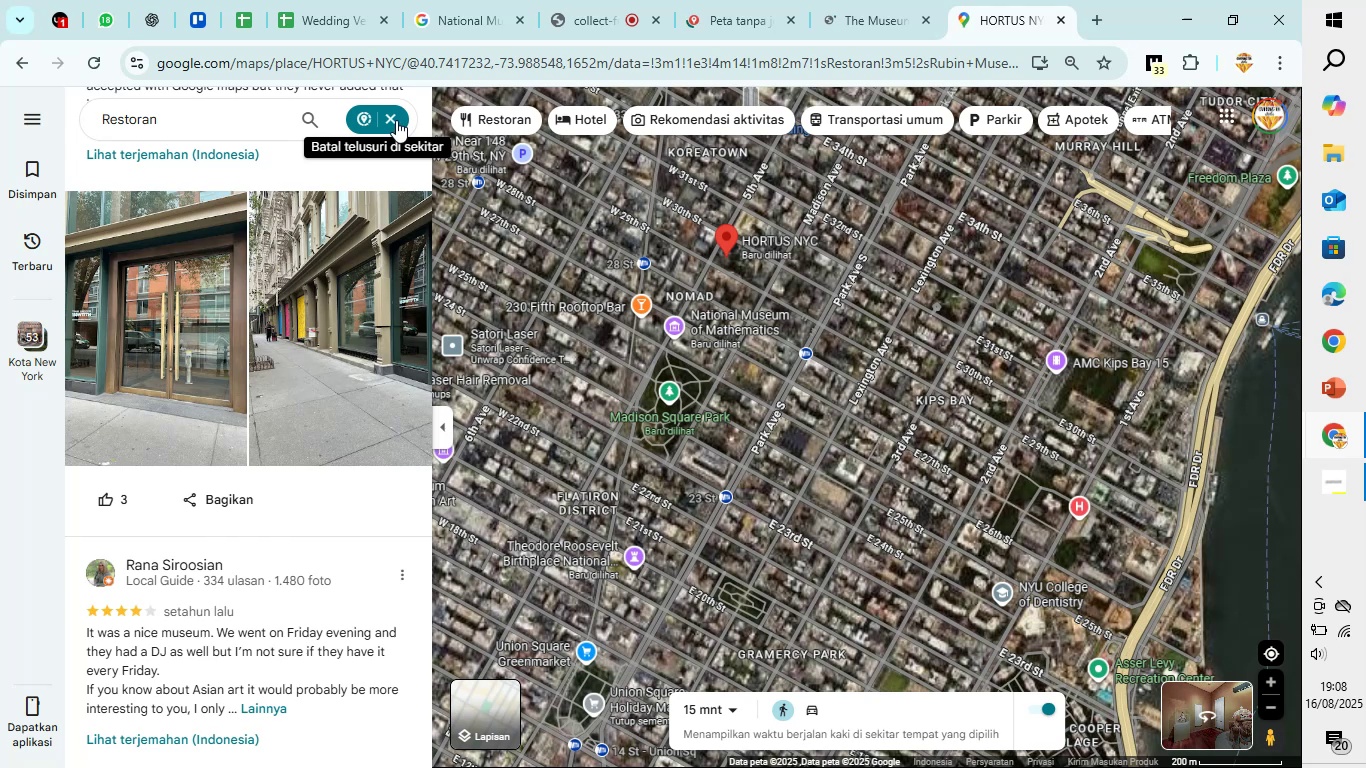 
left_click([396, 120])
 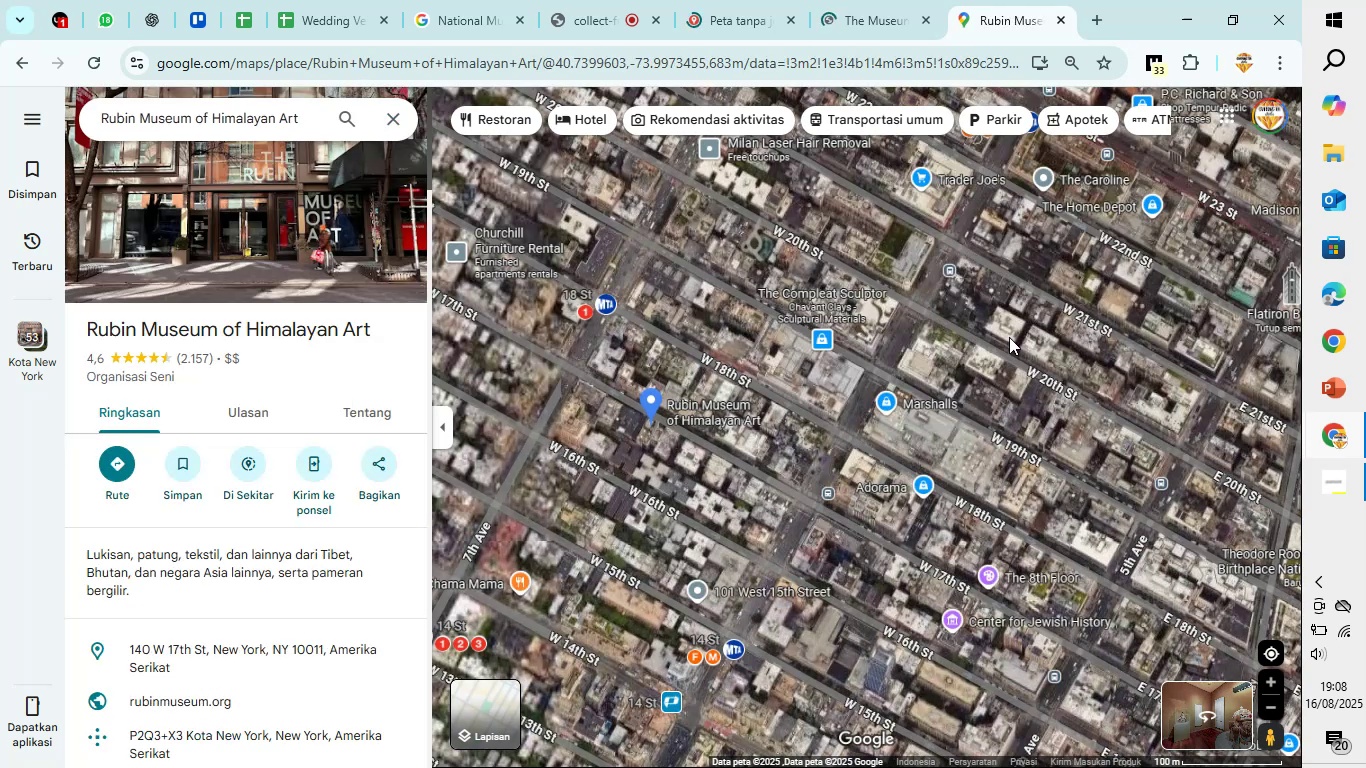 
left_click_drag(start_coordinate=[1071, 358], to_coordinate=[510, 412])
 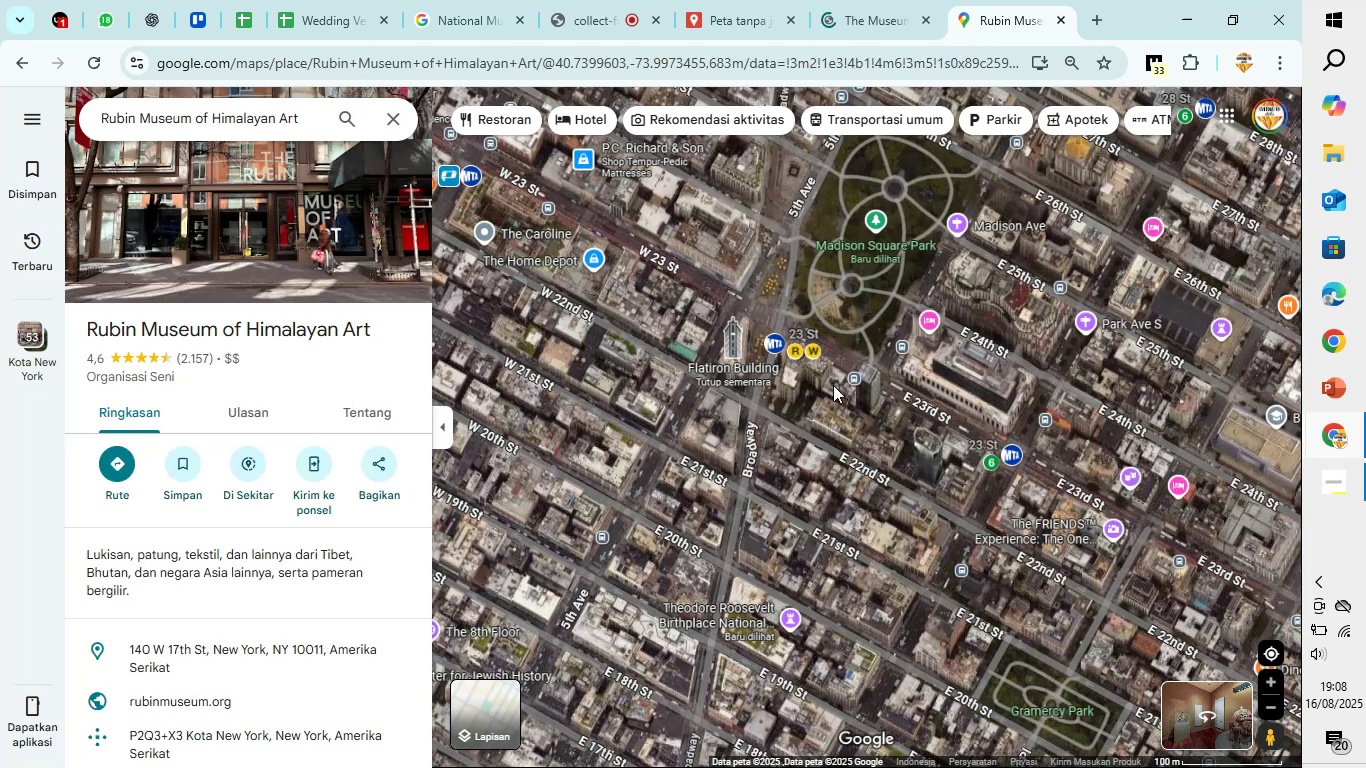 
left_click_drag(start_coordinate=[837, 384], to_coordinate=[553, 432])
 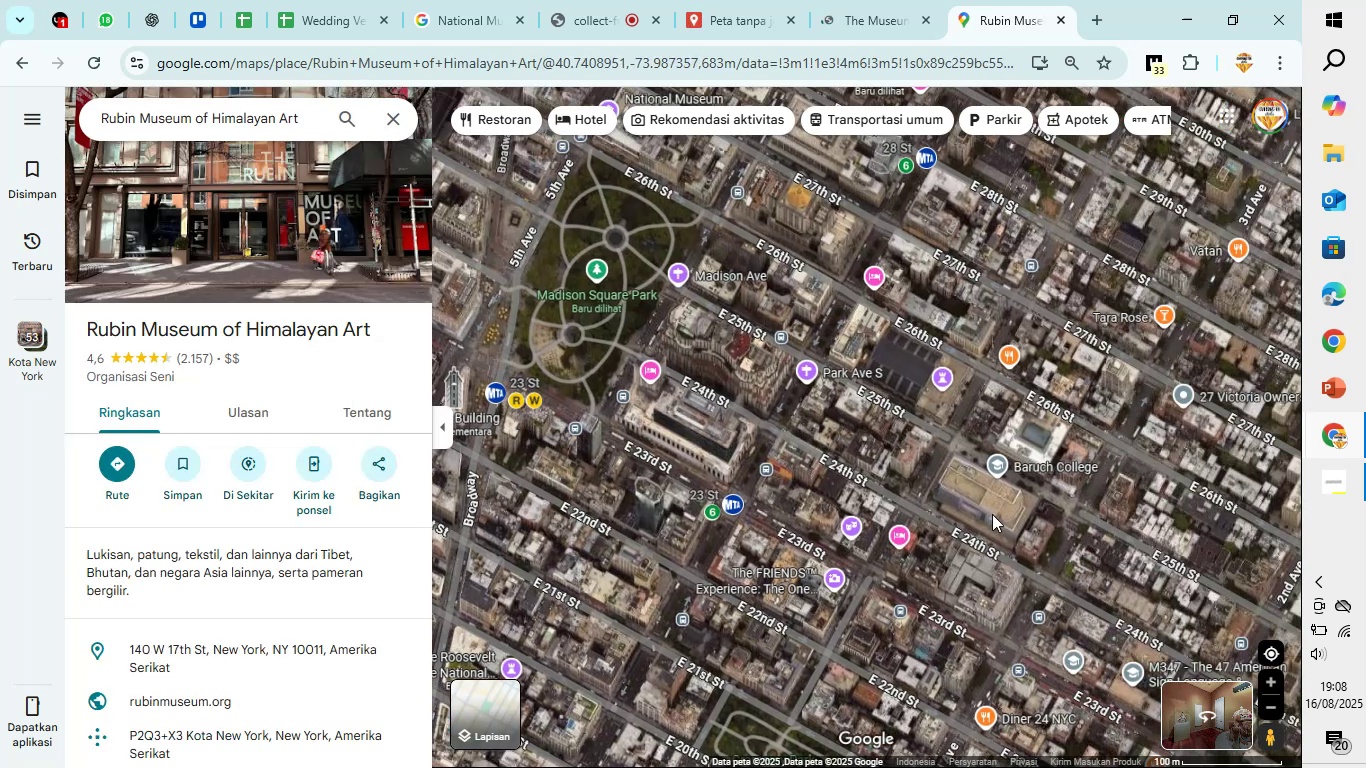 
left_click_drag(start_coordinate=[992, 513], to_coordinate=[804, 339])
 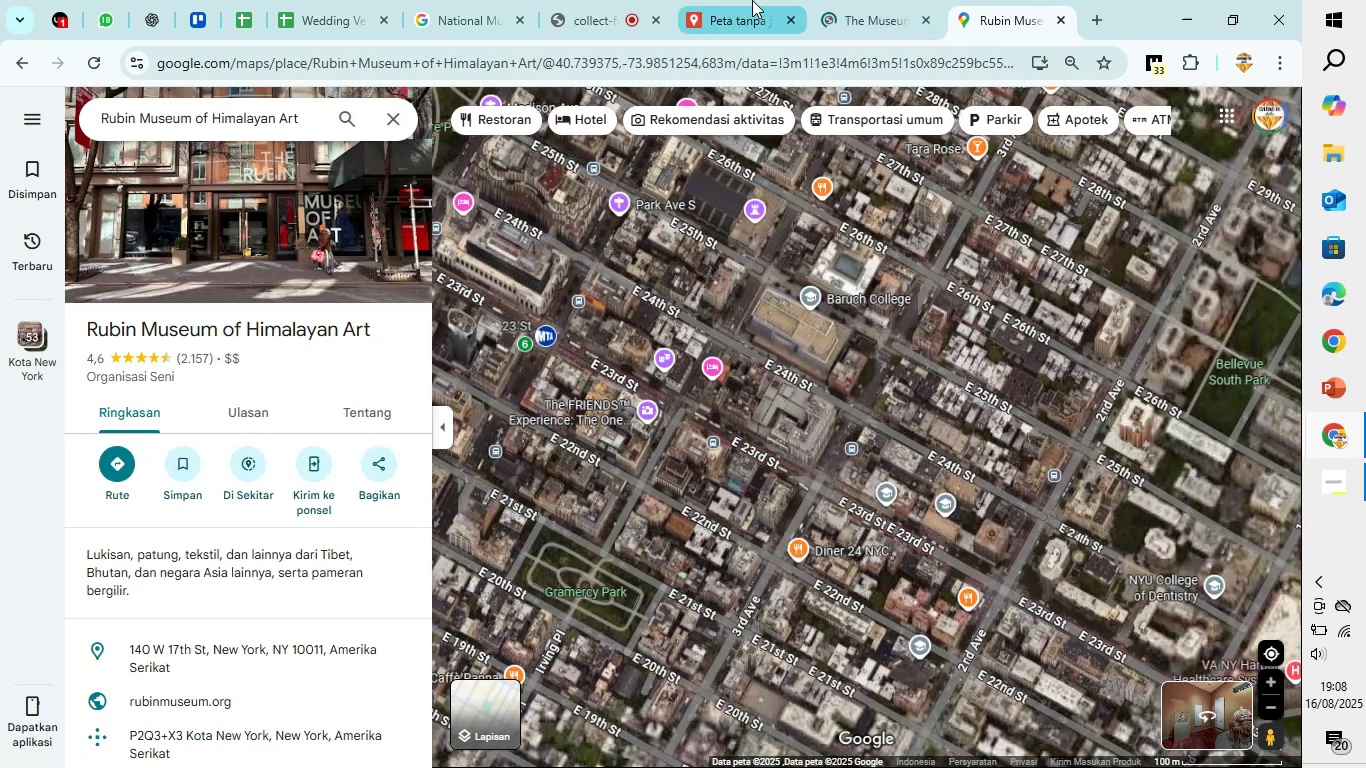 
left_click([745, 0])
 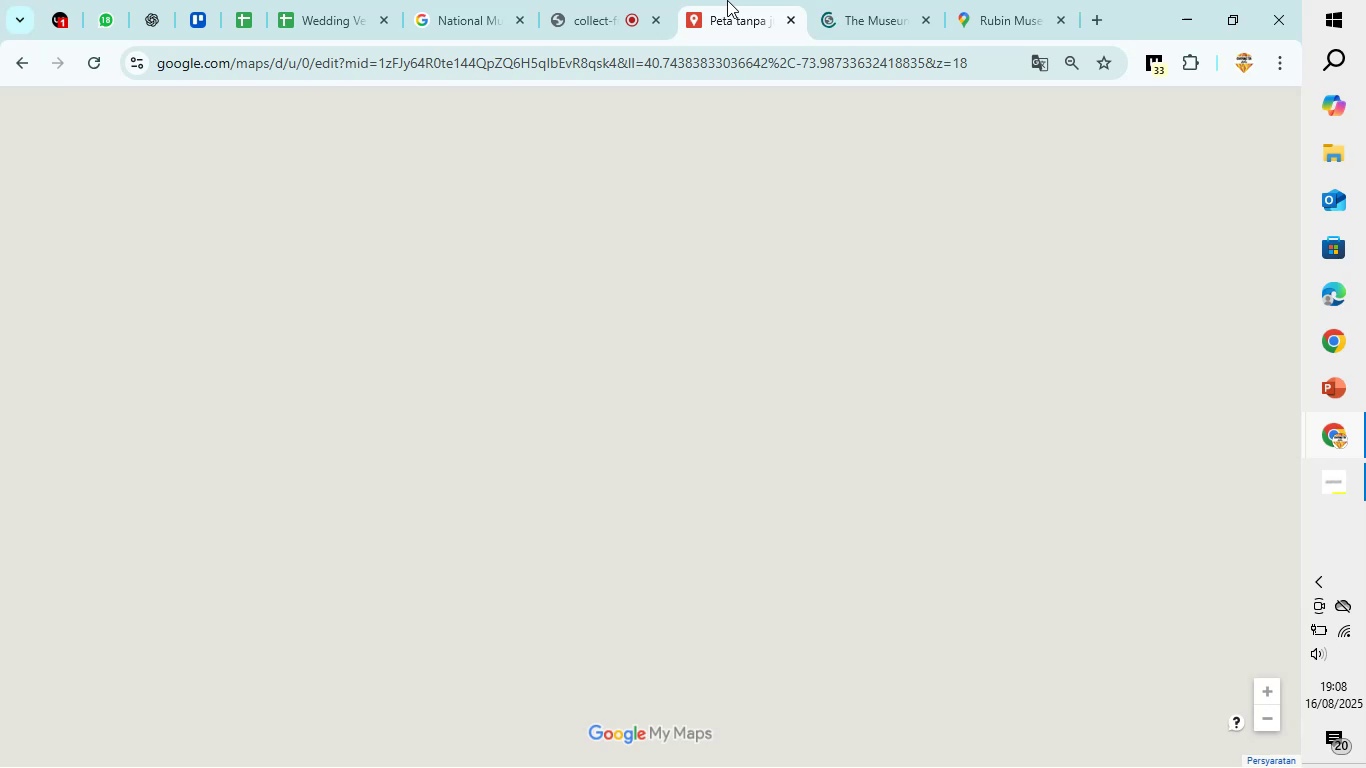 
wait(8.59)
 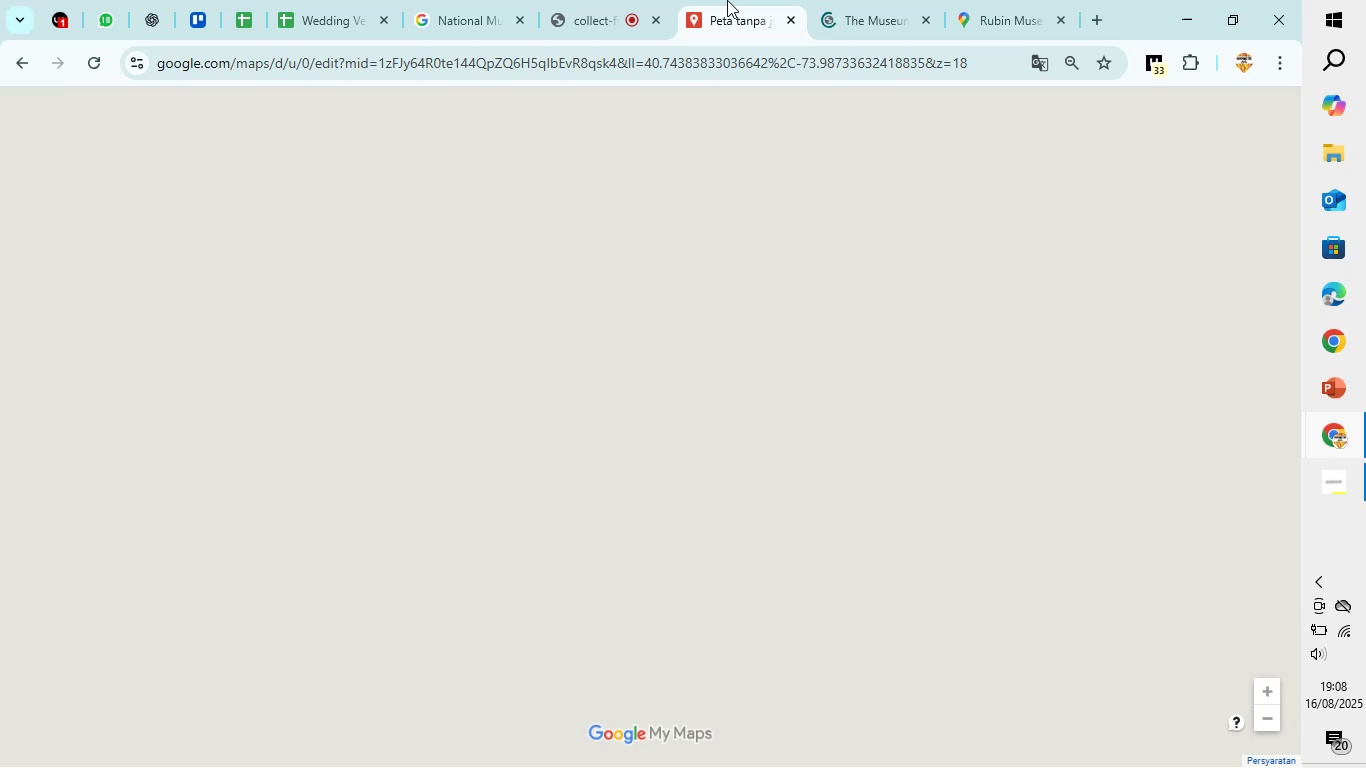 
scroll: coordinate [664, 305], scroll_direction: down, amount: 2.0
 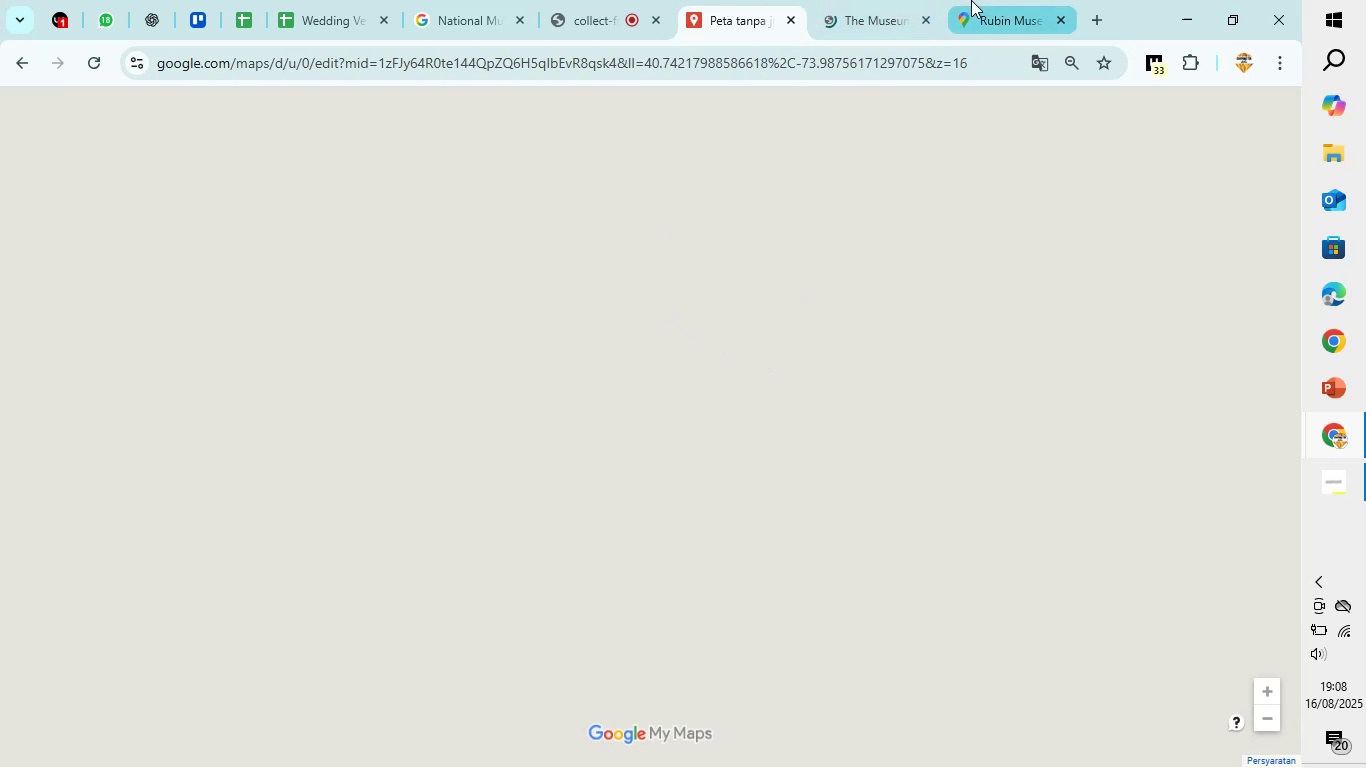 
left_click([971, 0])
 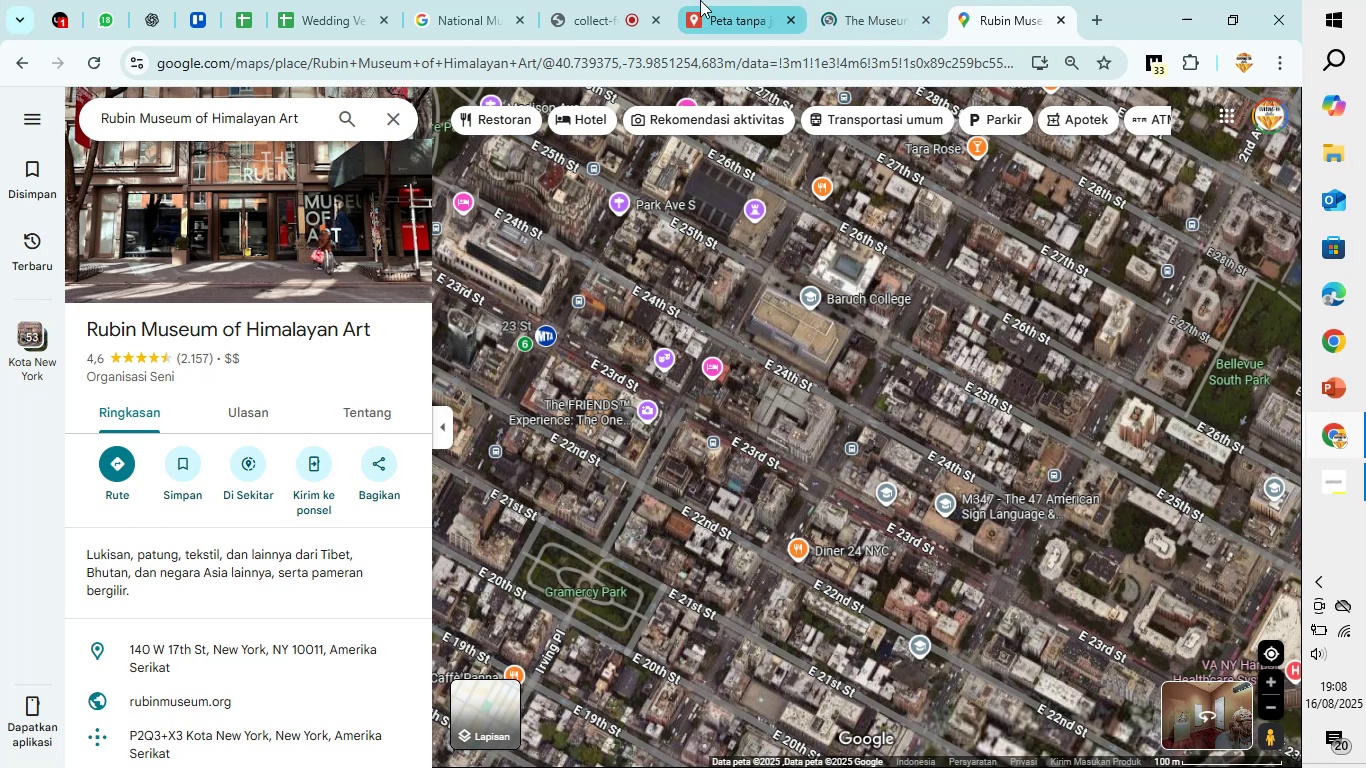 
left_click([495, 0])
 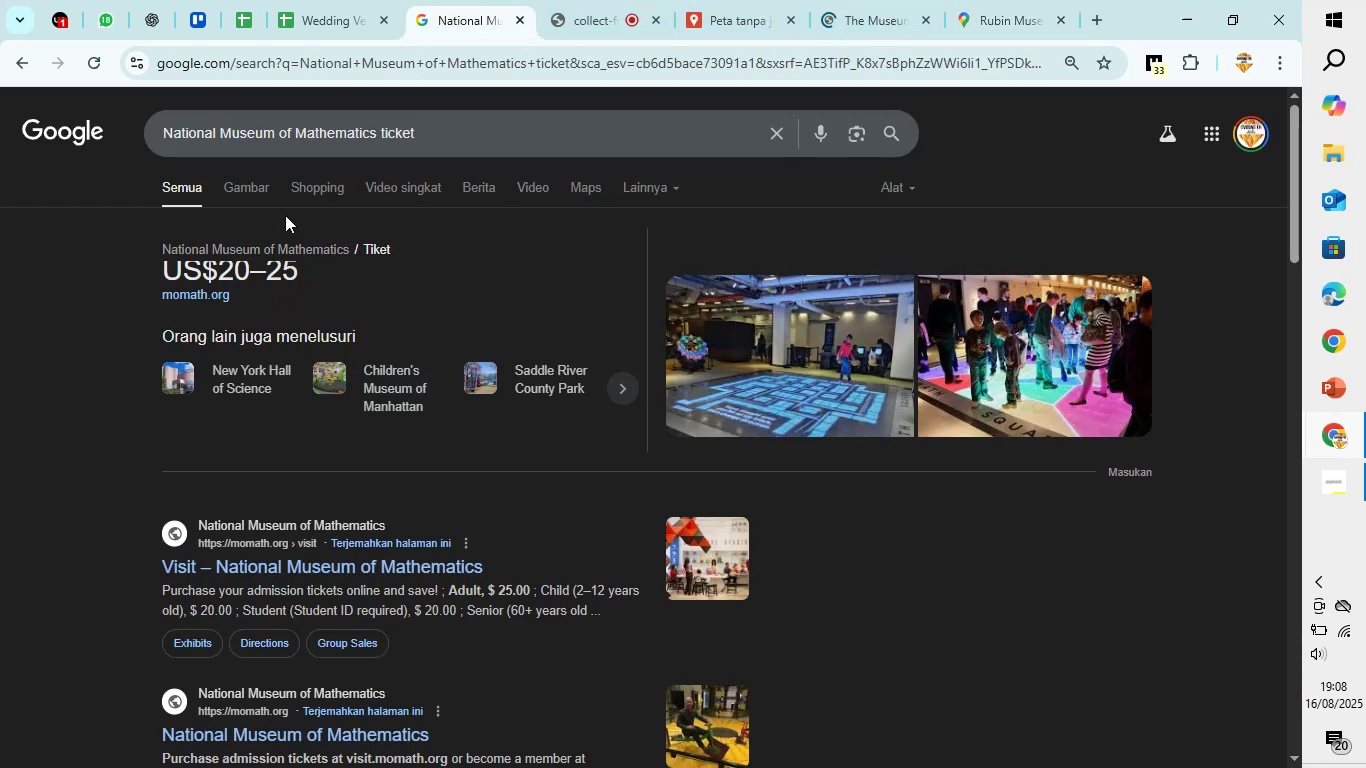 
left_click([705, 0])
 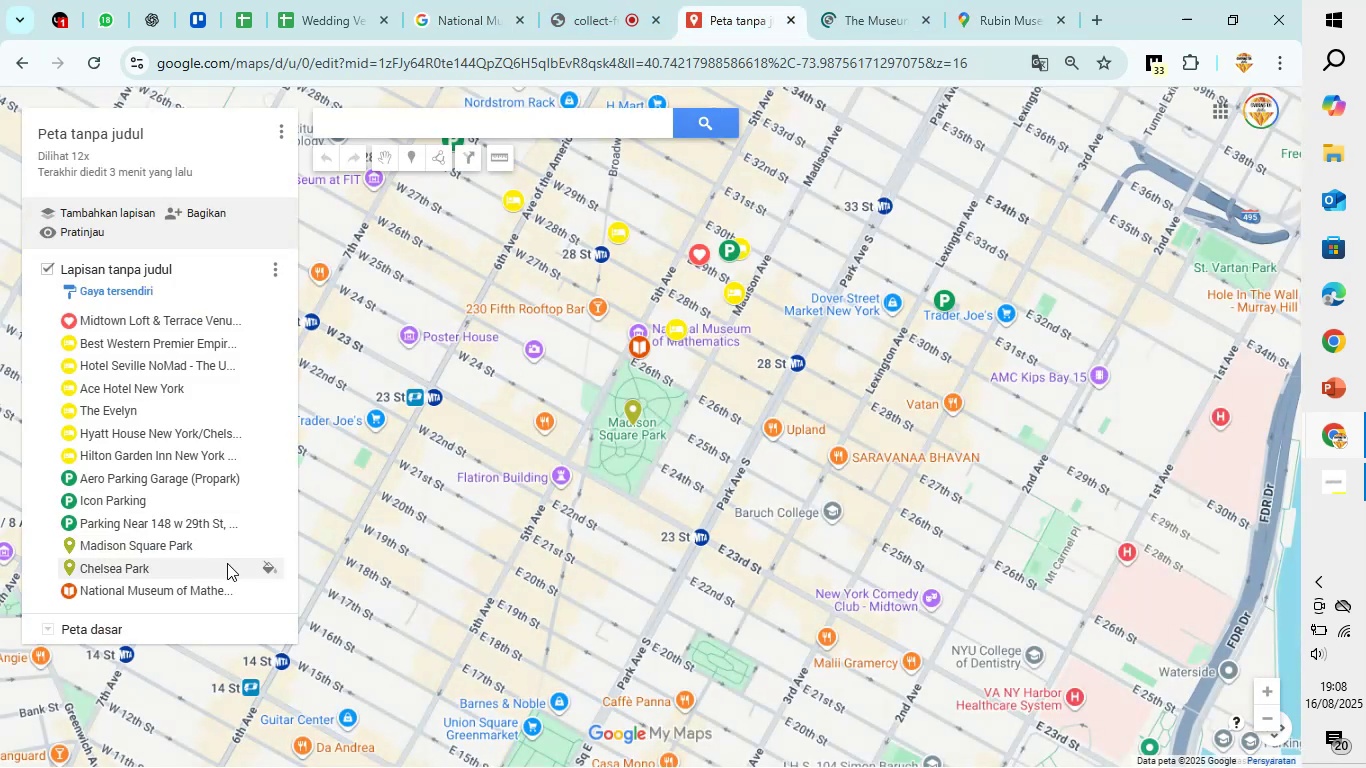 
left_click([208, 589])
 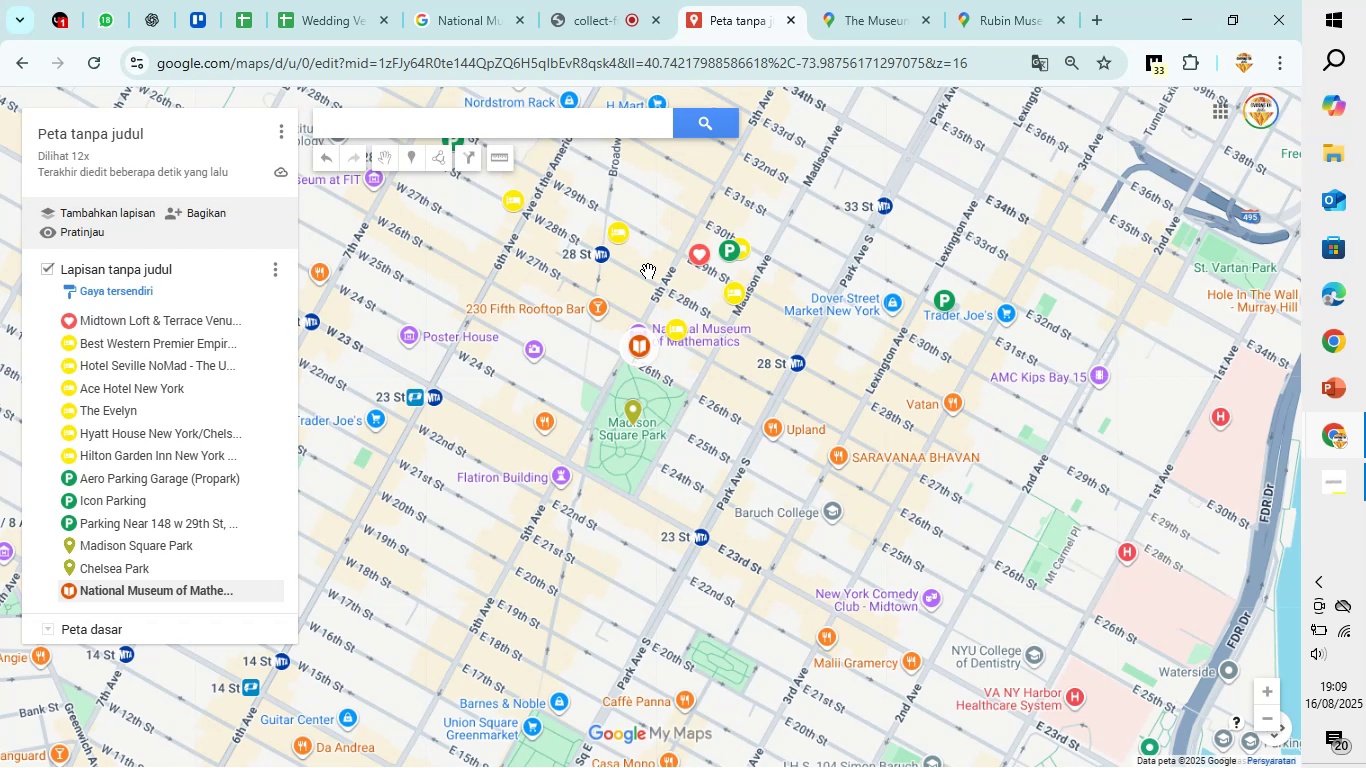 
wait(17.48)
 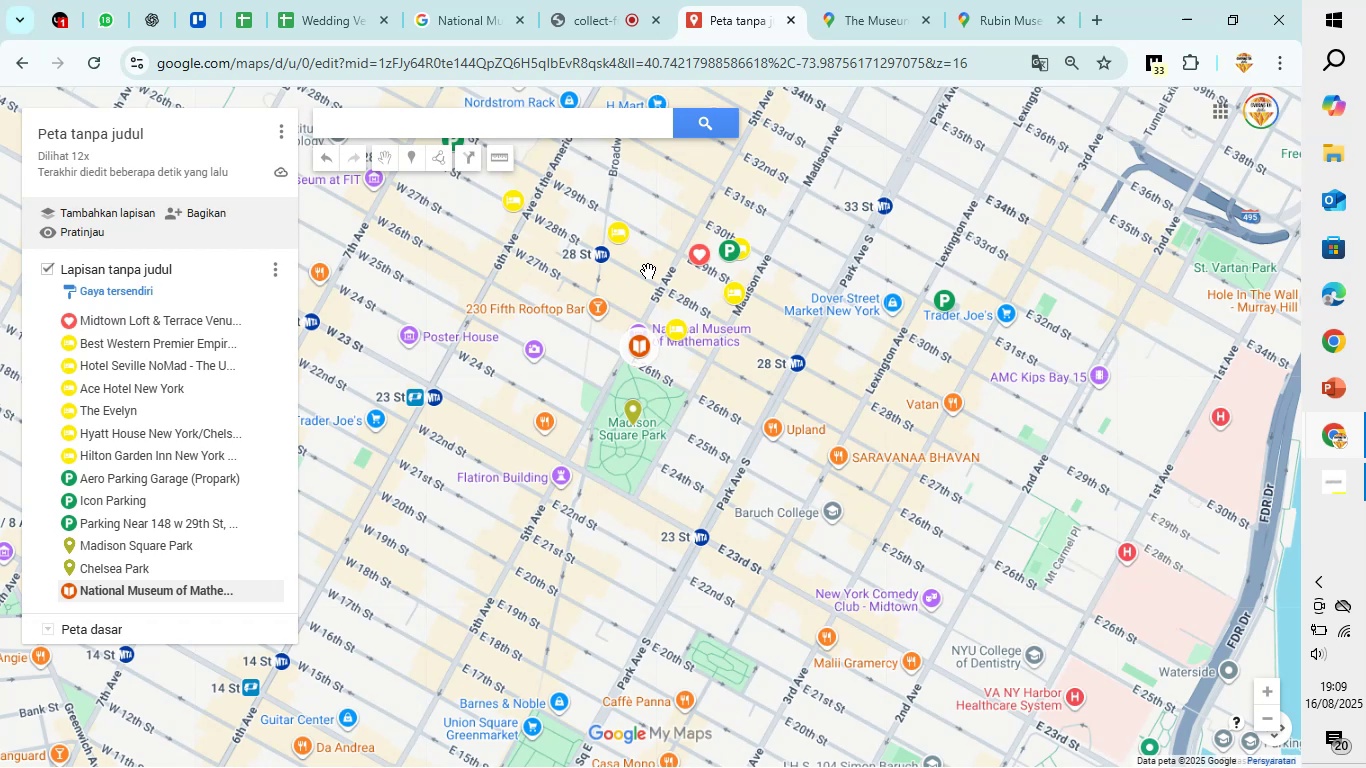 
left_click([601, 0])
 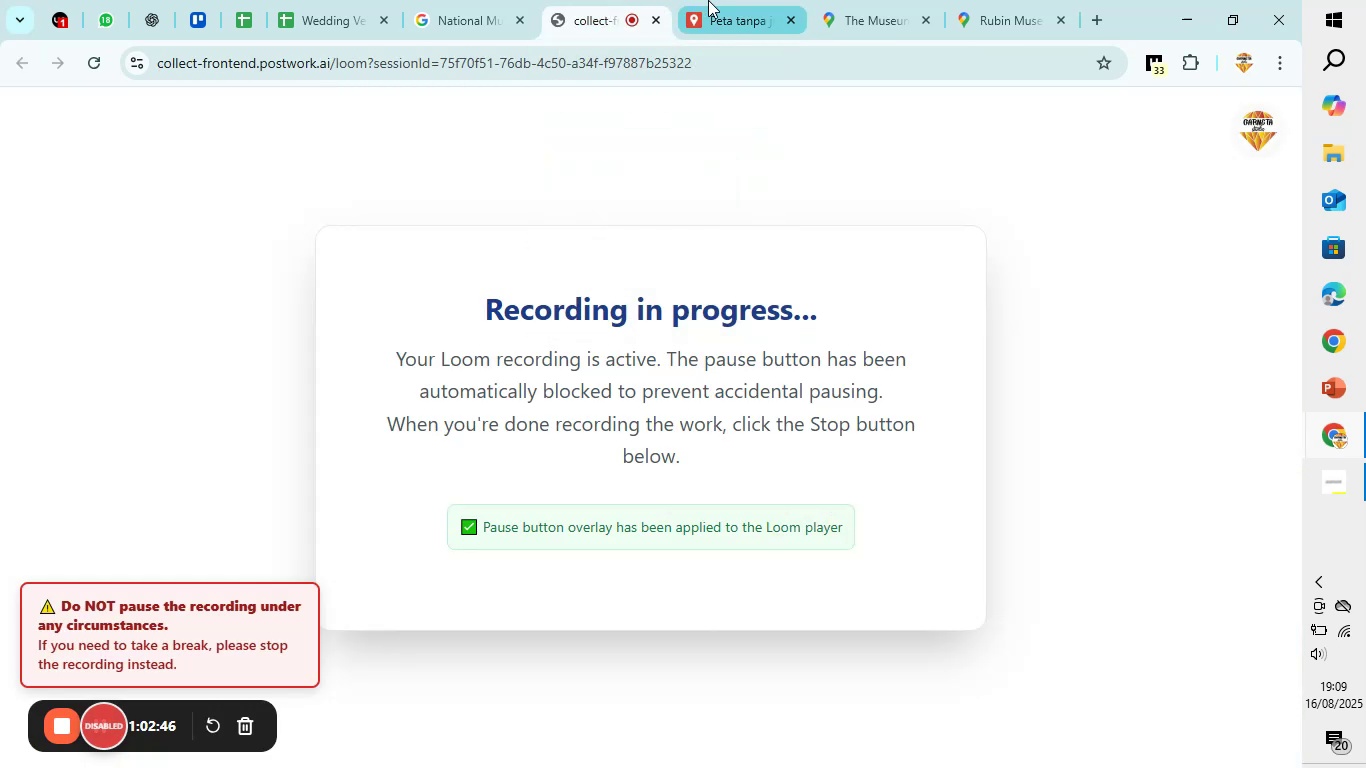 
left_click([708, 0])
 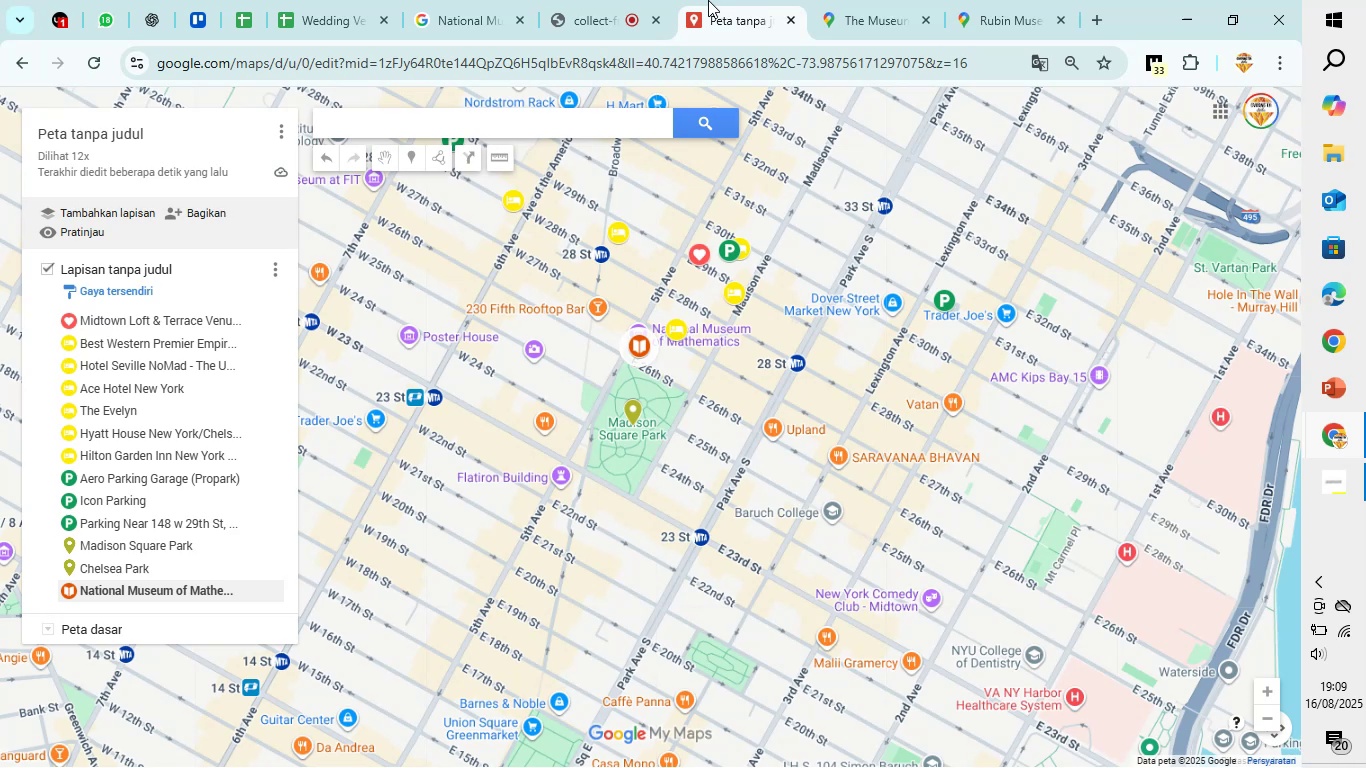 
wait(5.81)
 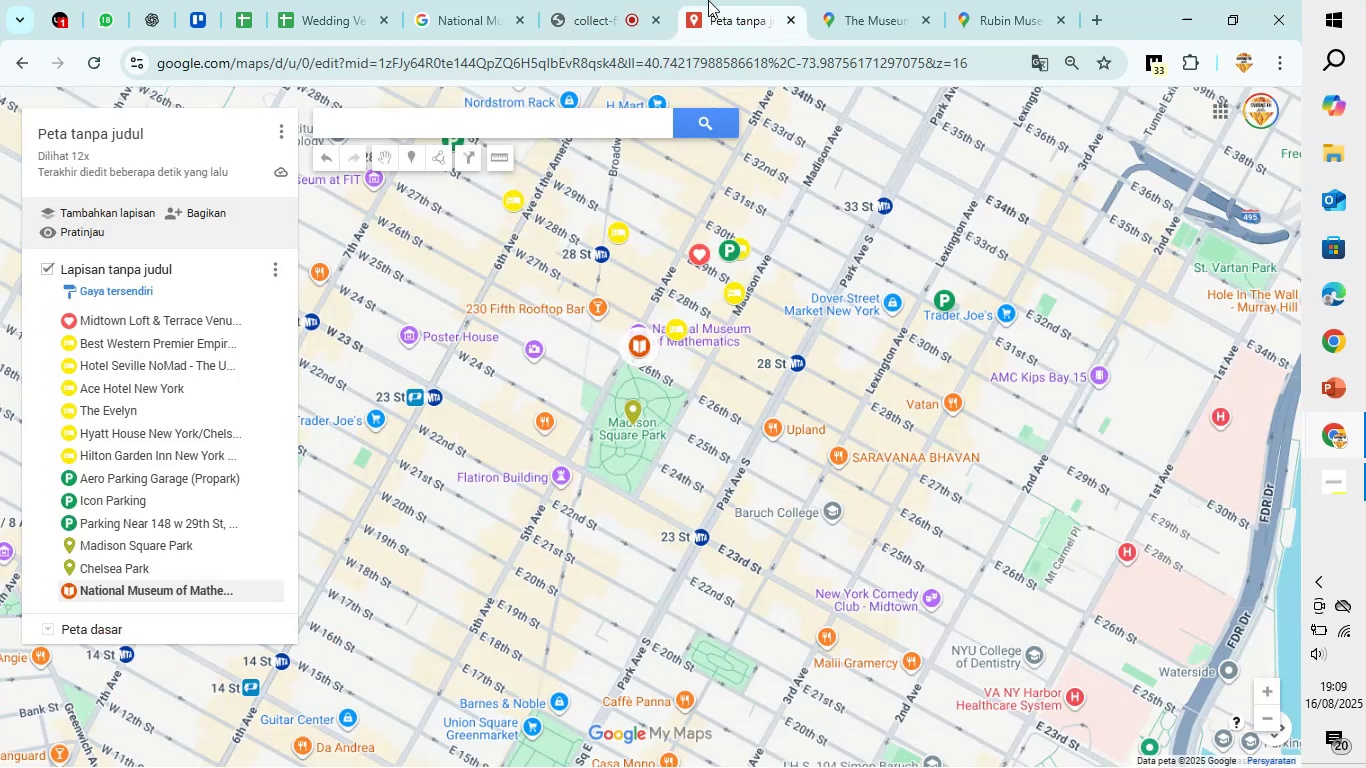 
left_click([845, 0])
 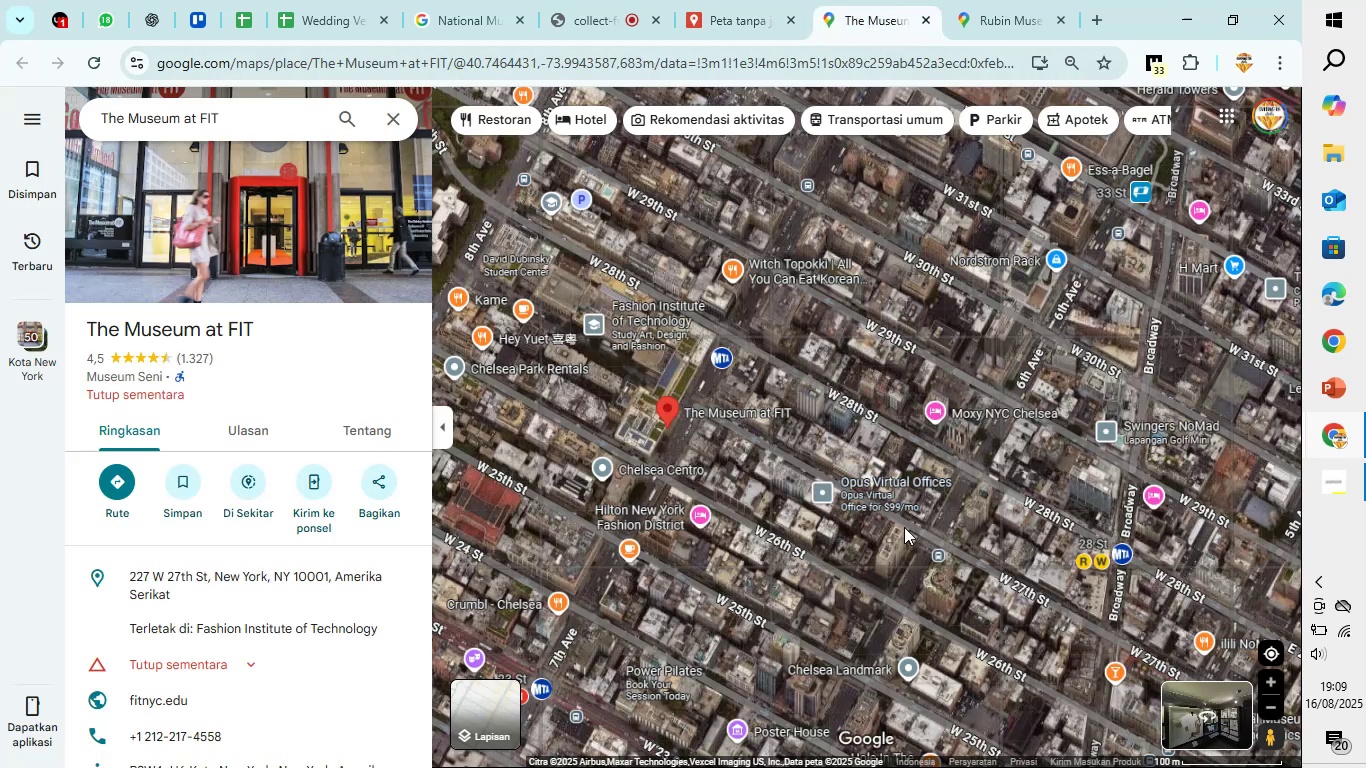 
wait(5.42)
 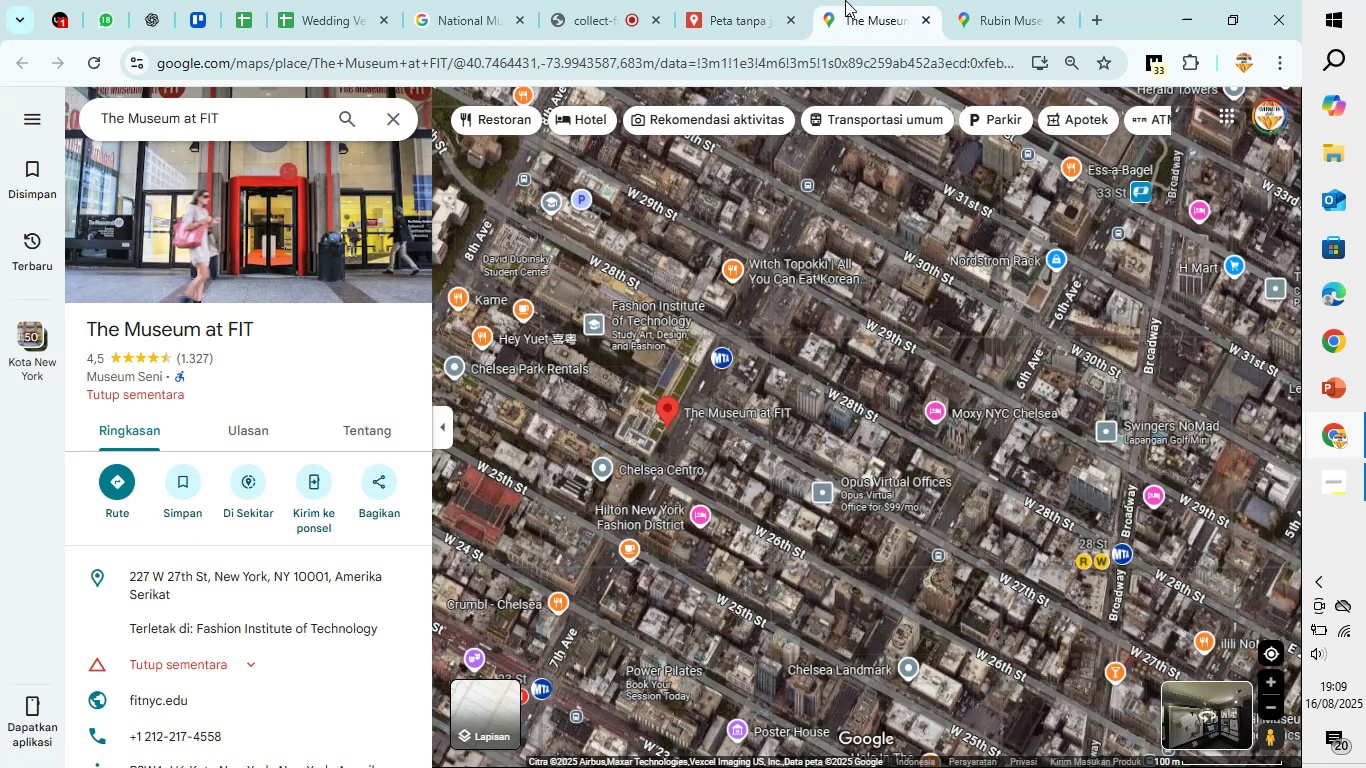 
mouse_move([711, 391])
 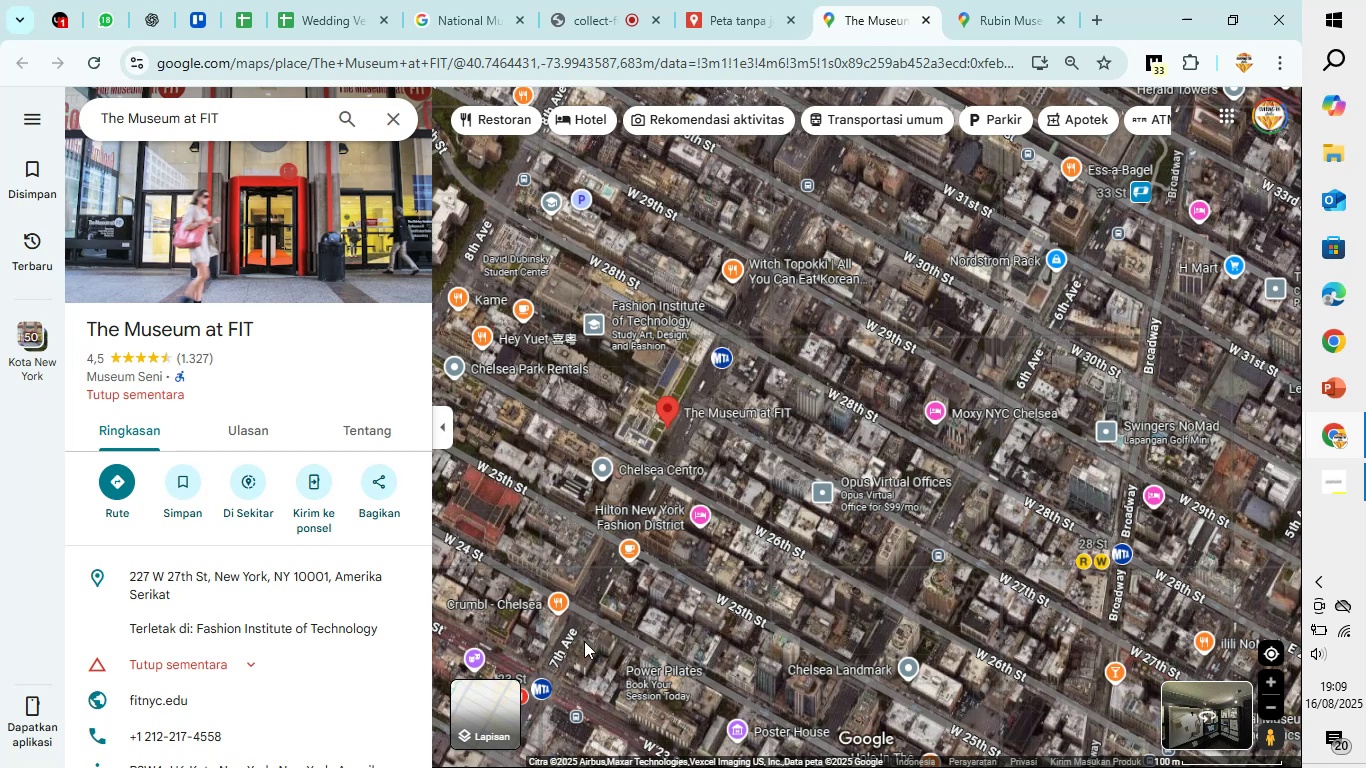 
mouse_move([555, 647])
 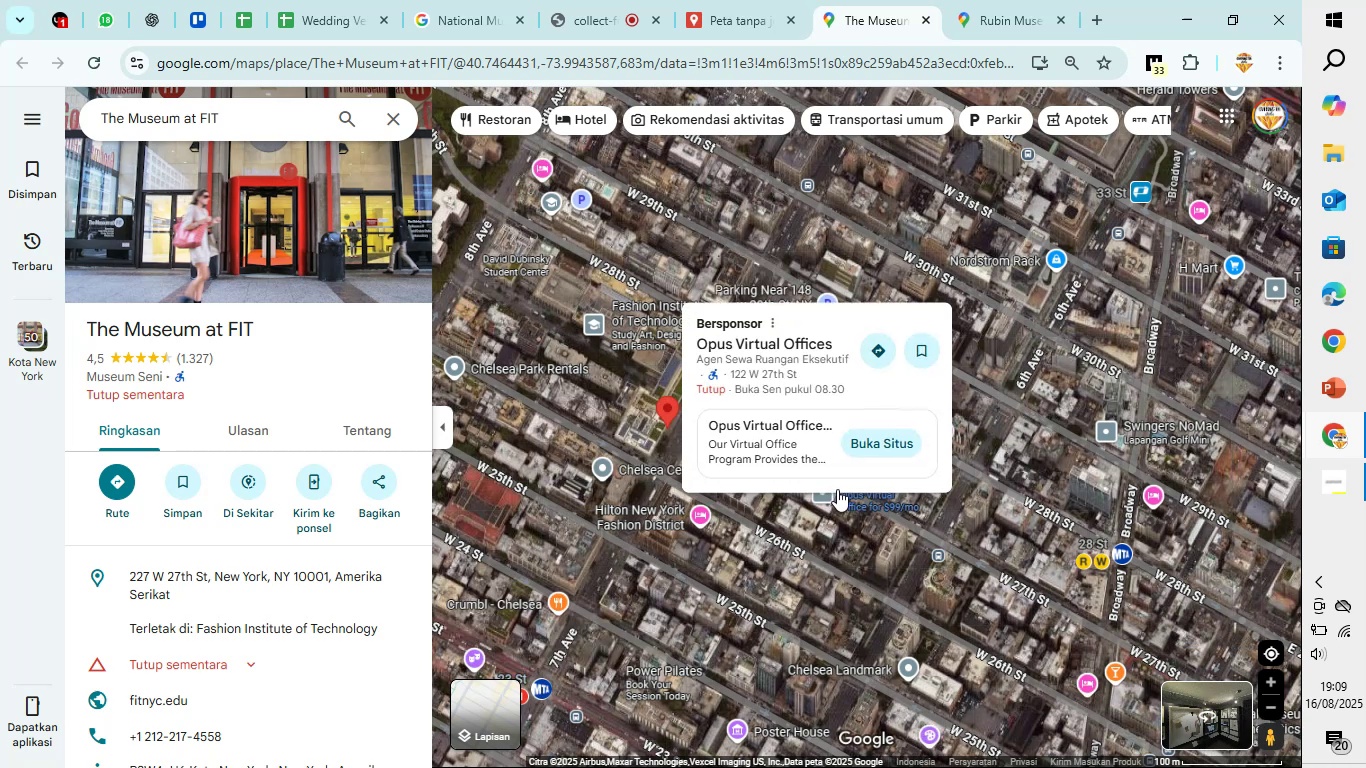 
scroll: coordinate [837, 489], scroll_direction: down, amount: 3.0
 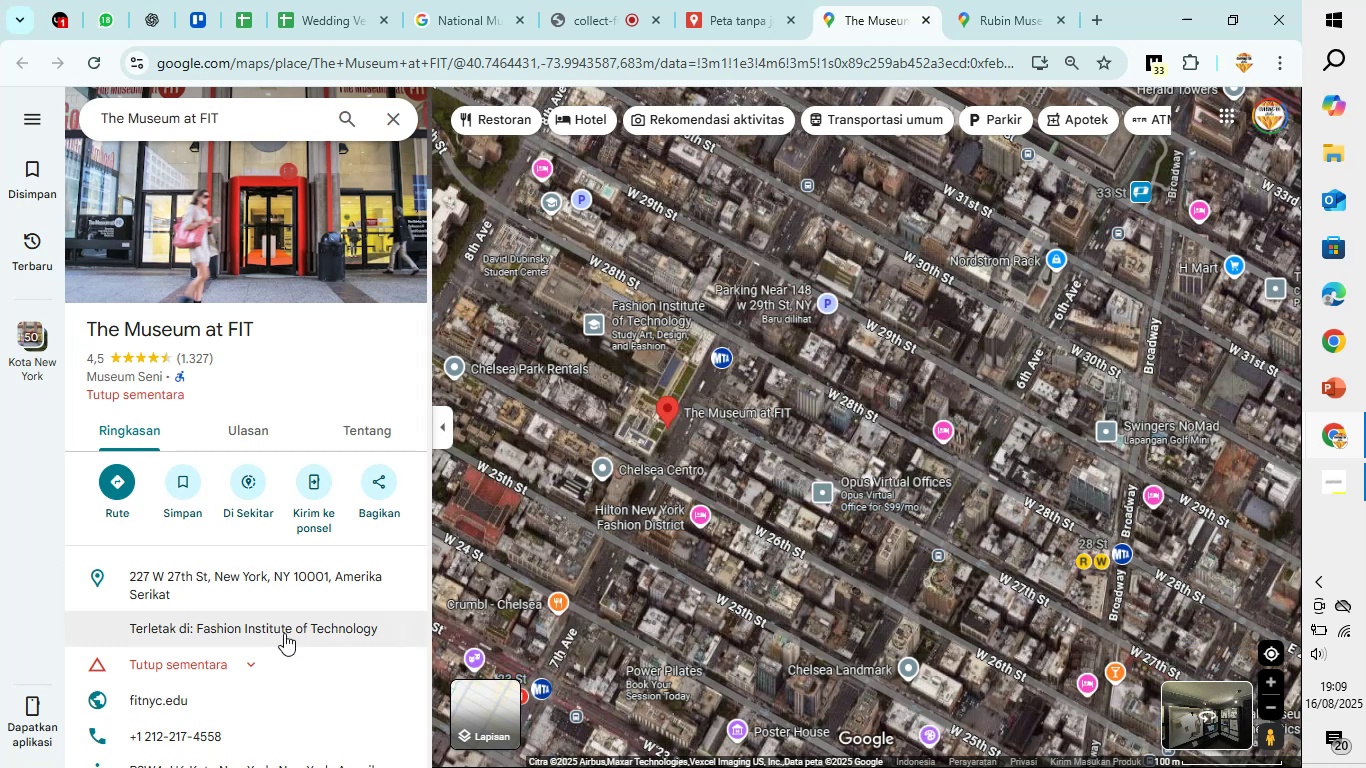 
left_click([256, 655])
 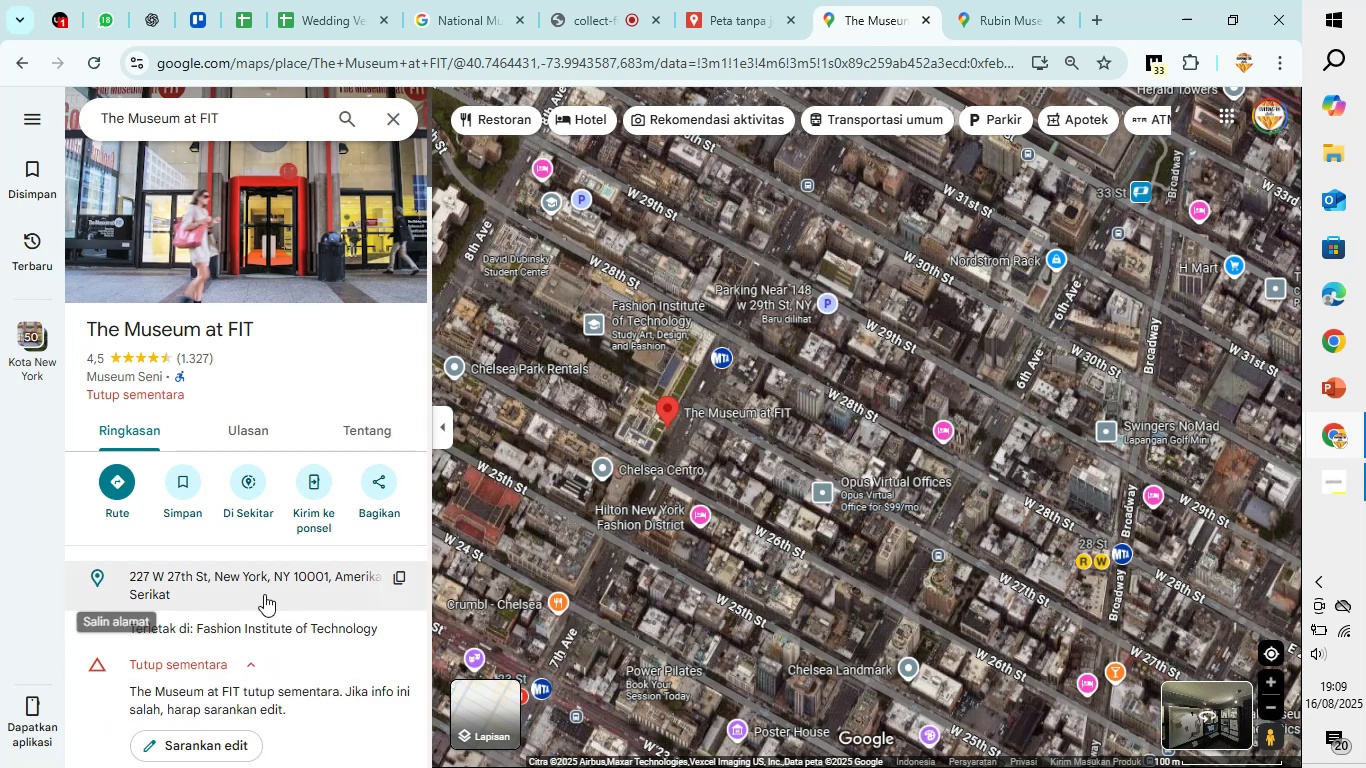 
scroll: coordinate [264, 592], scroll_direction: down, amount: 2.0
 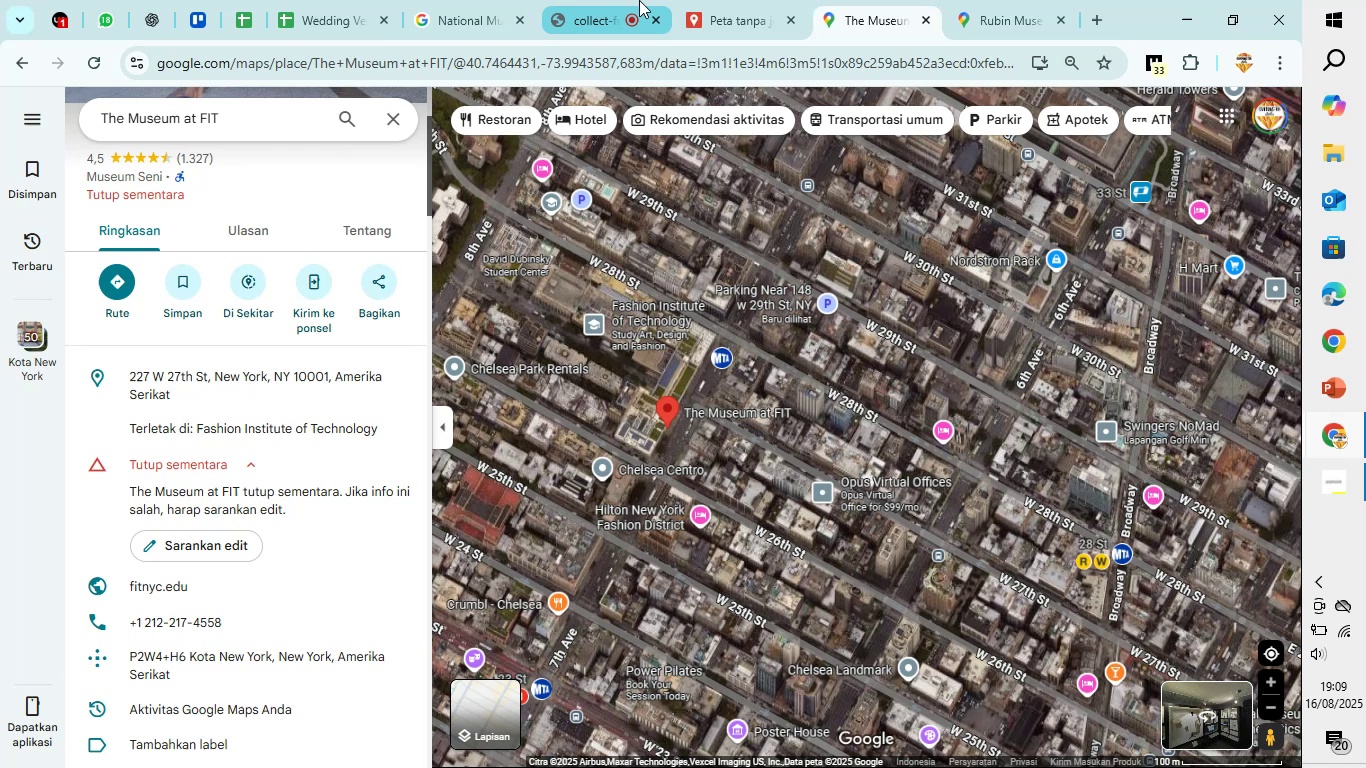 
left_click([716, 0])
 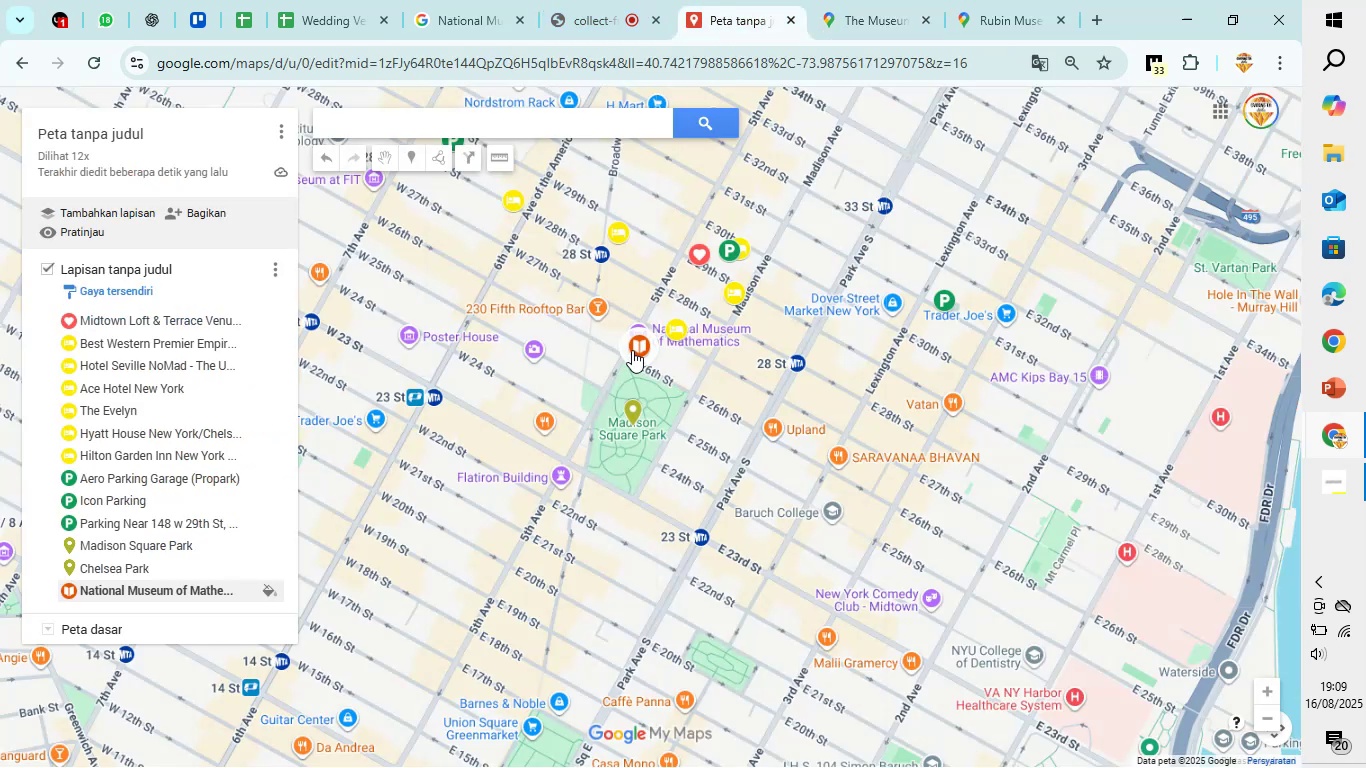 
left_click([632, 350])
 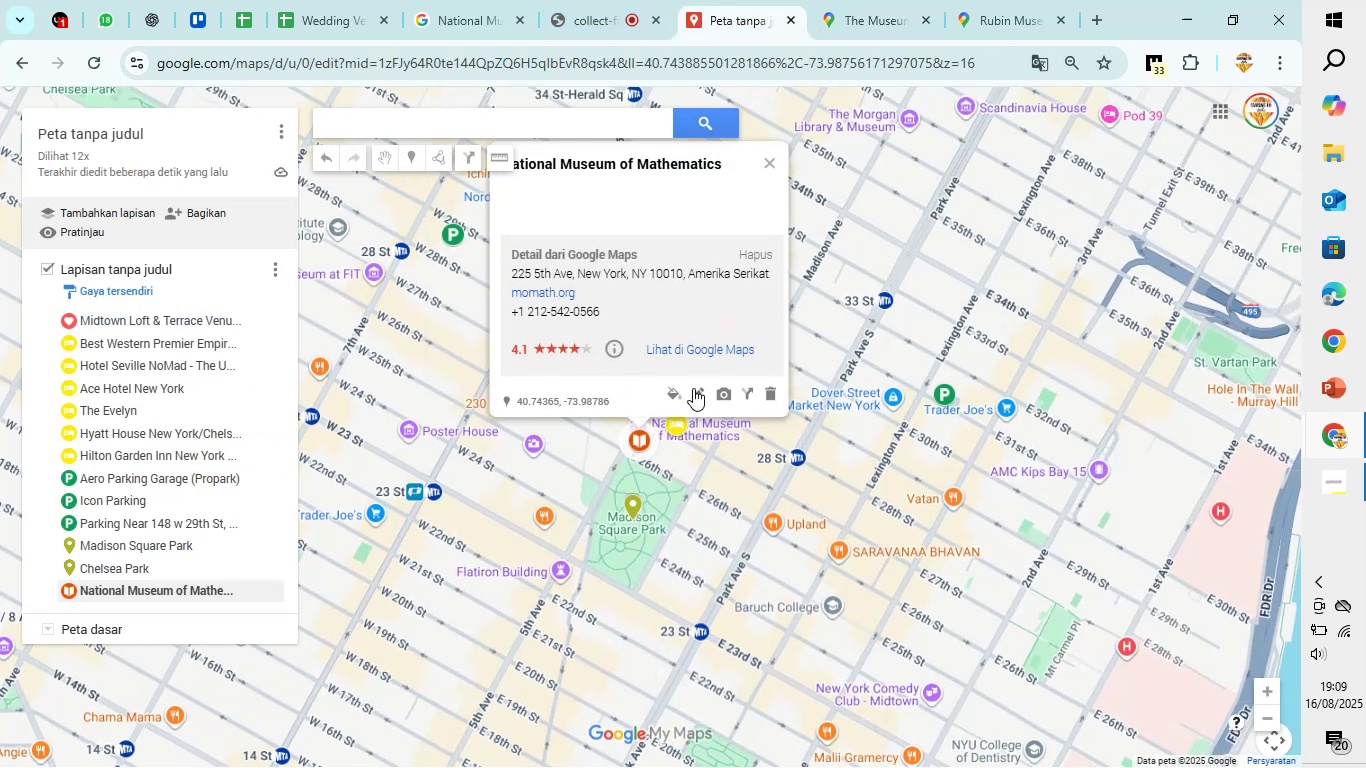 
left_click([694, 388])
 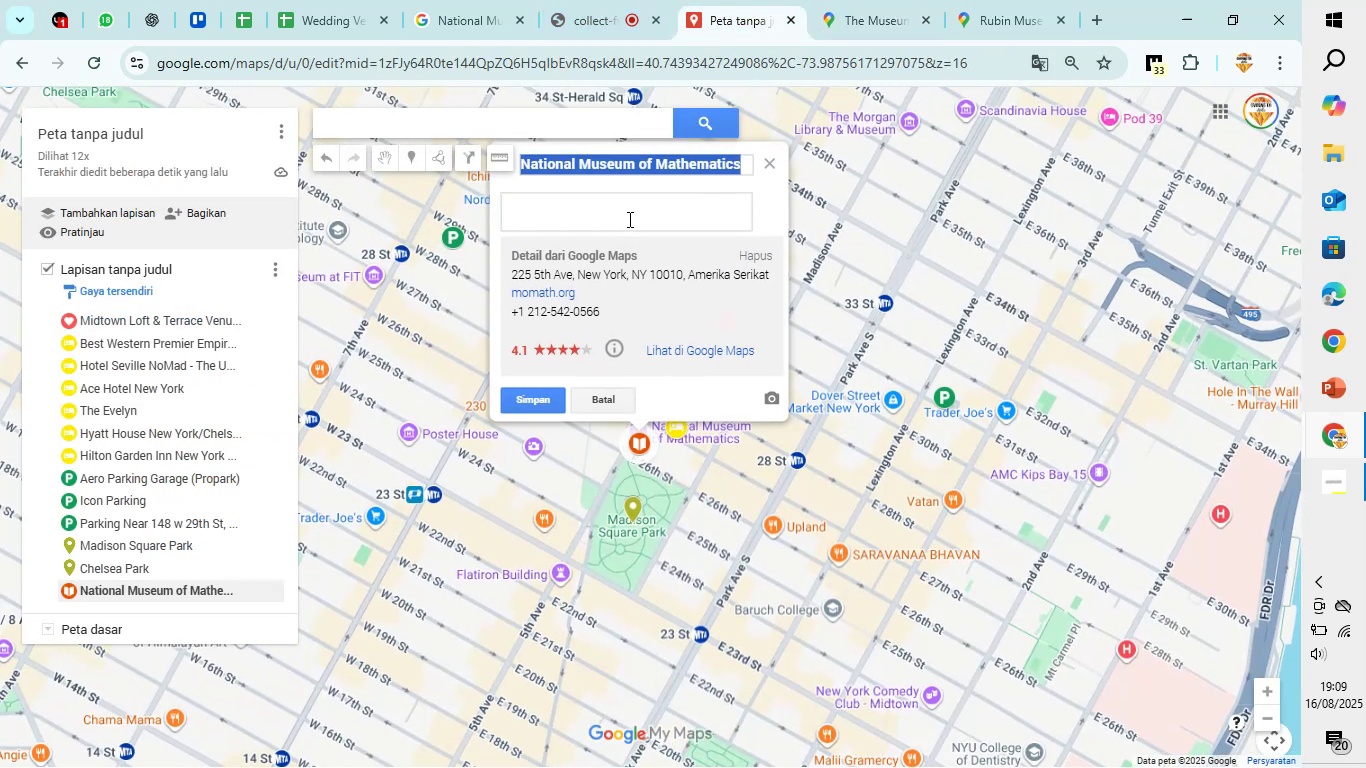 
left_click([631, 213])
 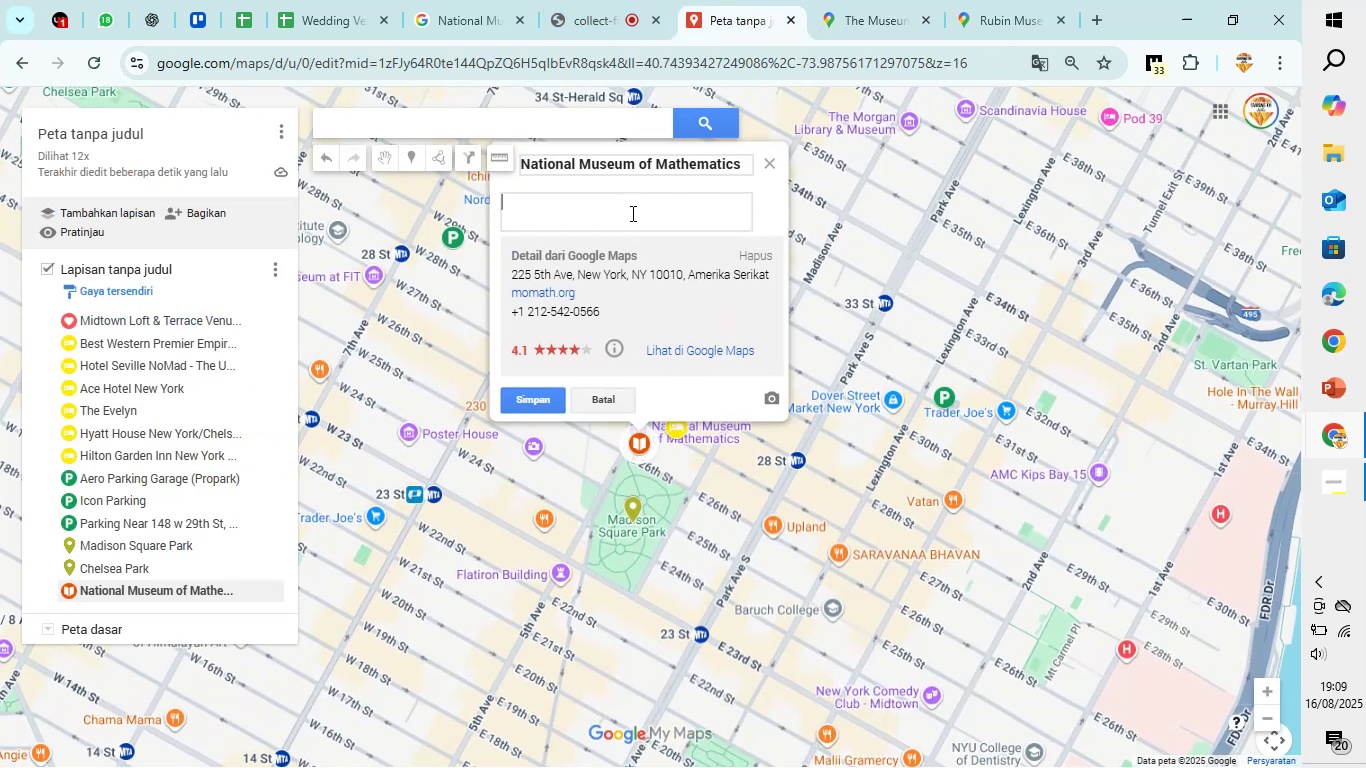 
type(Ticket $20-@)
key(Backspace)
type($25)
 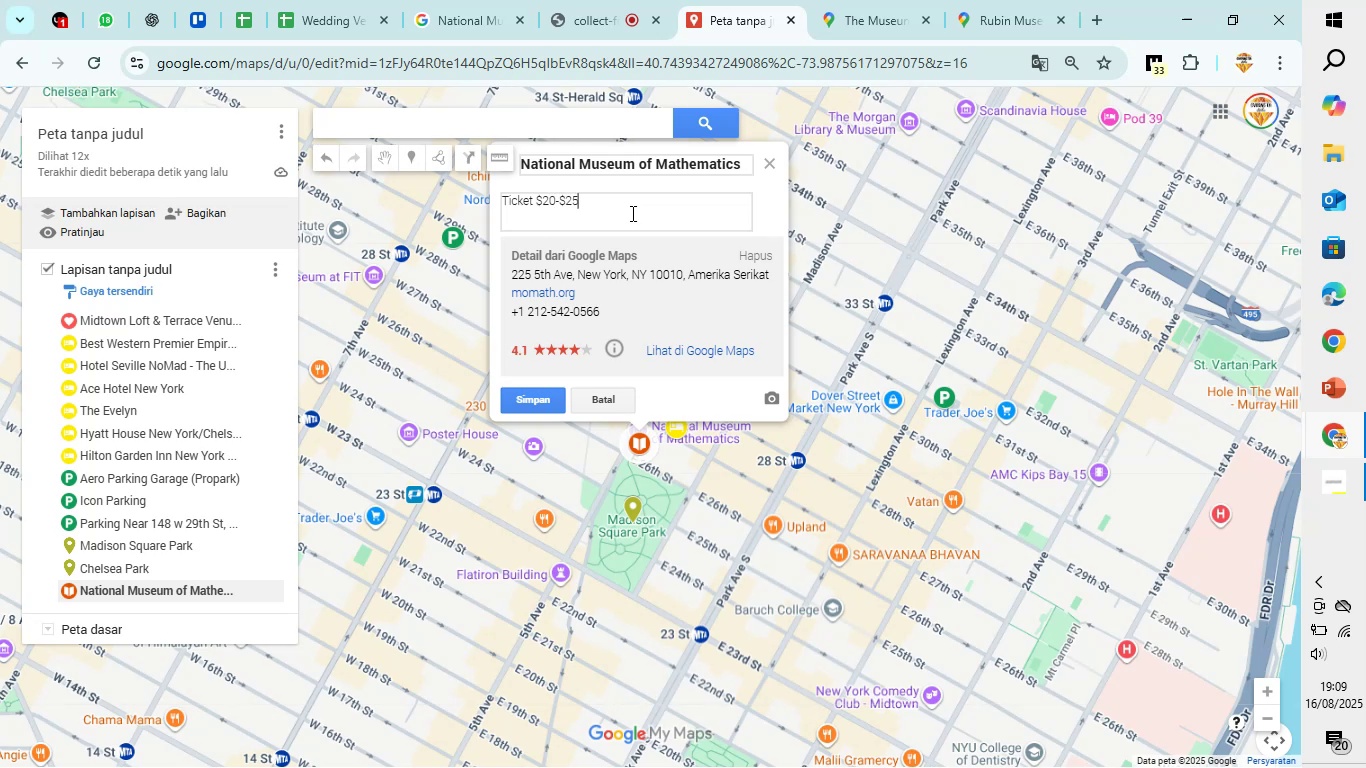 
key(Enter)
 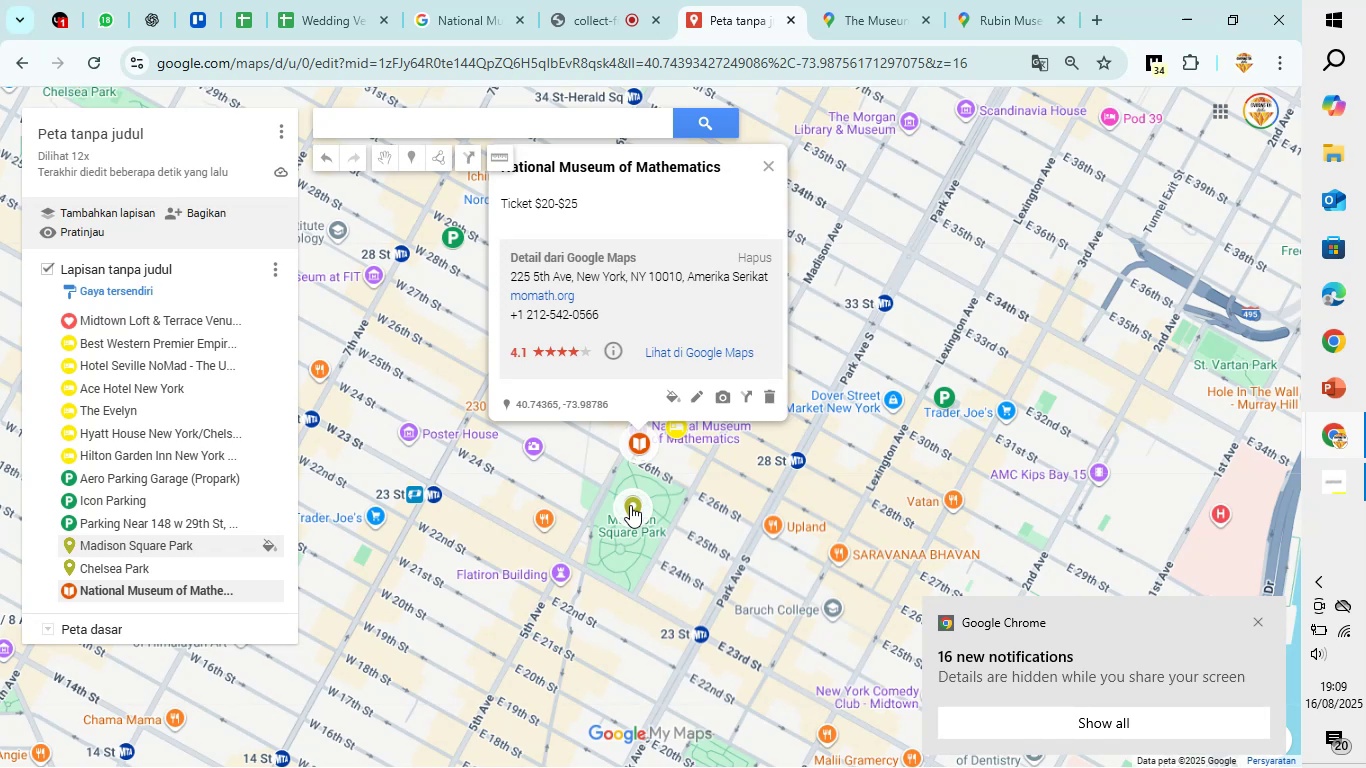 
wait(9.64)
 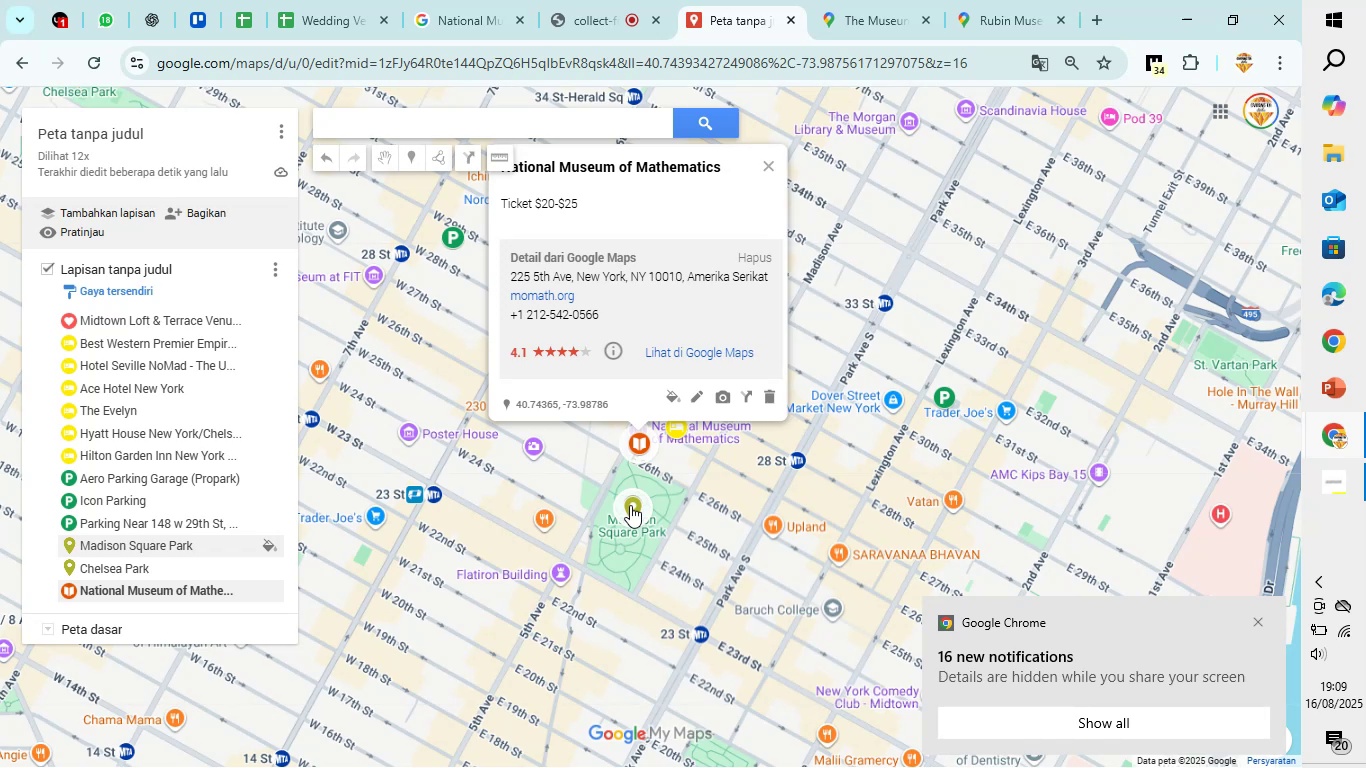 
left_click([470, 6])
 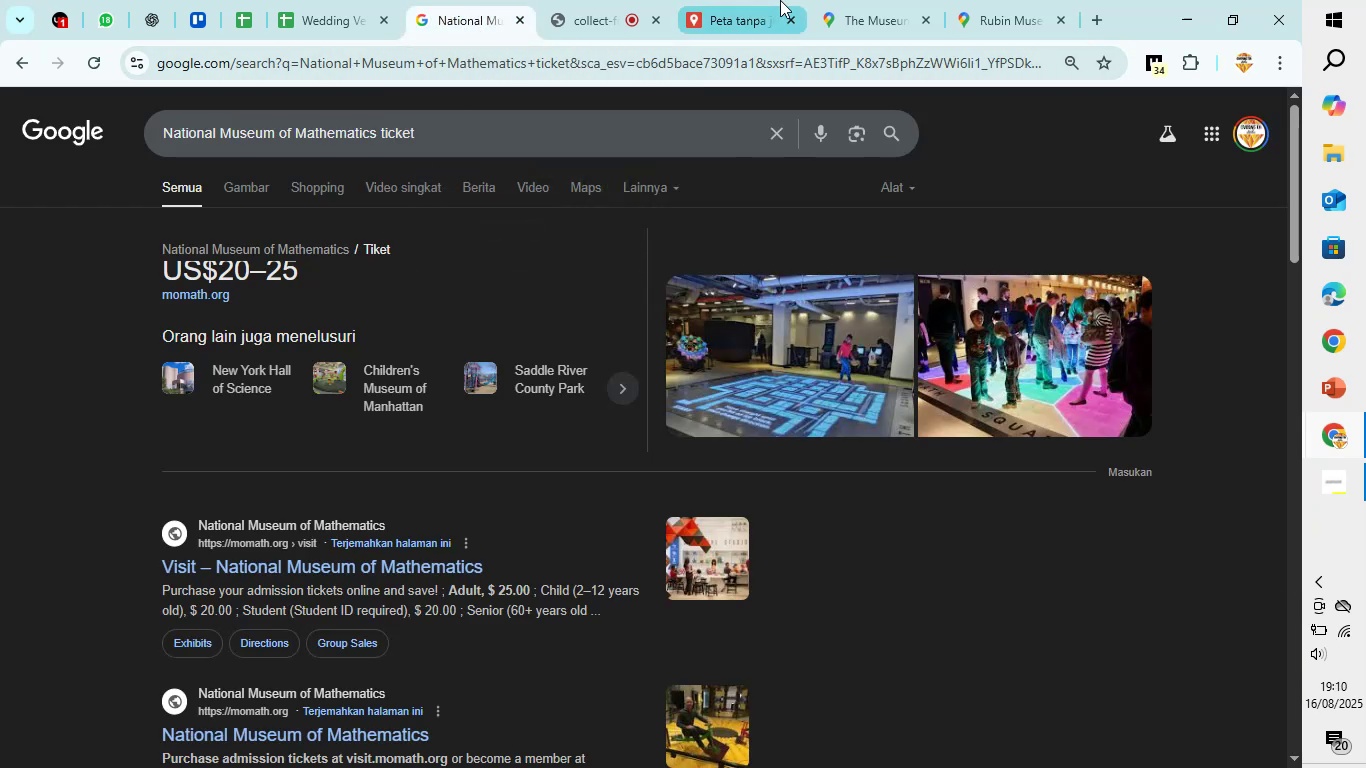 
left_click([828, 0])
 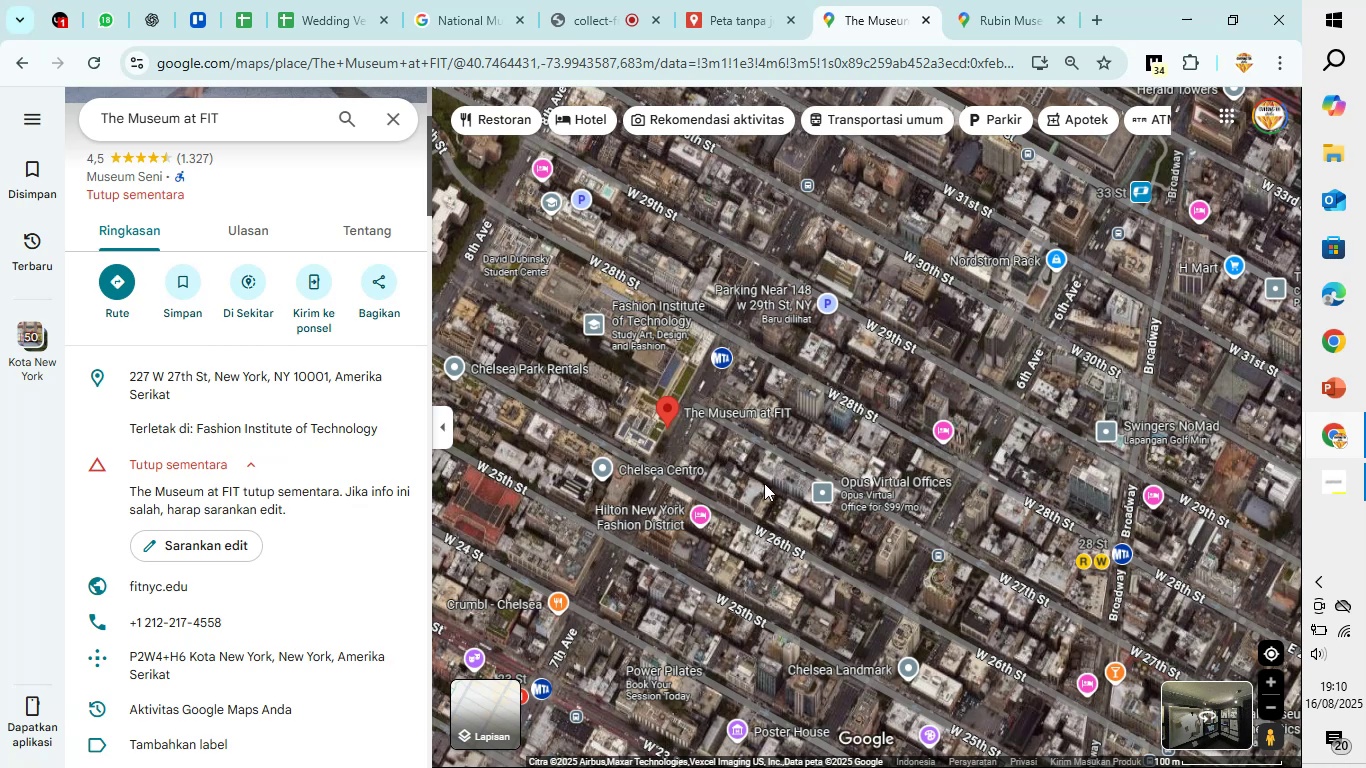 
scroll: coordinate [826, 458], scroll_direction: down, amount: 4.0
 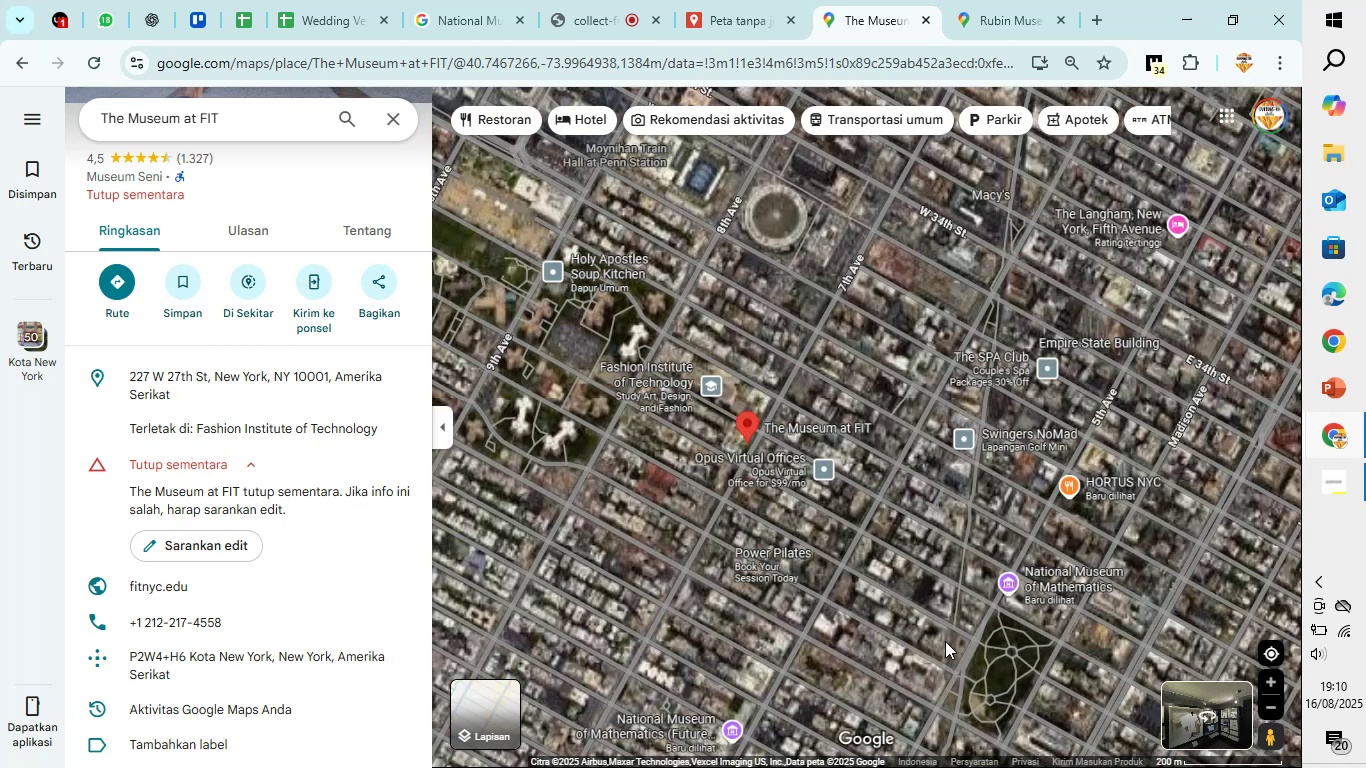 
left_click_drag(start_coordinate=[954, 642], to_coordinate=[856, 574])
 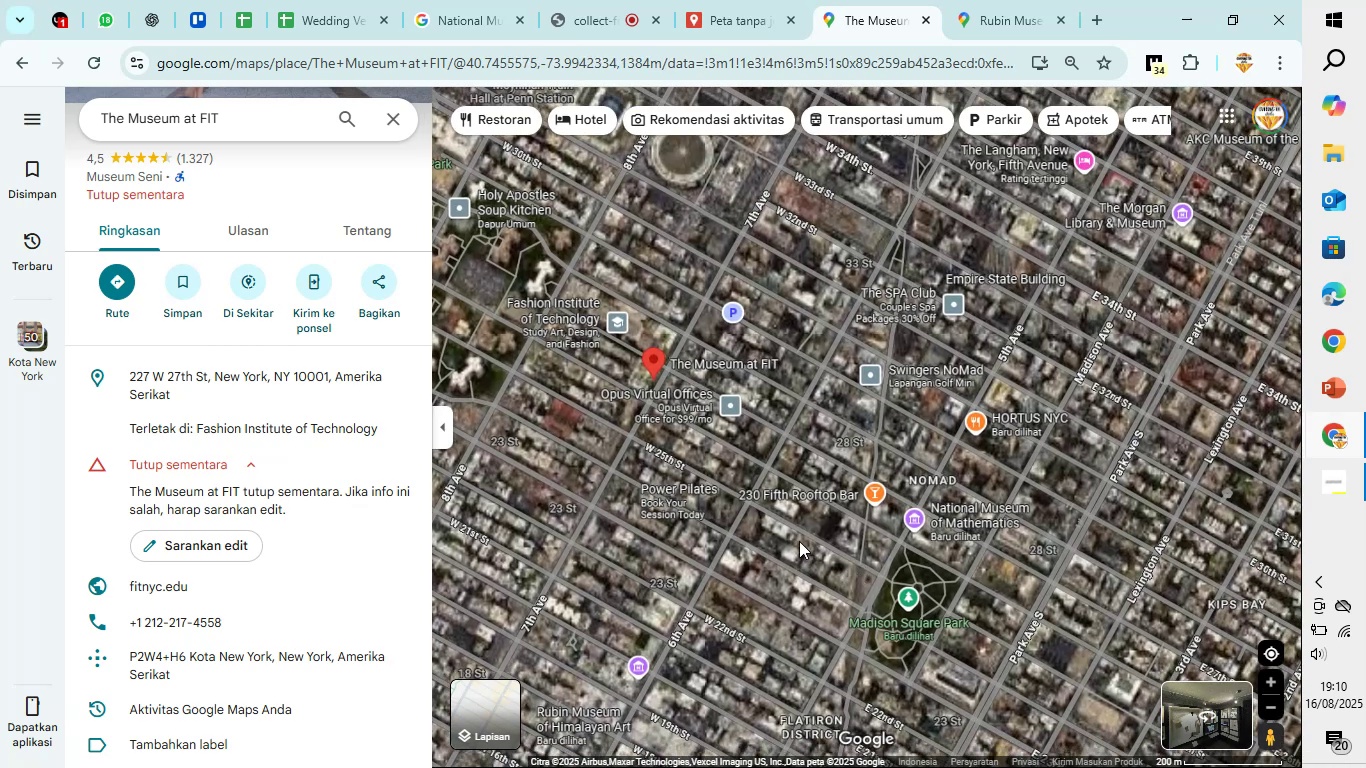 
scroll: coordinate [799, 541], scroll_direction: up, amount: 3.0
 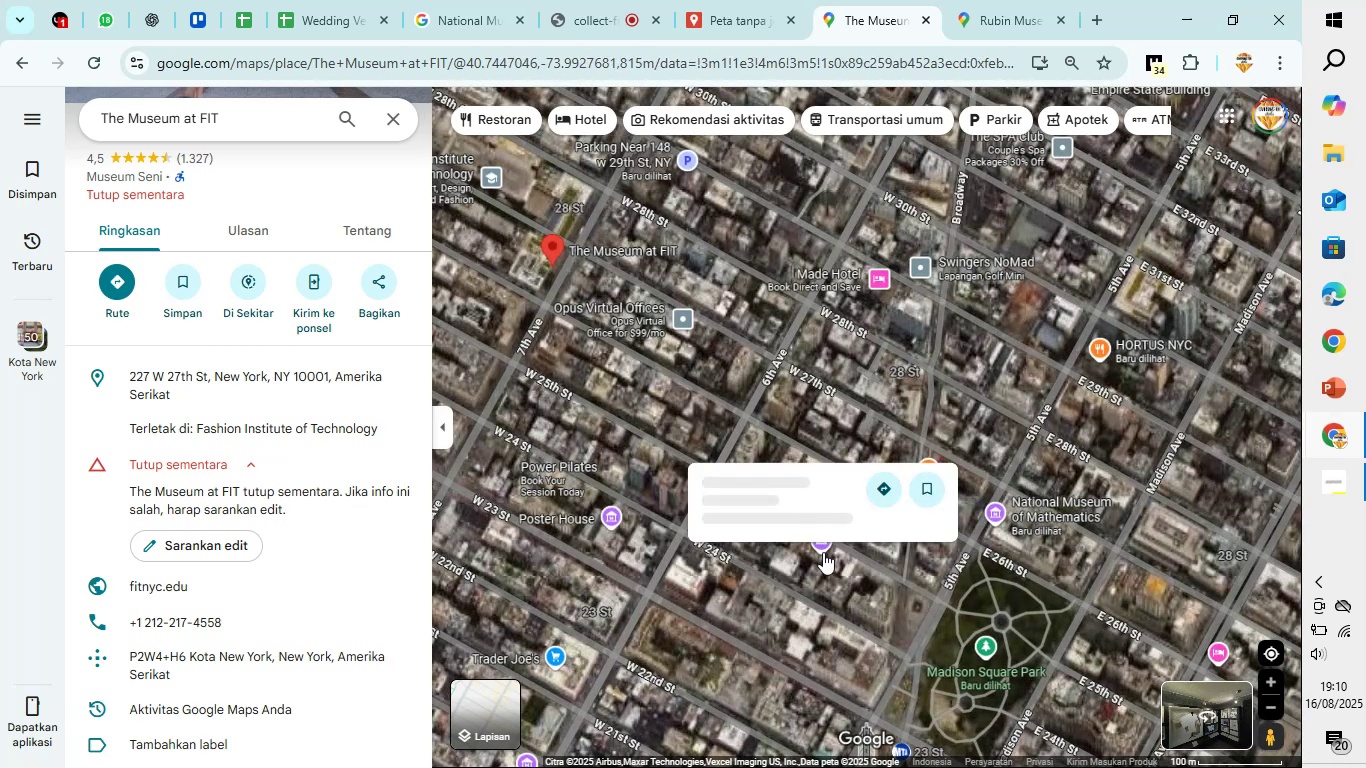 
left_click([823, 552])
 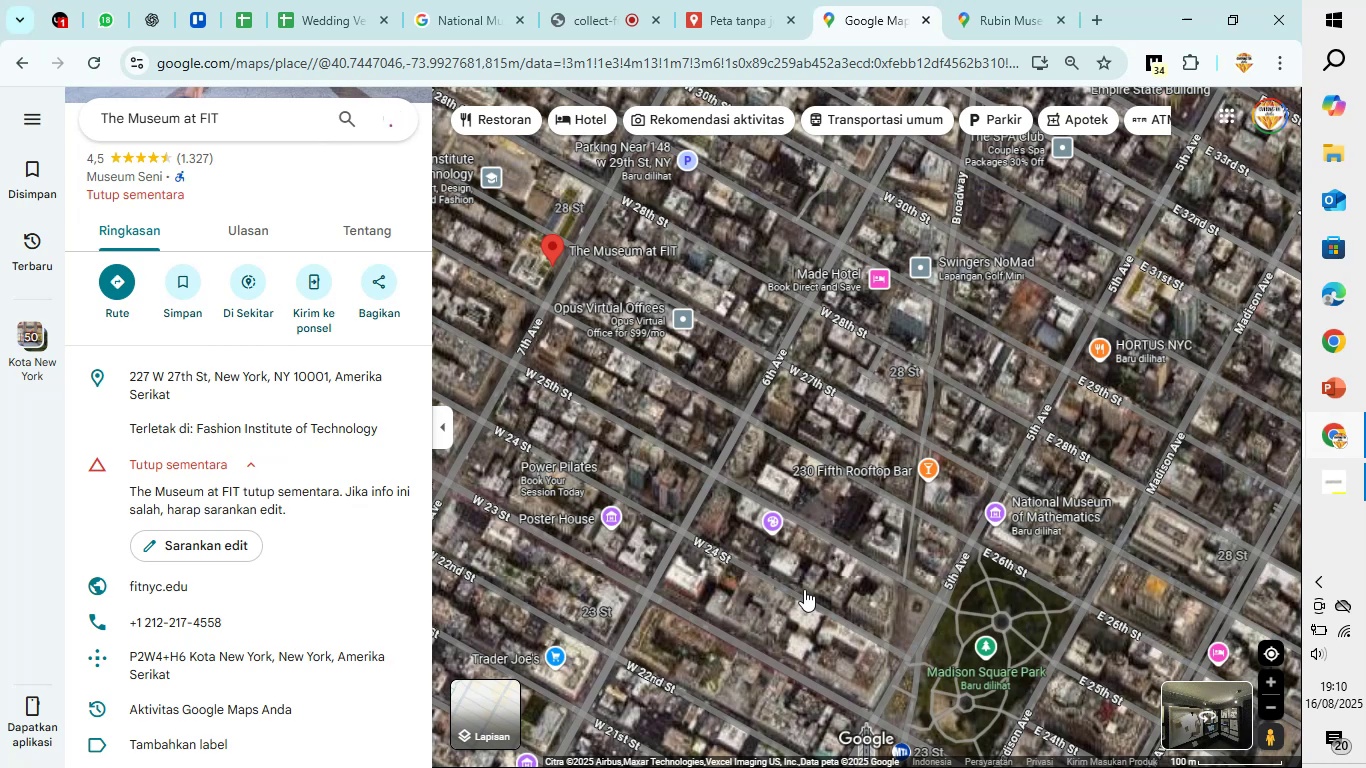 
left_click_drag(start_coordinate=[801, 666], to_coordinate=[728, 459])
 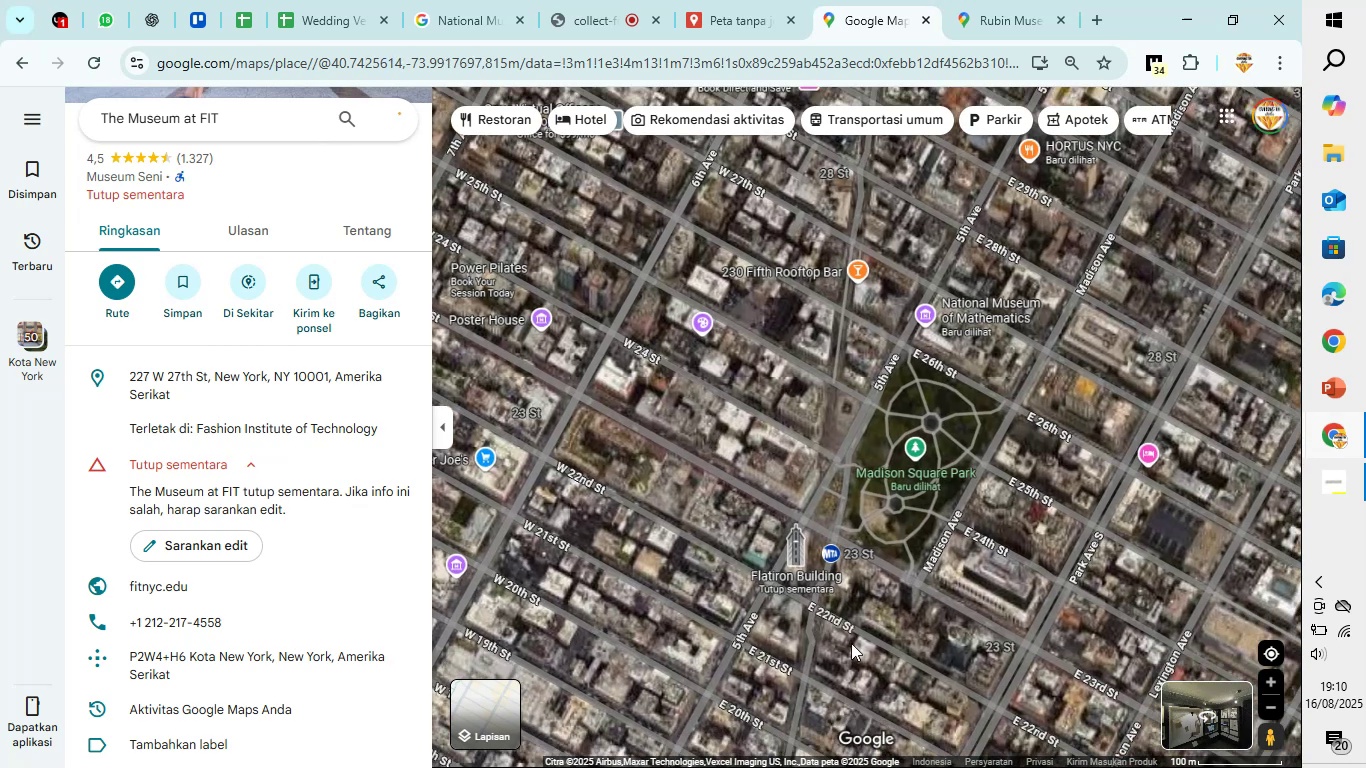 
left_click_drag(start_coordinate=[854, 643], to_coordinate=[840, 568])
 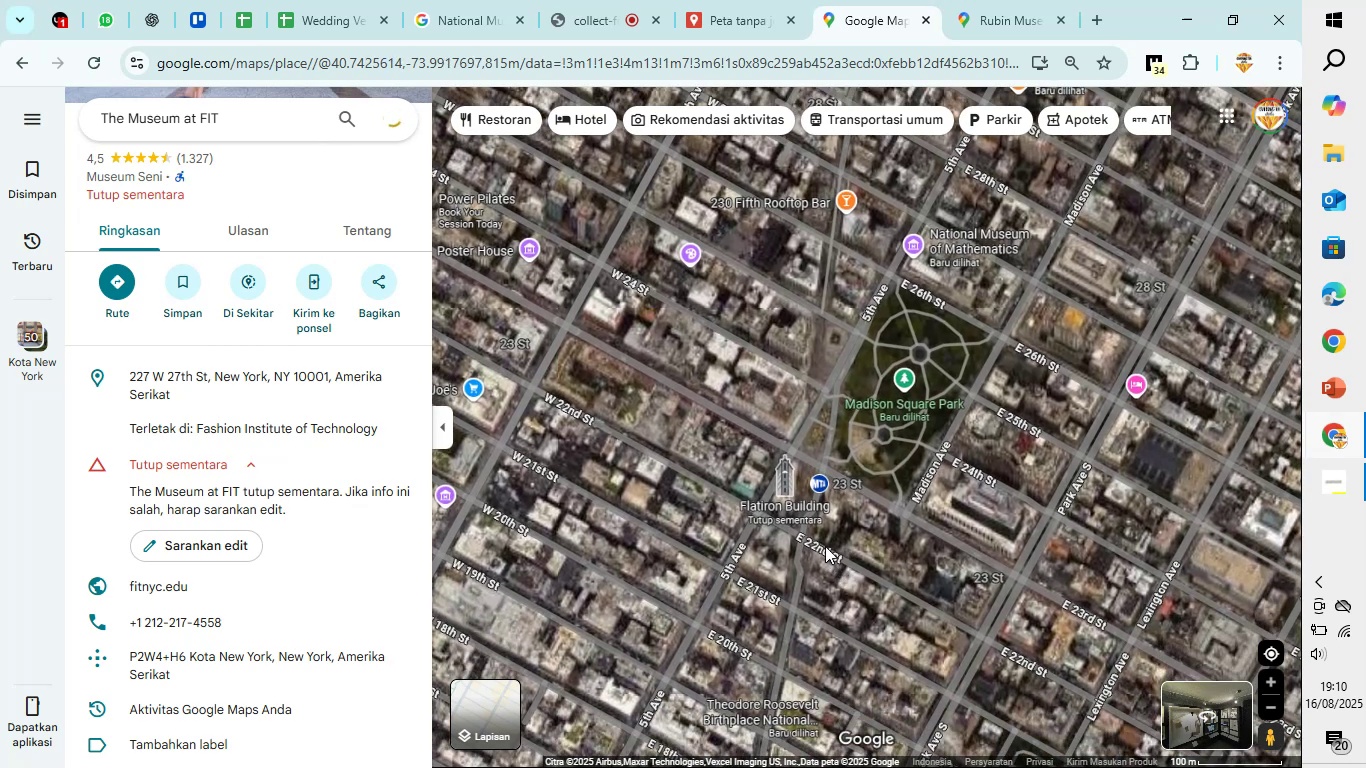 
scroll: coordinate [825, 546], scroll_direction: up, amount: 4.0
 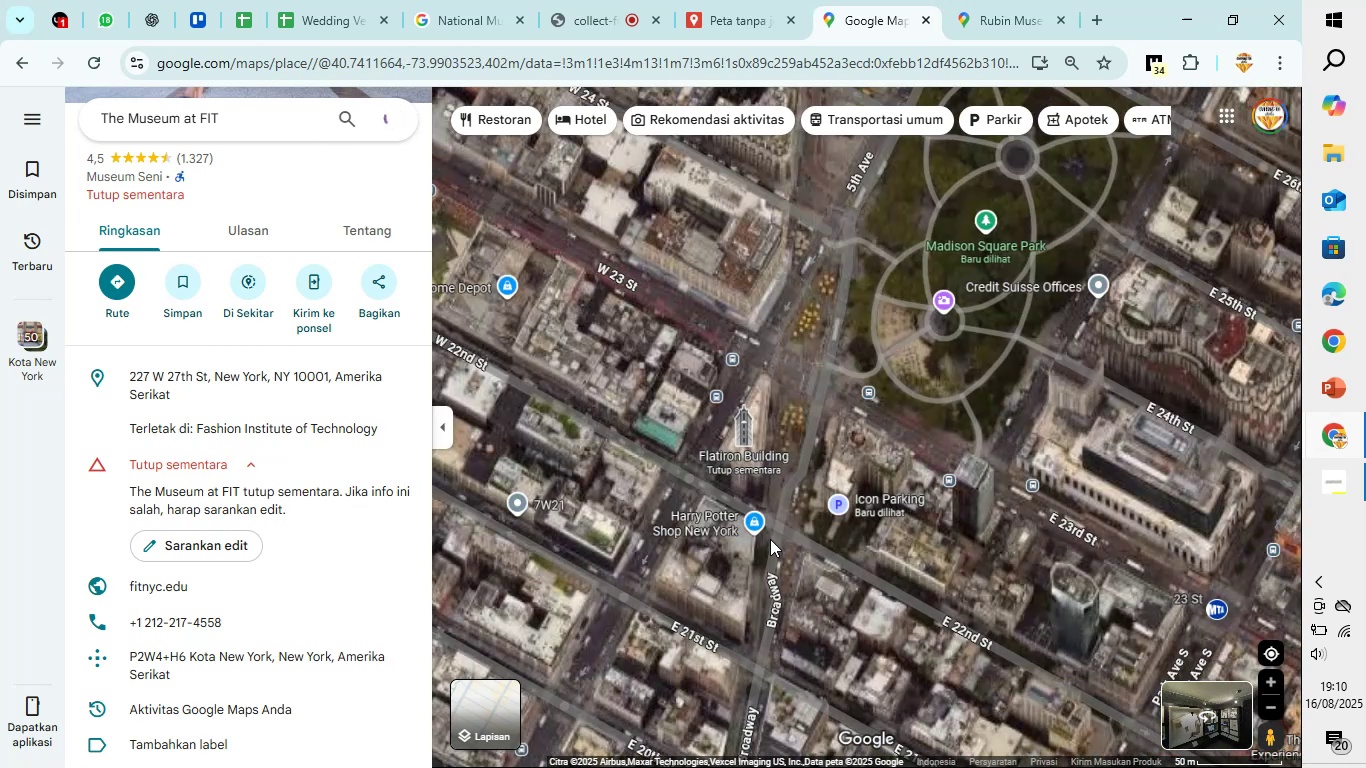 
left_click([757, 524])
 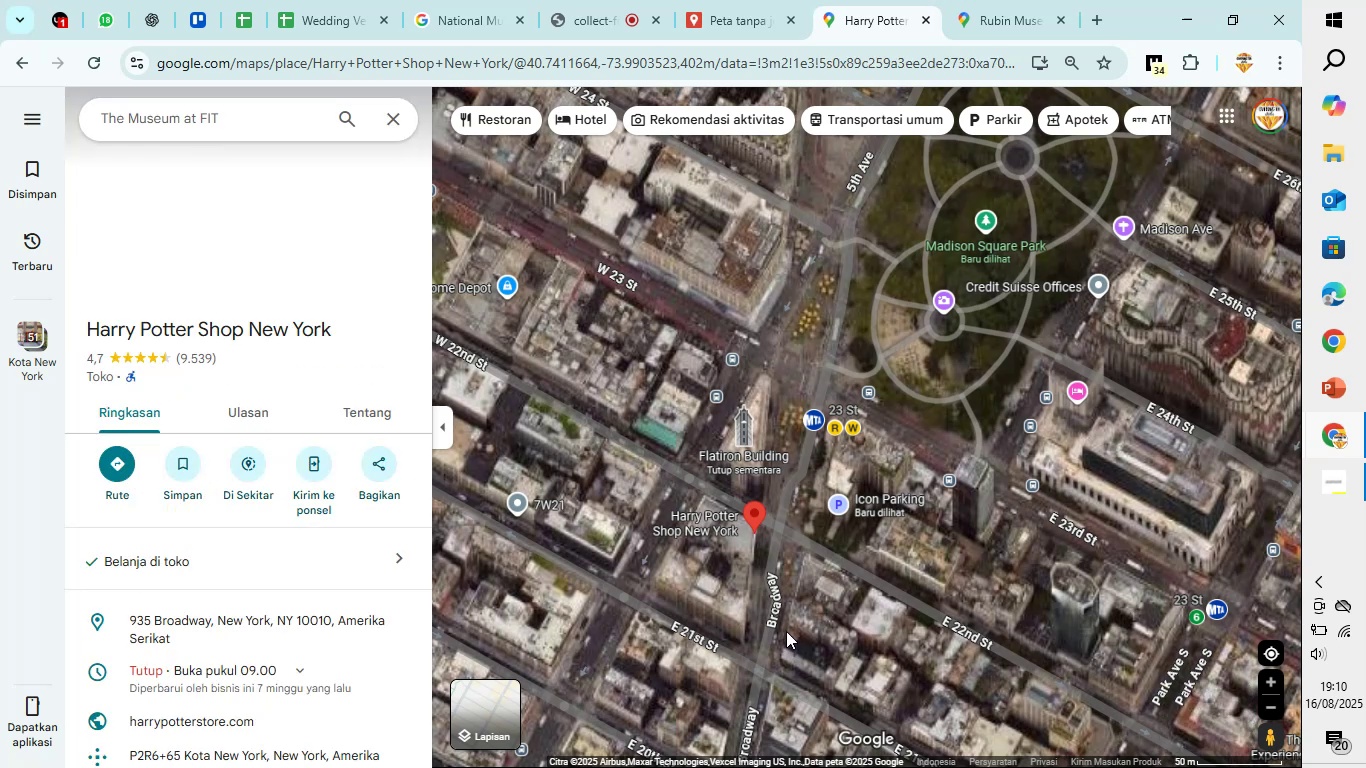 
wait(7.38)
 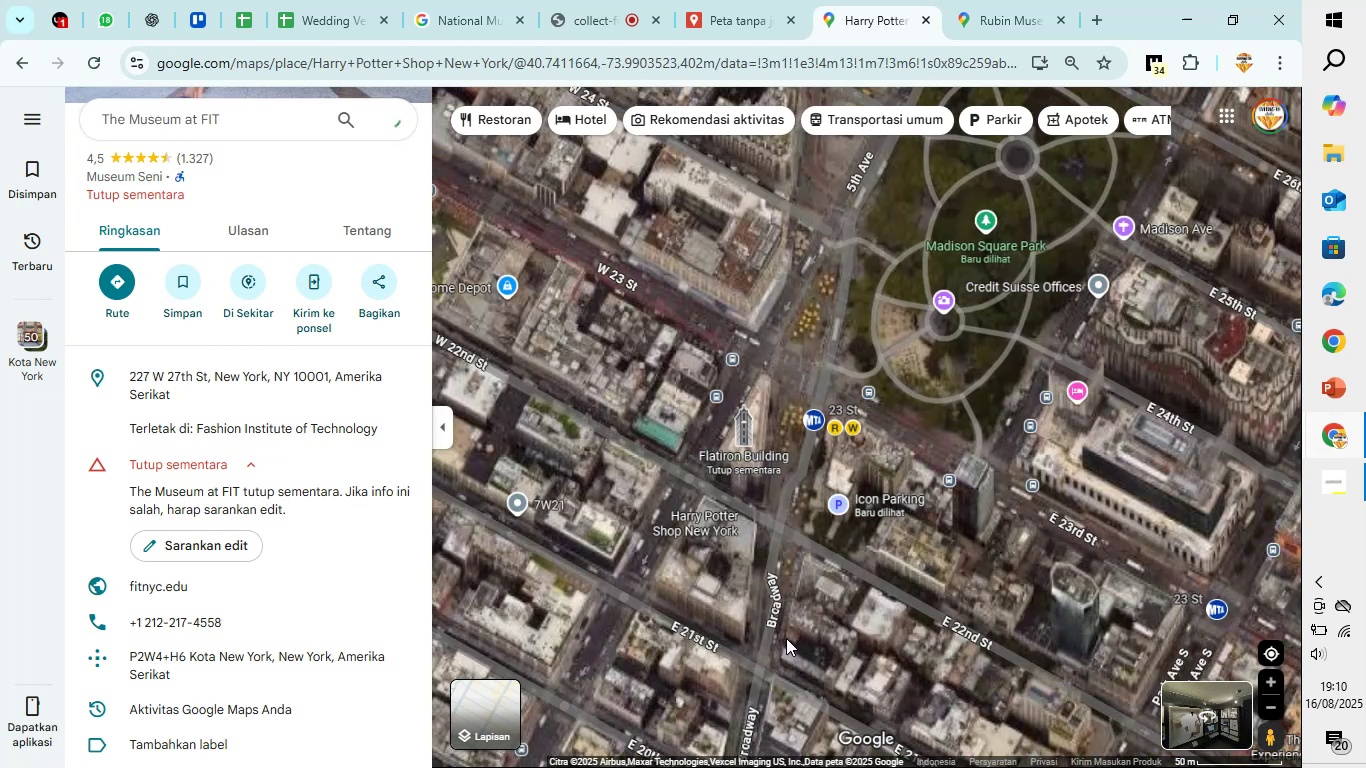 
scroll: coordinate [263, 559], scroll_direction: down, amount: 9.0
 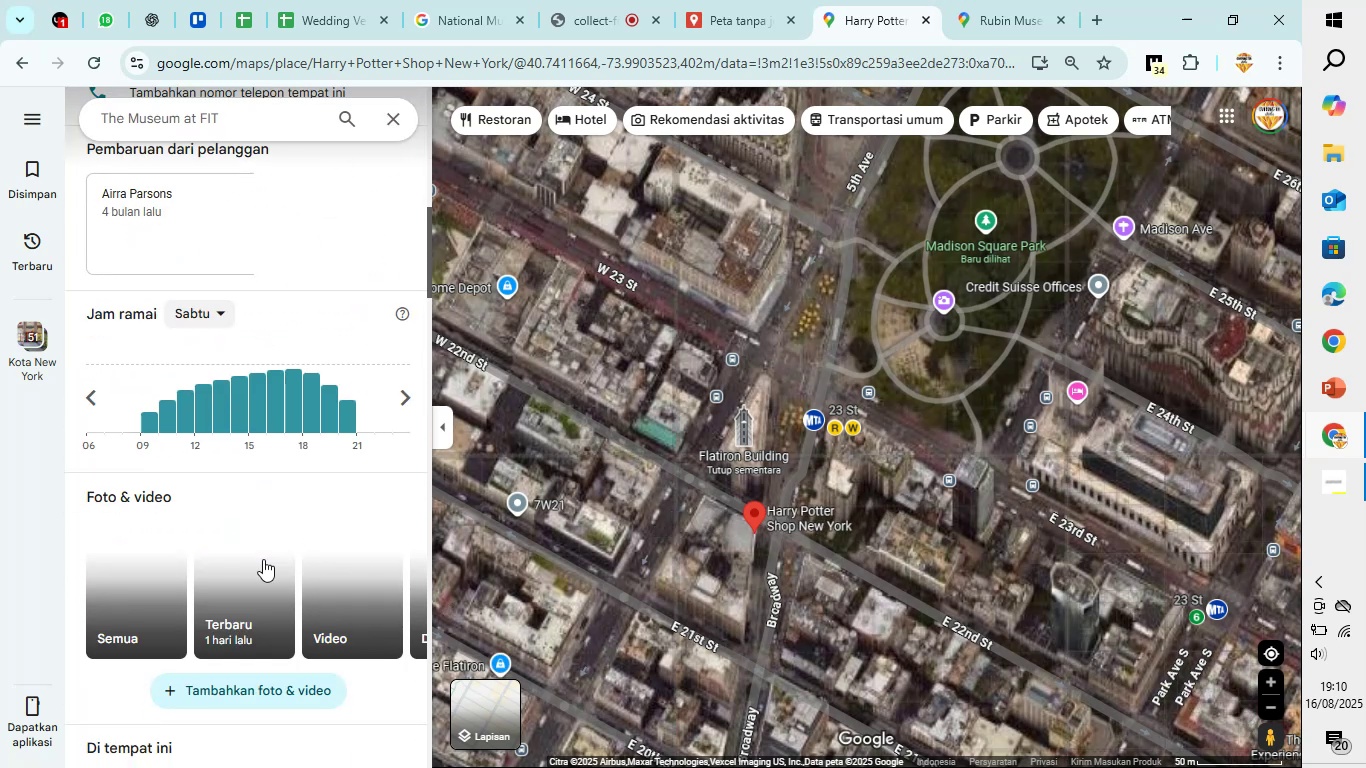 
scroll: coordinate [263, 559], scroll_direction: up, amount: 9.0
 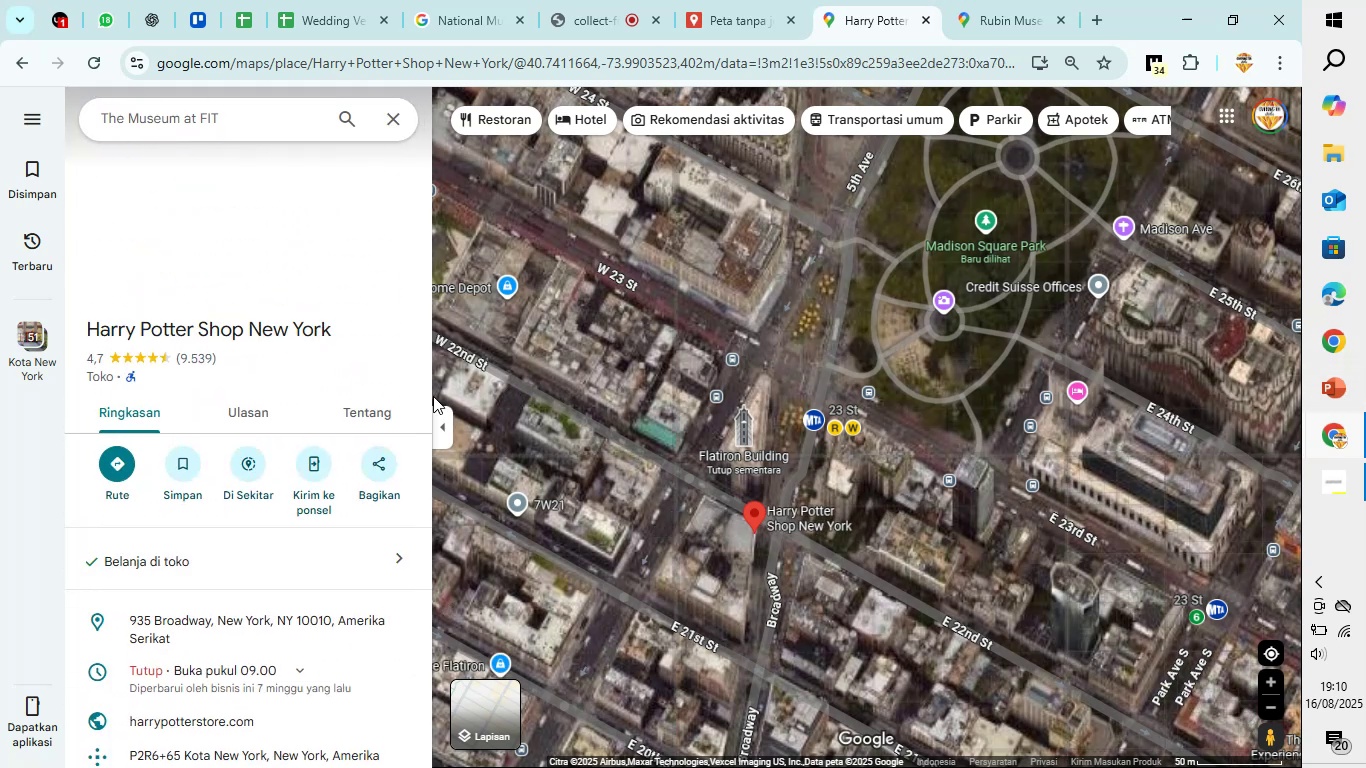 
scroll: coordinate [212, 492], scroll_direction: down, amount: 1.0
 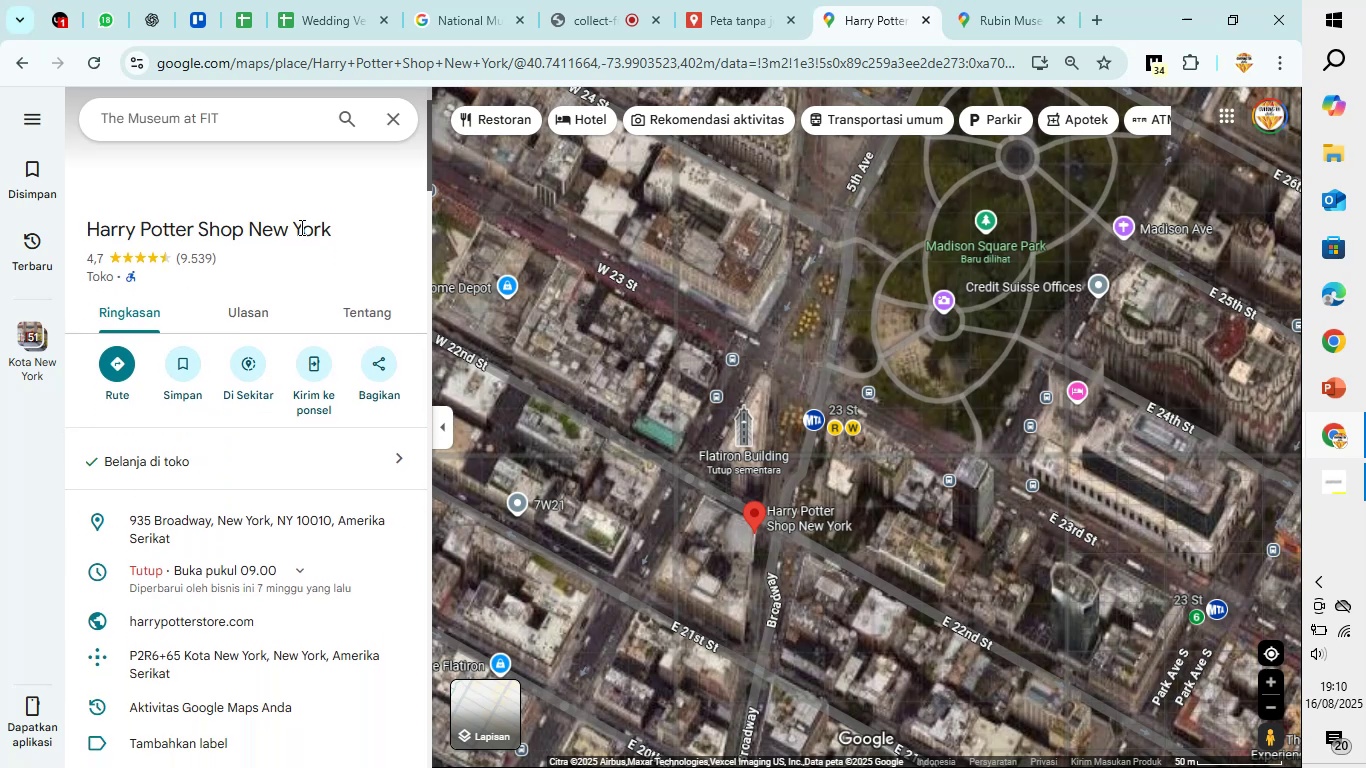 
left_click_drag(start_coordinate=[336, 222], to_coordinate=[88, 232])
 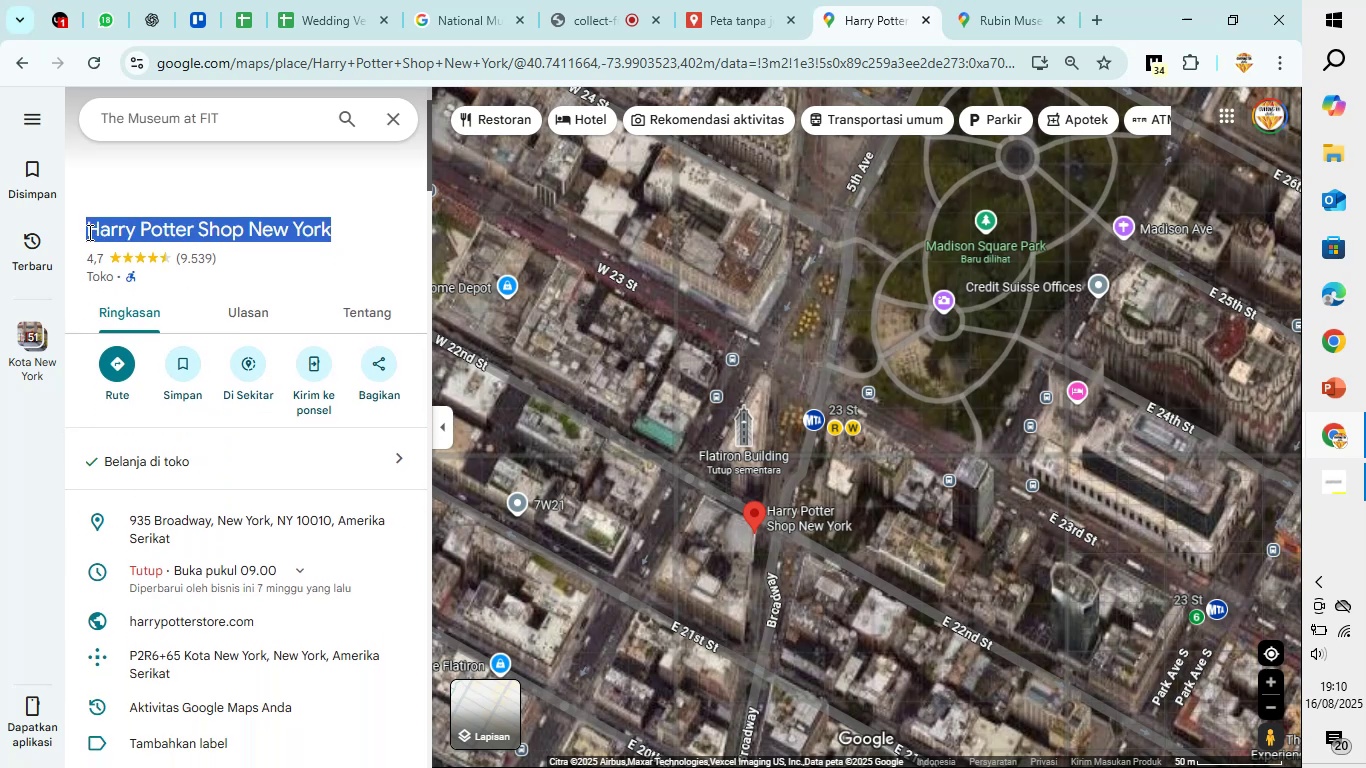 
key(Control+C)
 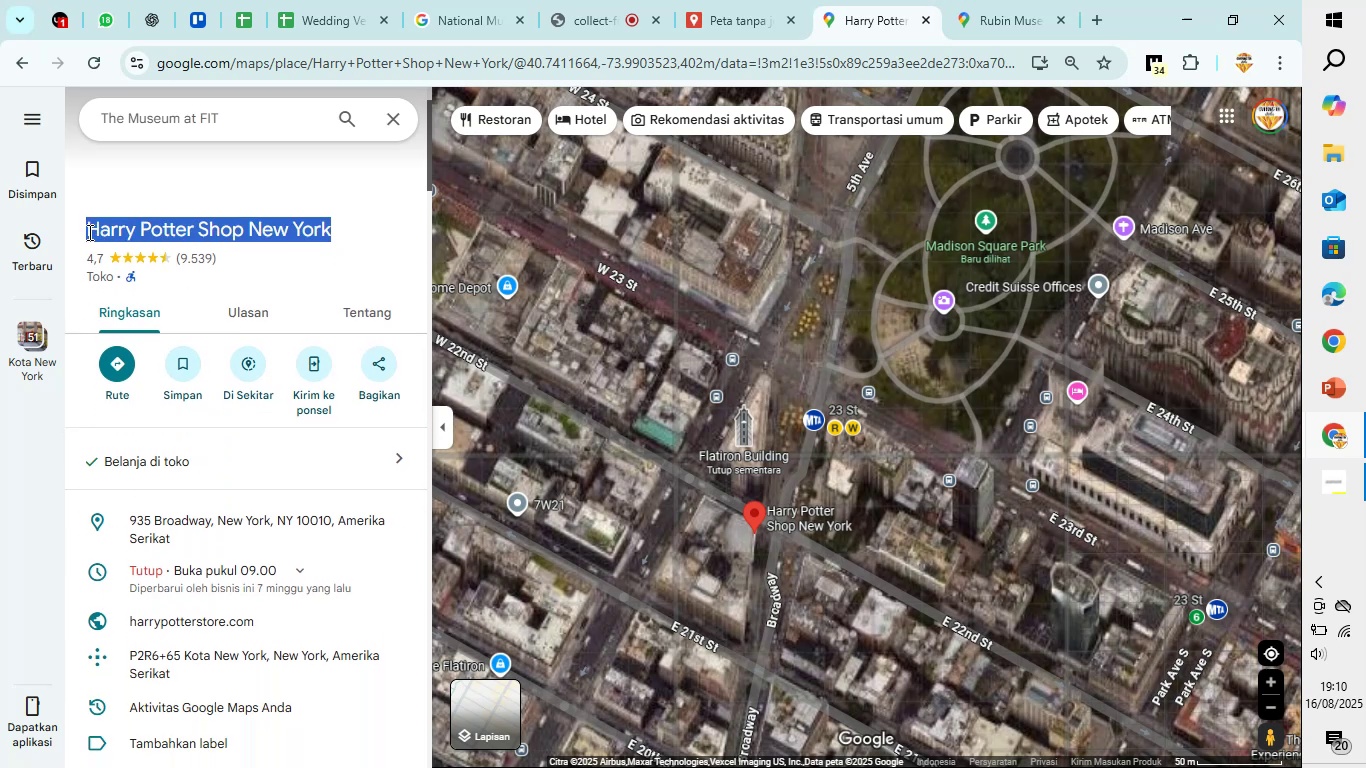 
key(Control+C)
 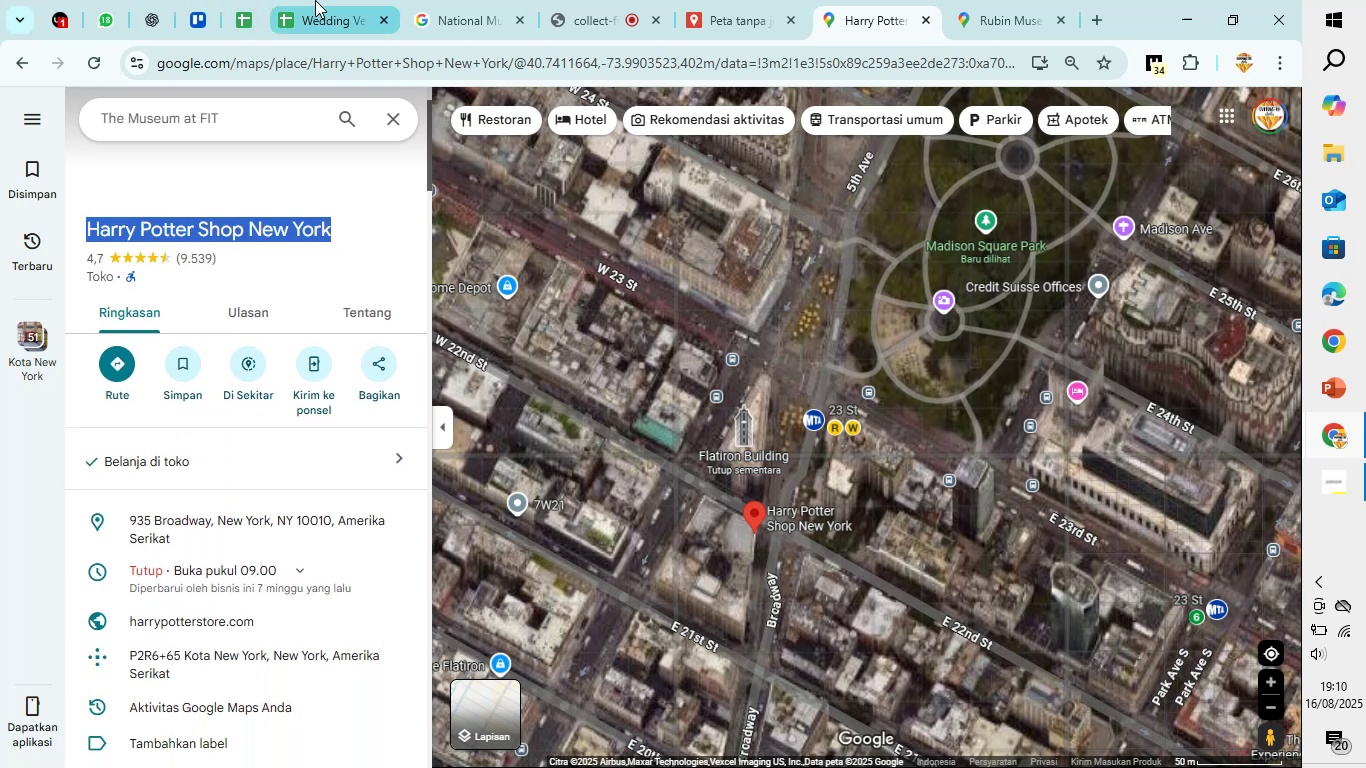 
left_click([325, 0])
 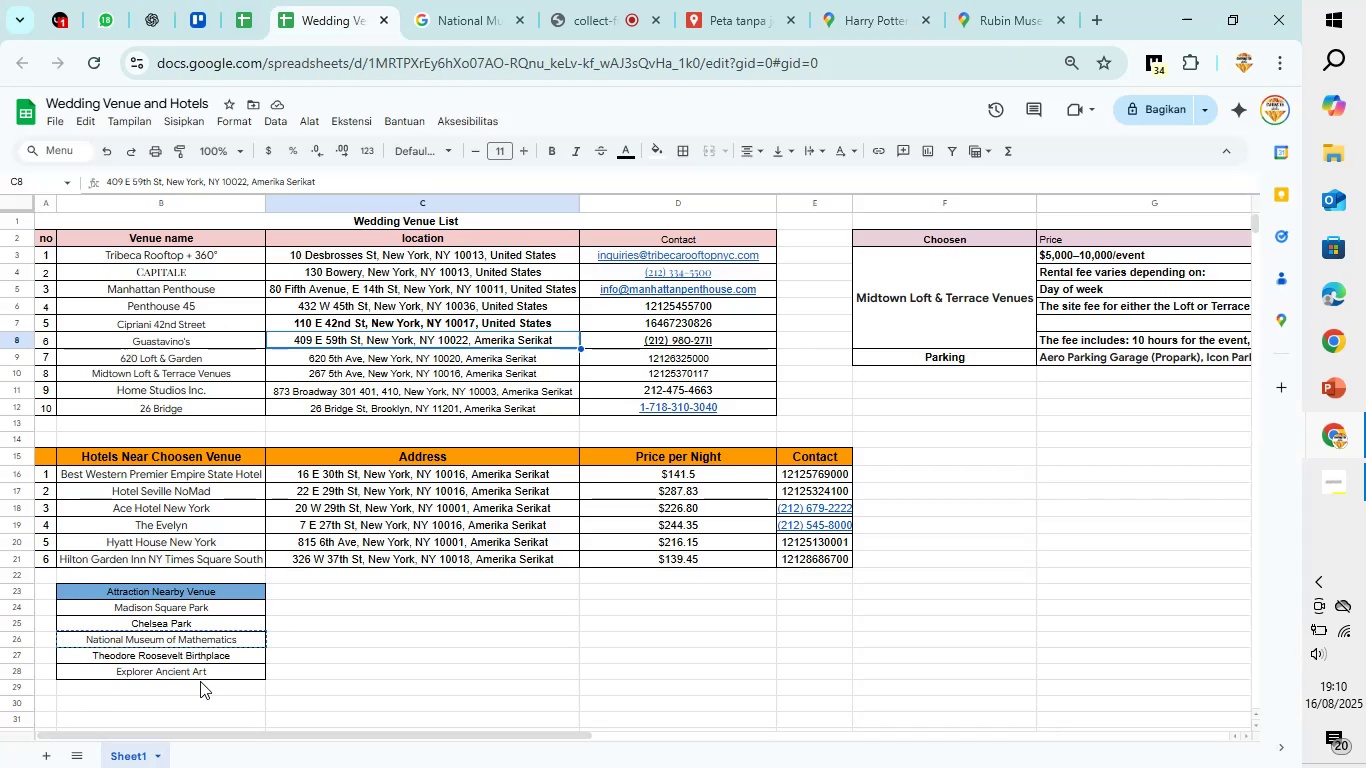 
left_click([199, 685])
 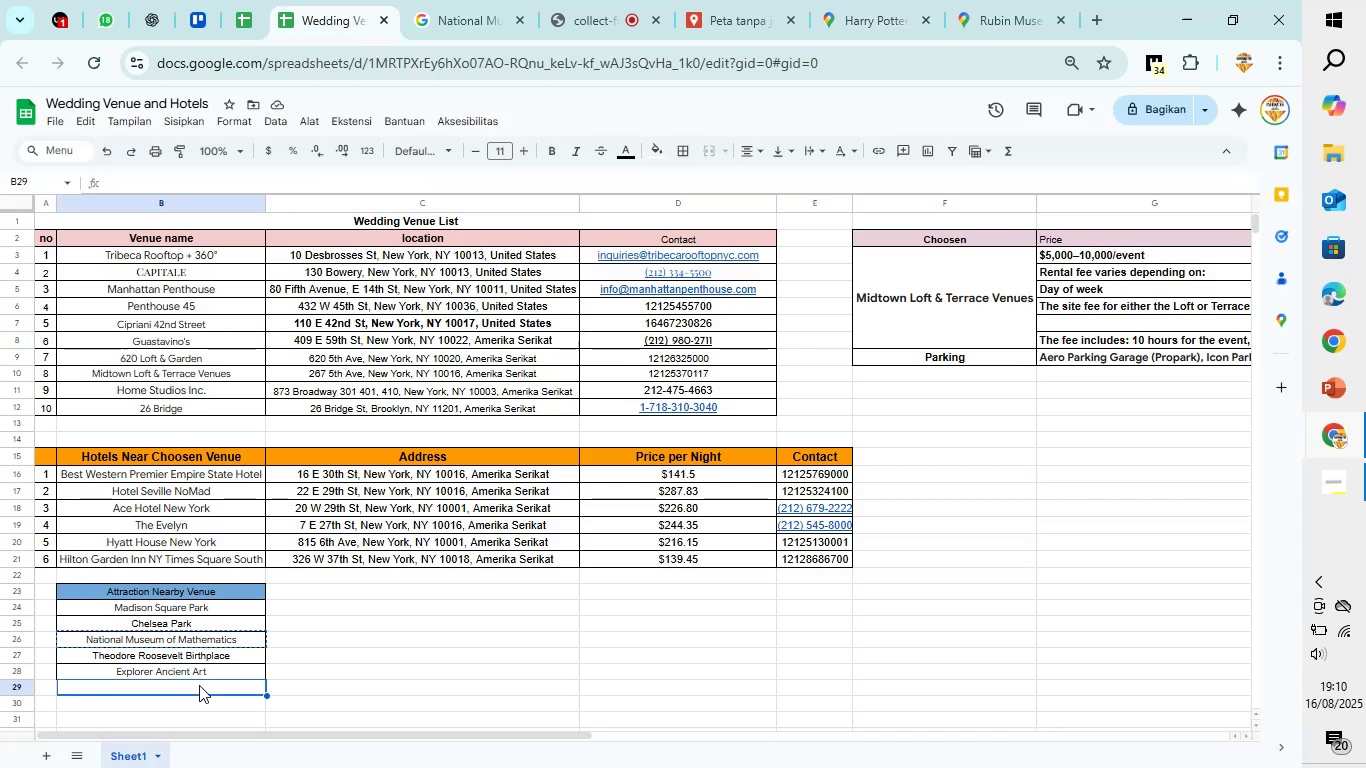 
key(Control+V)
 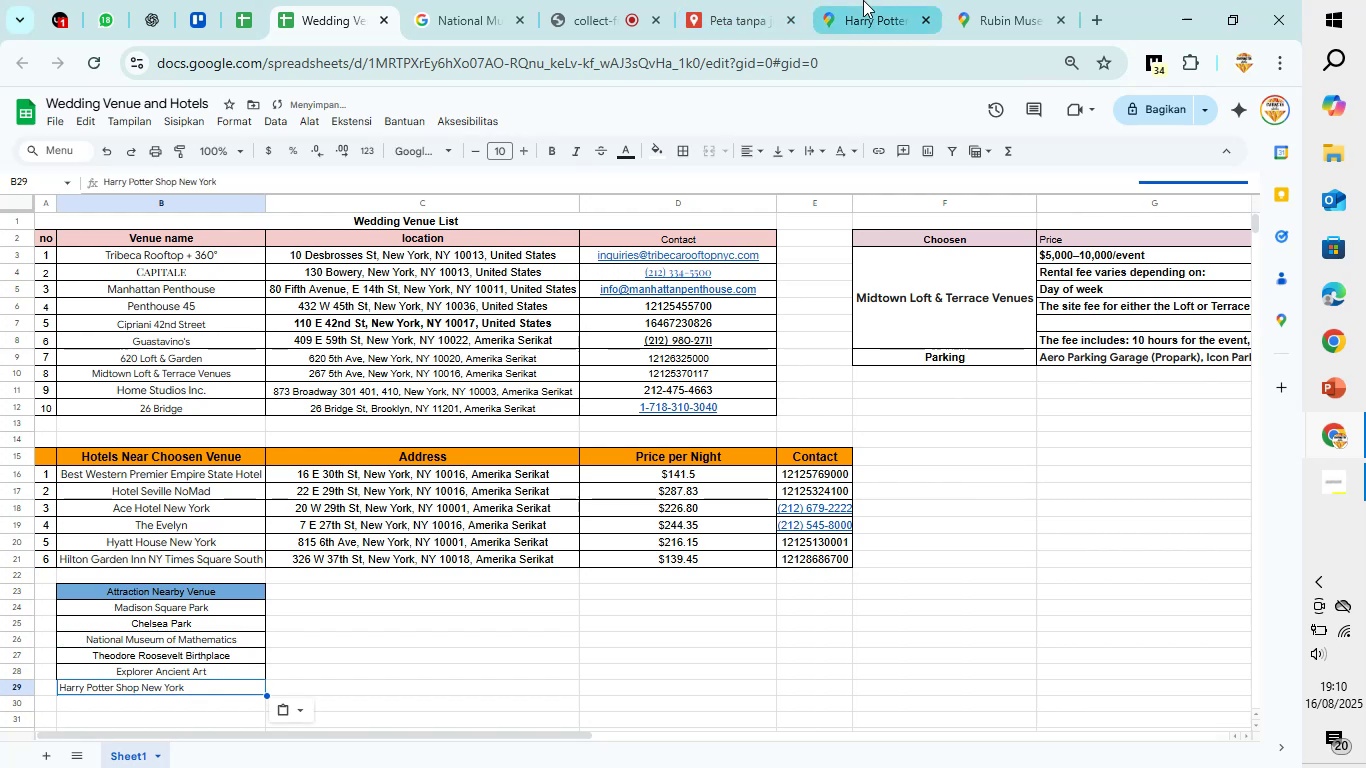 
left_click([753, 1])
 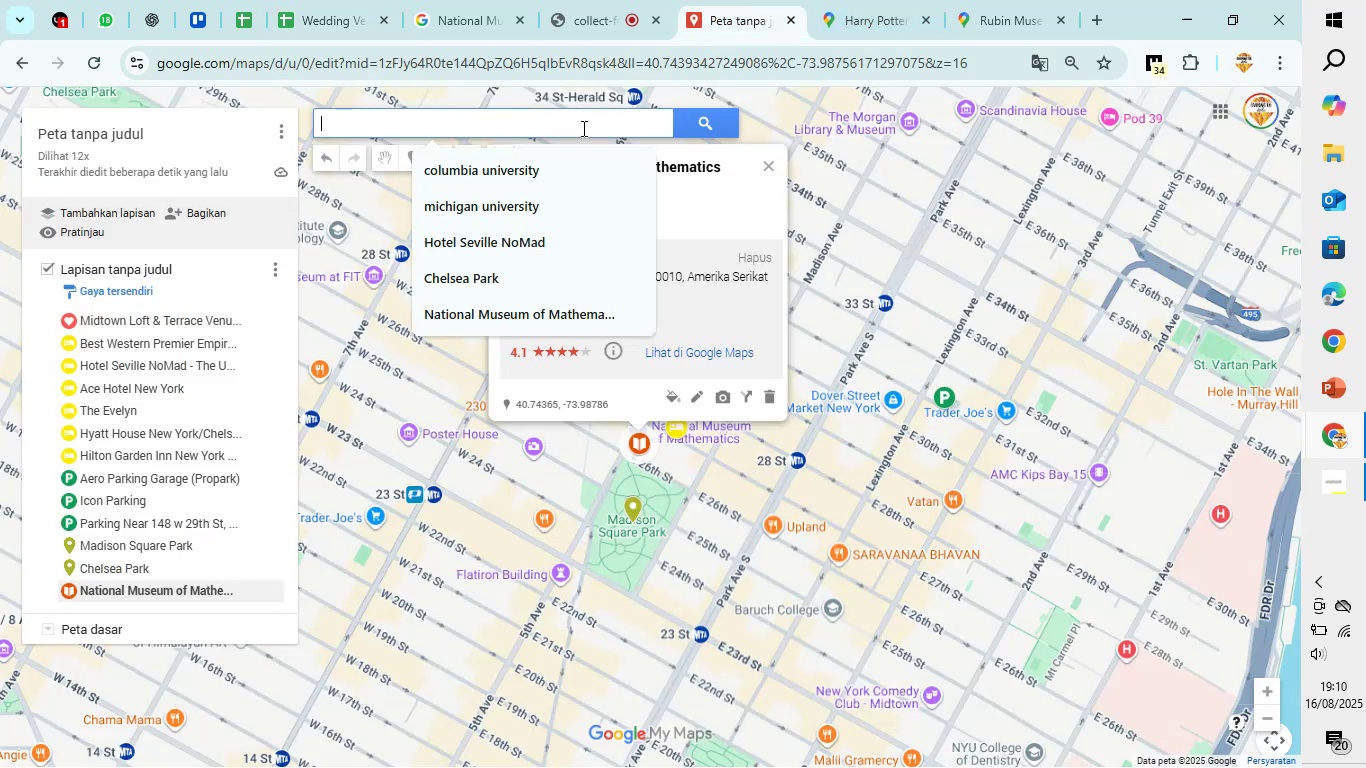 
key(Control+V)
 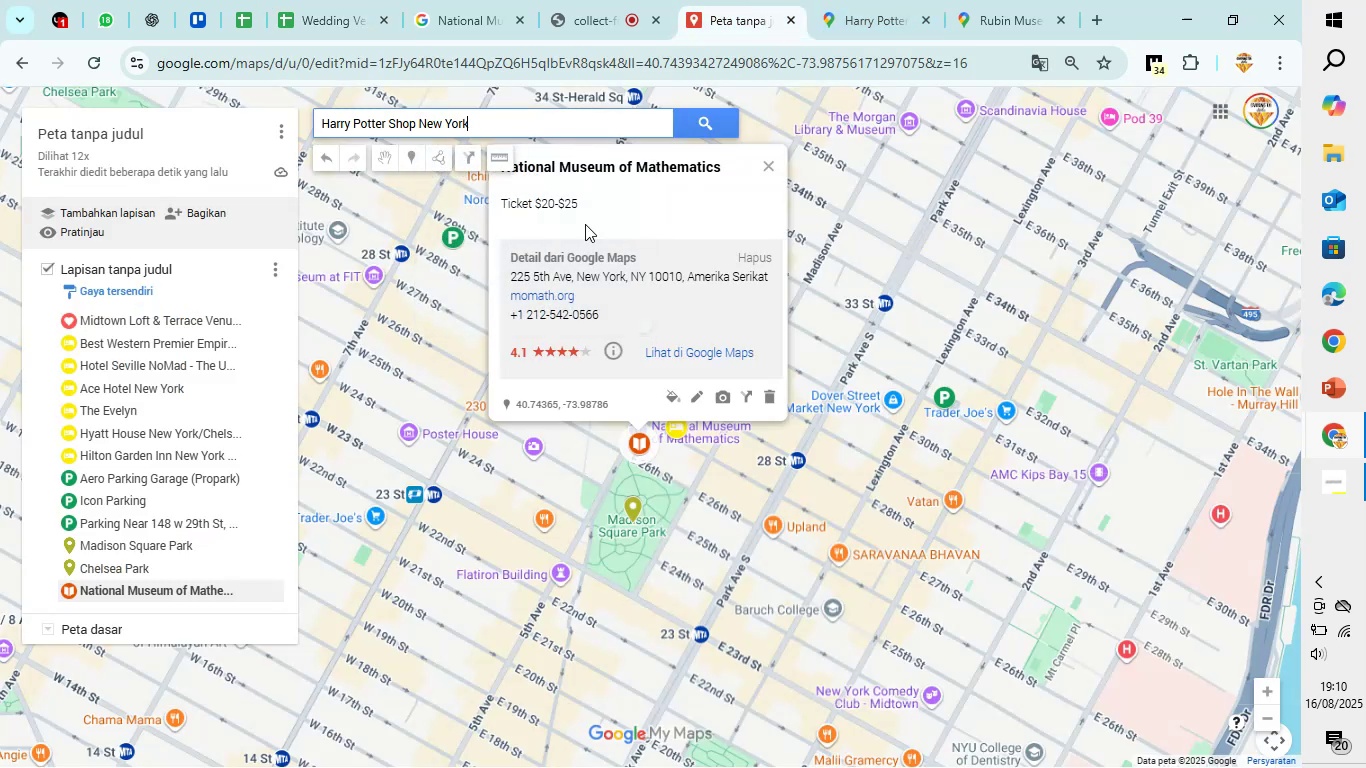 
scroll: coordinate [548, 658], scroll_direction: up, amount: 4.0
 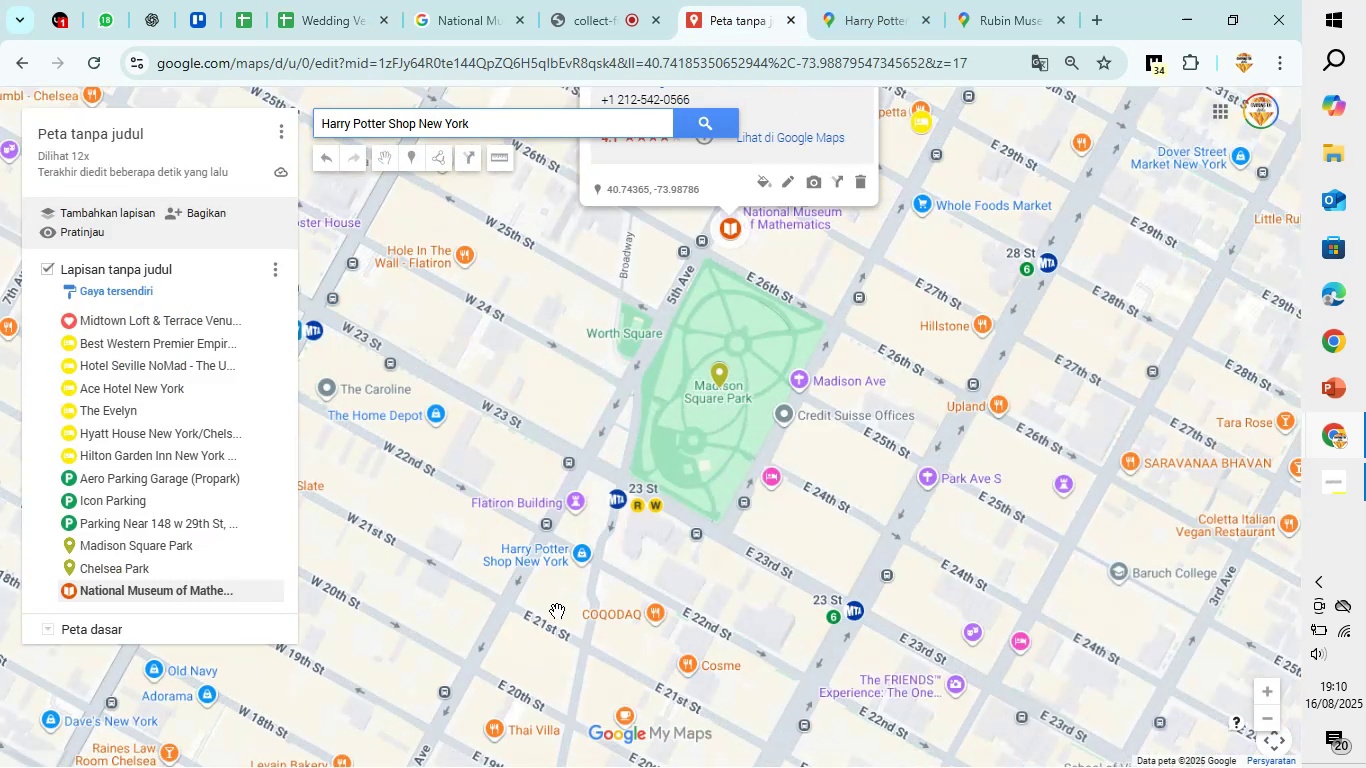 
left_click_drag(start_coordinate=[560, 597], to_coordinate=[685, 348])
 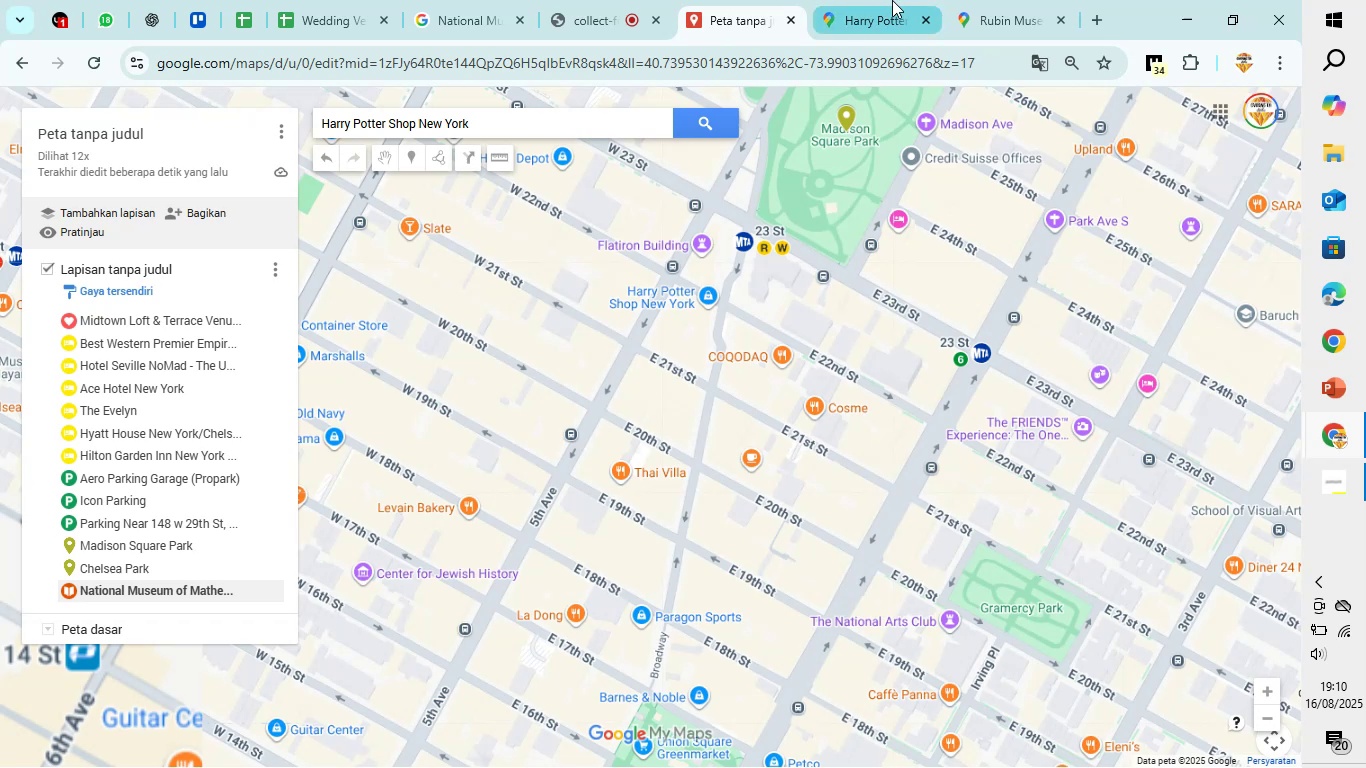 
left_click([820, 0])
 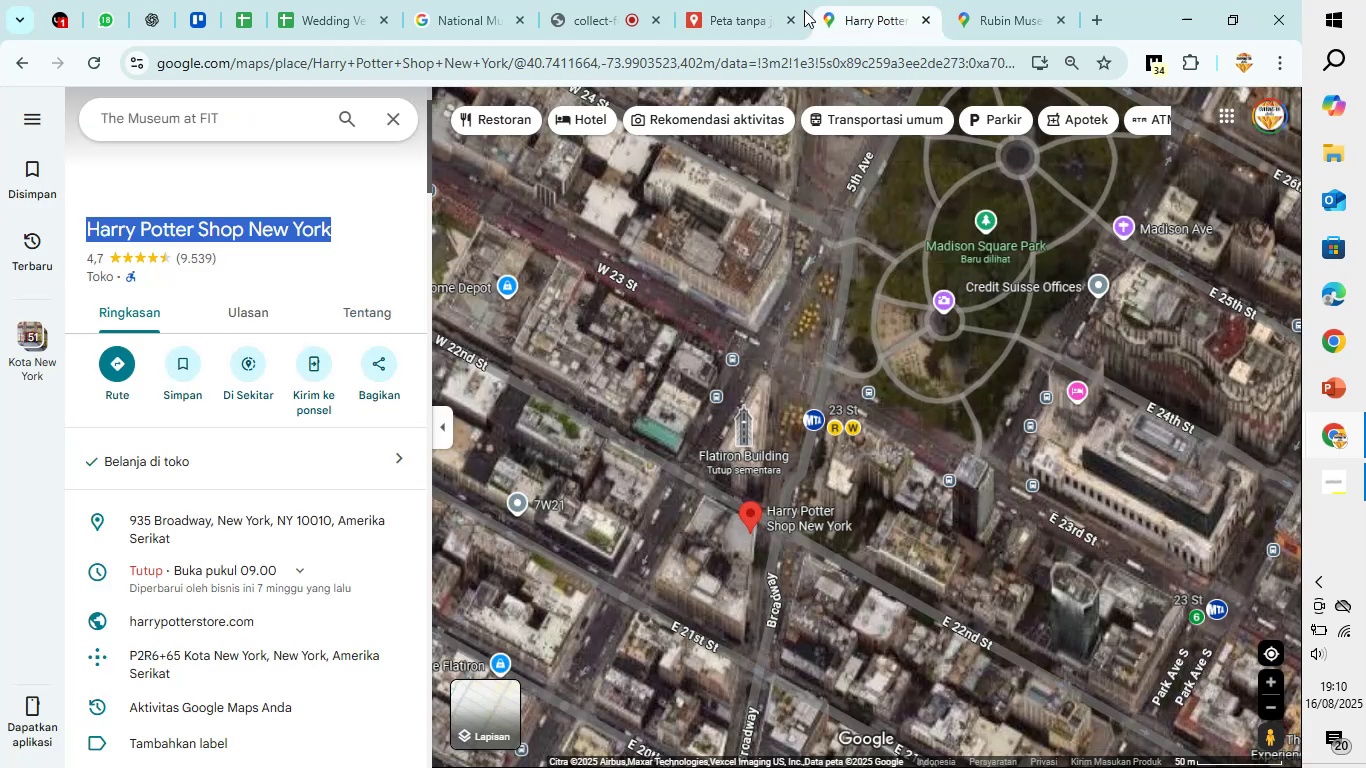 
left_click([755, 0])
 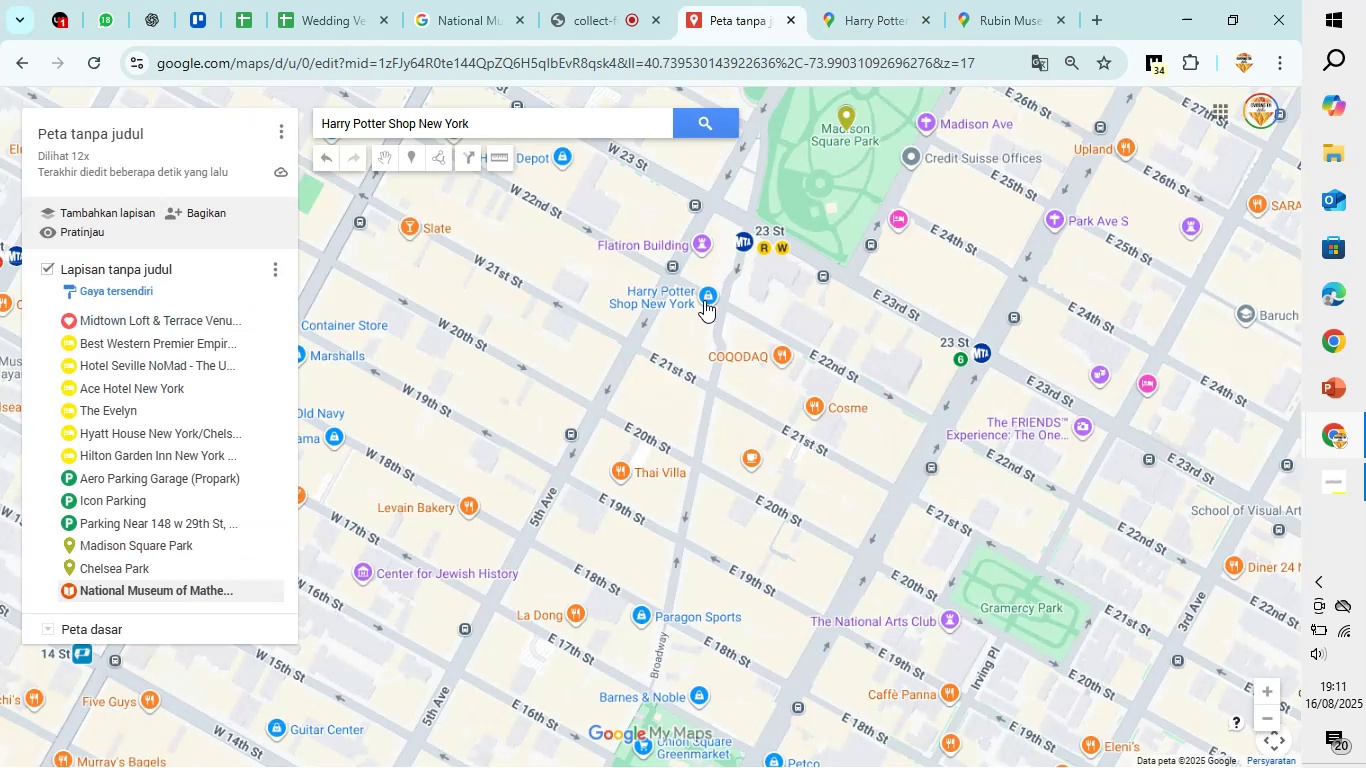 
wait(10.61)
 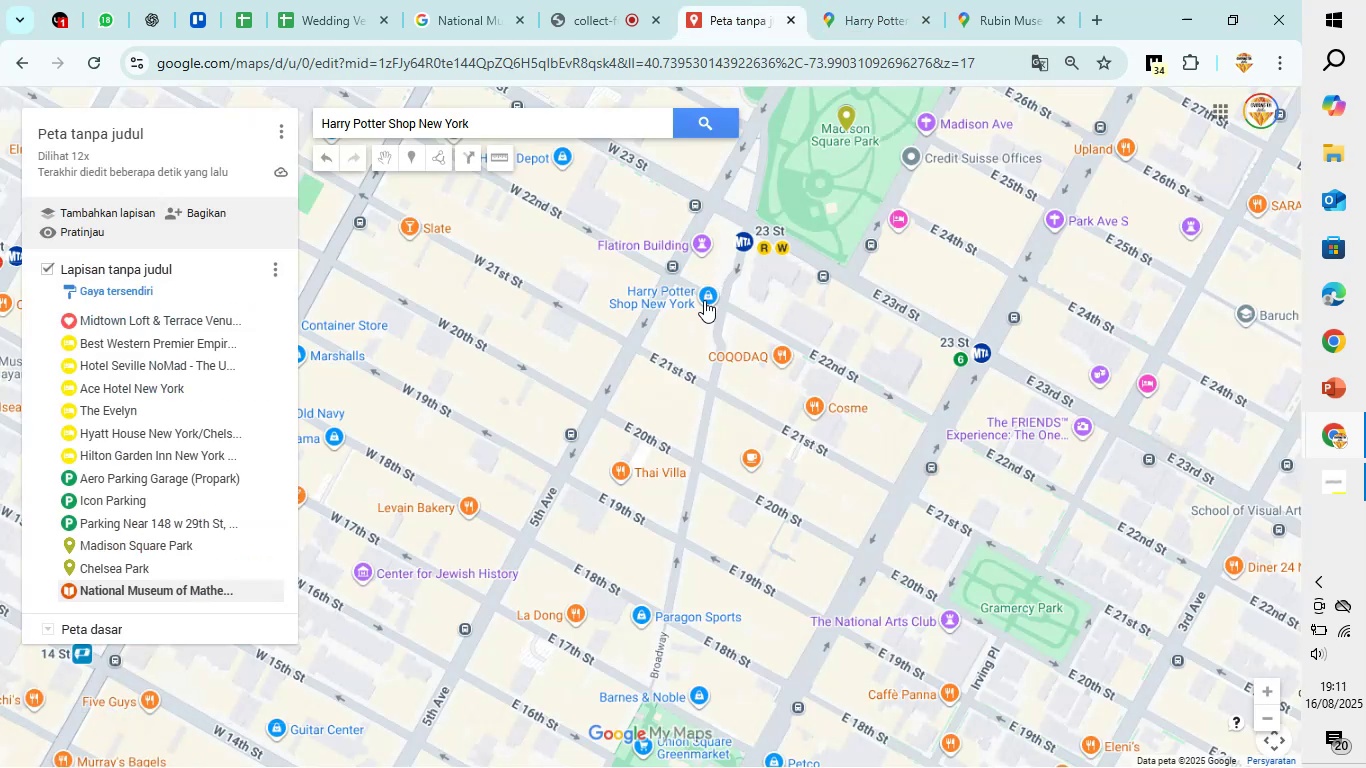 
left_click([831, 0])
 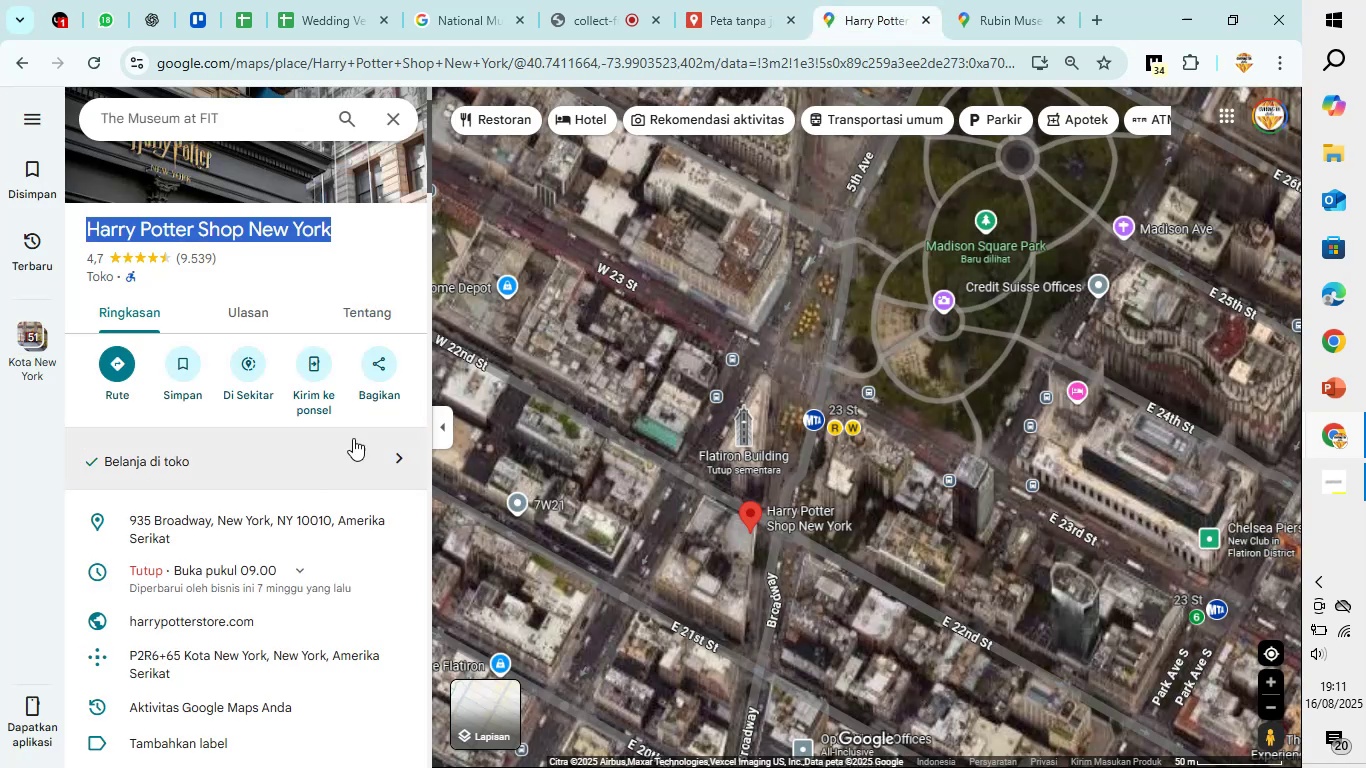 
scroll: coordinate [340, 448], scroll_direction: down, amount: 12.0
 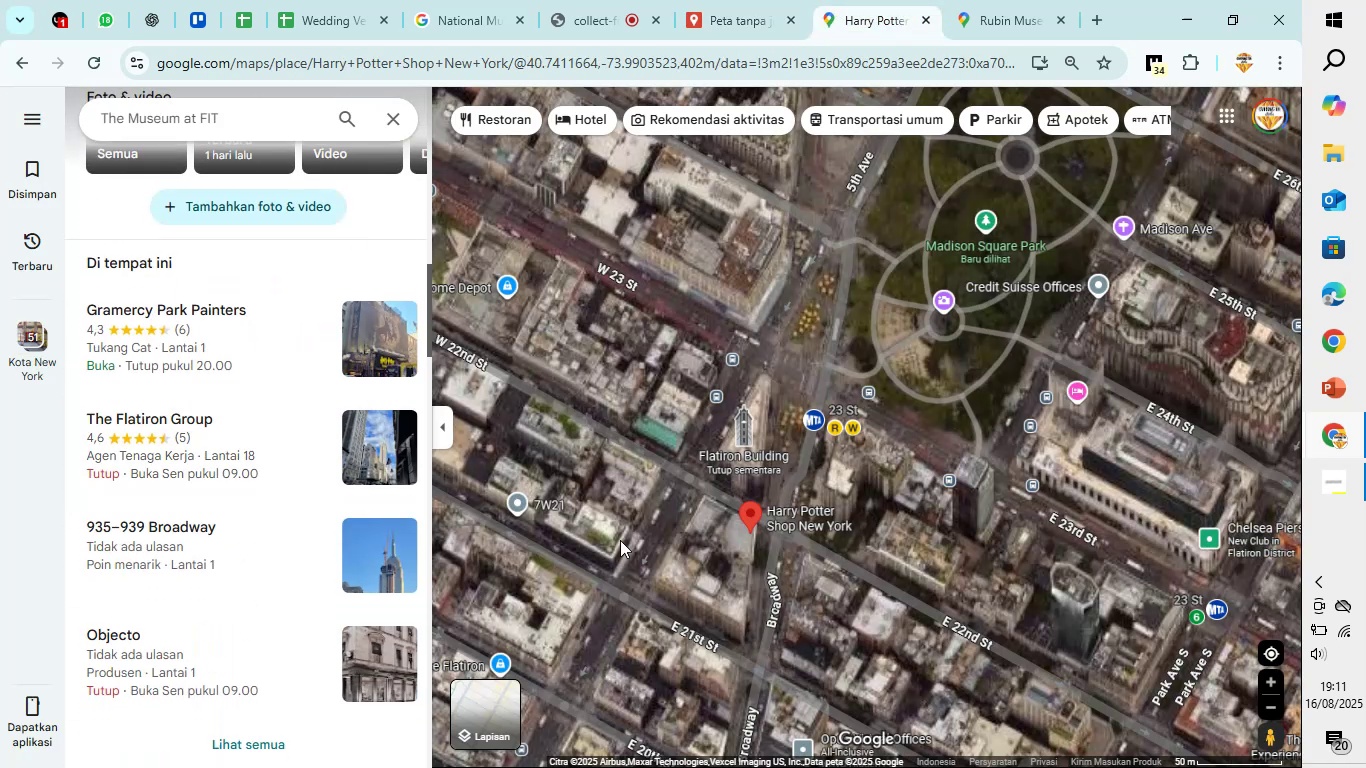 
scroll: coordinate [823, 548], scroll_direction: up, amount: 7.0
 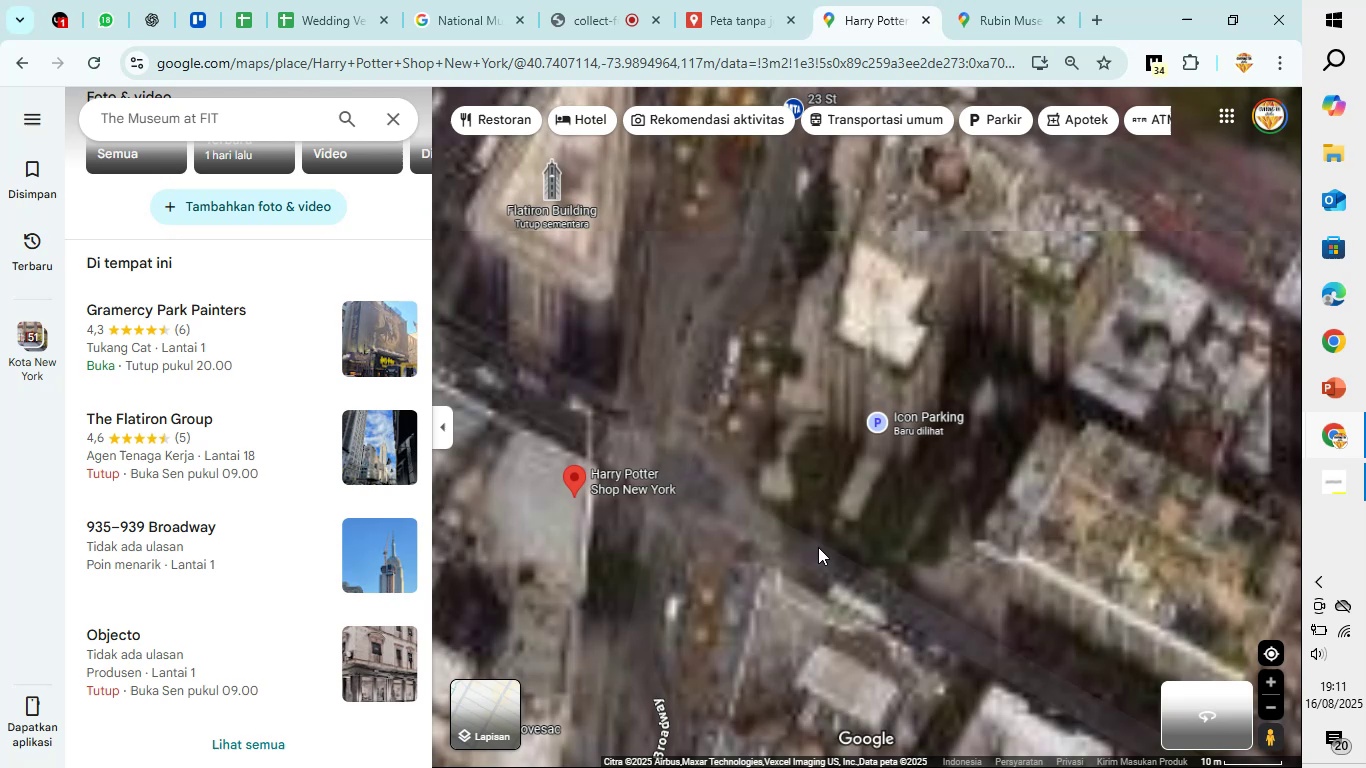 
scroll: coordinate [815, 550], scroll_direction: down, amount: 11.0
 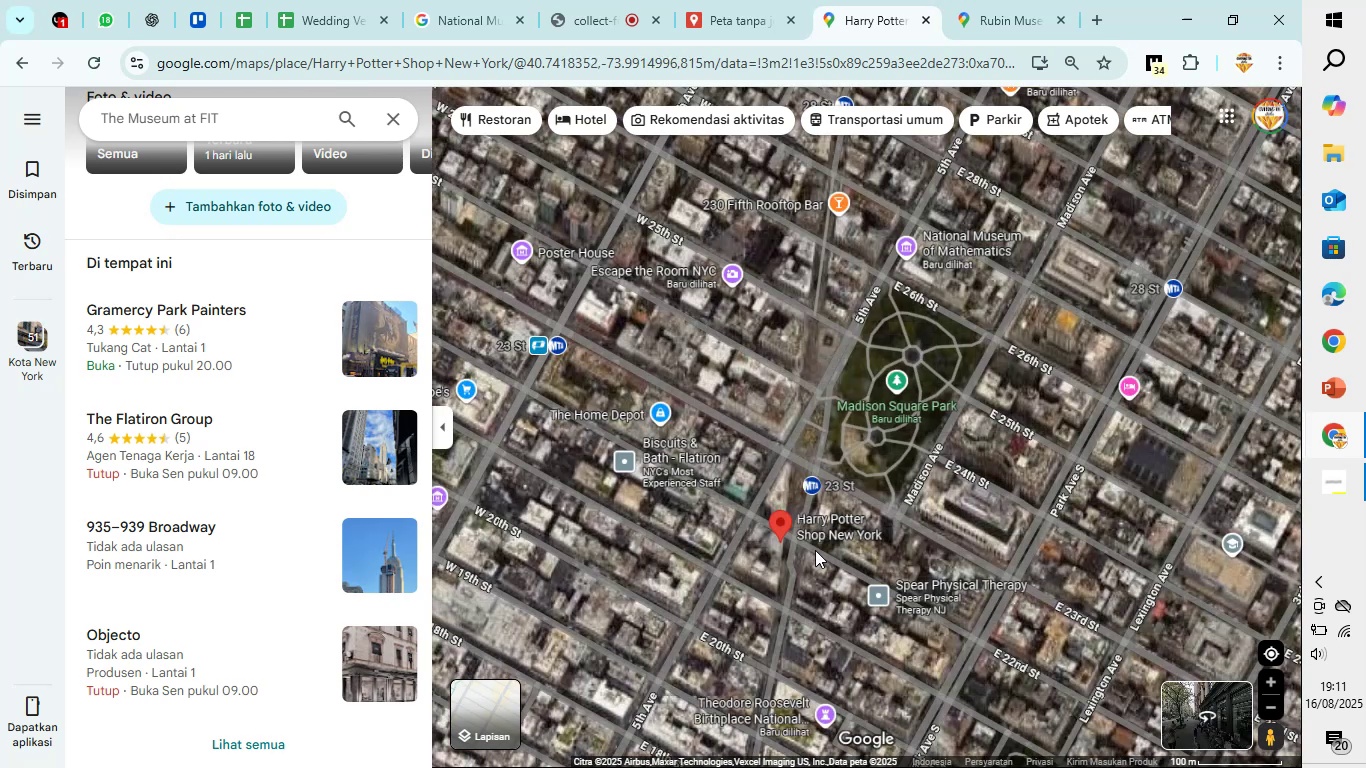 
wait(9.66)
 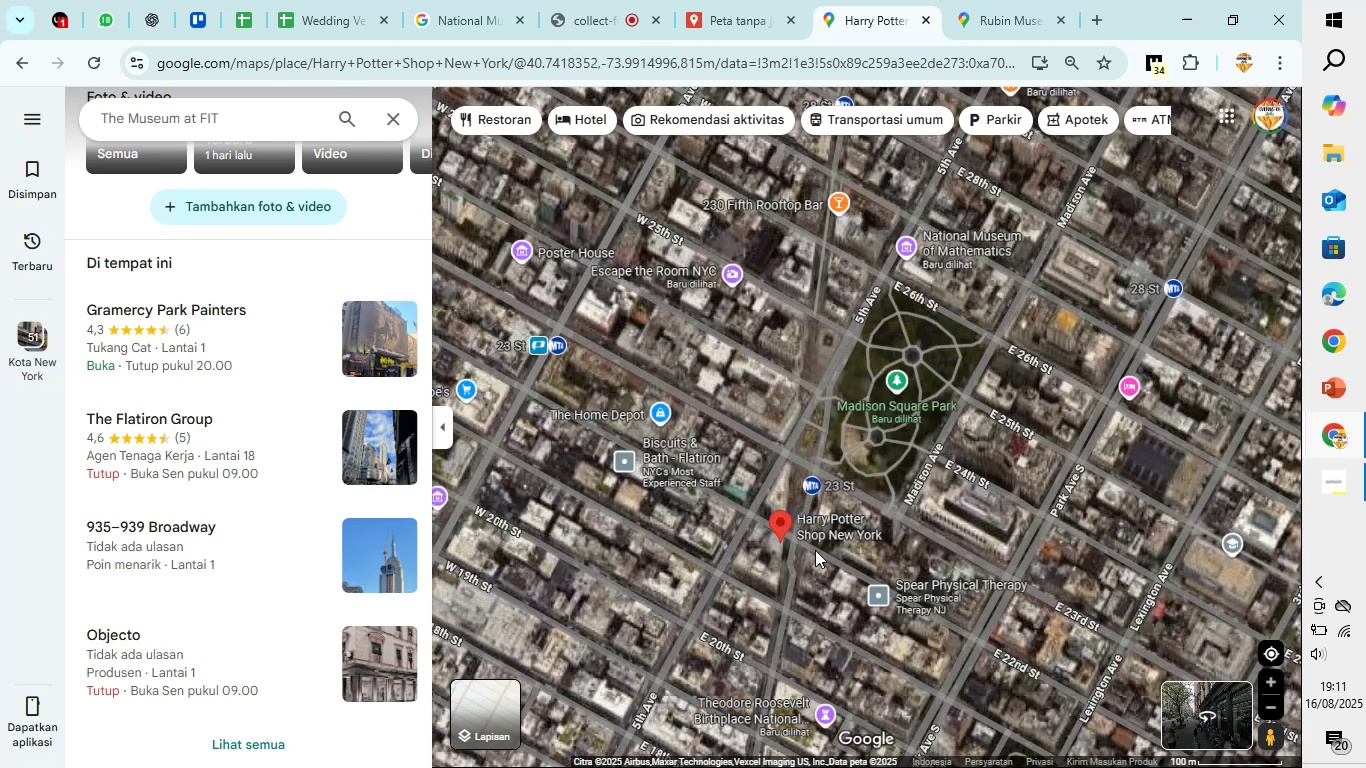 
left_click([499, 0])
 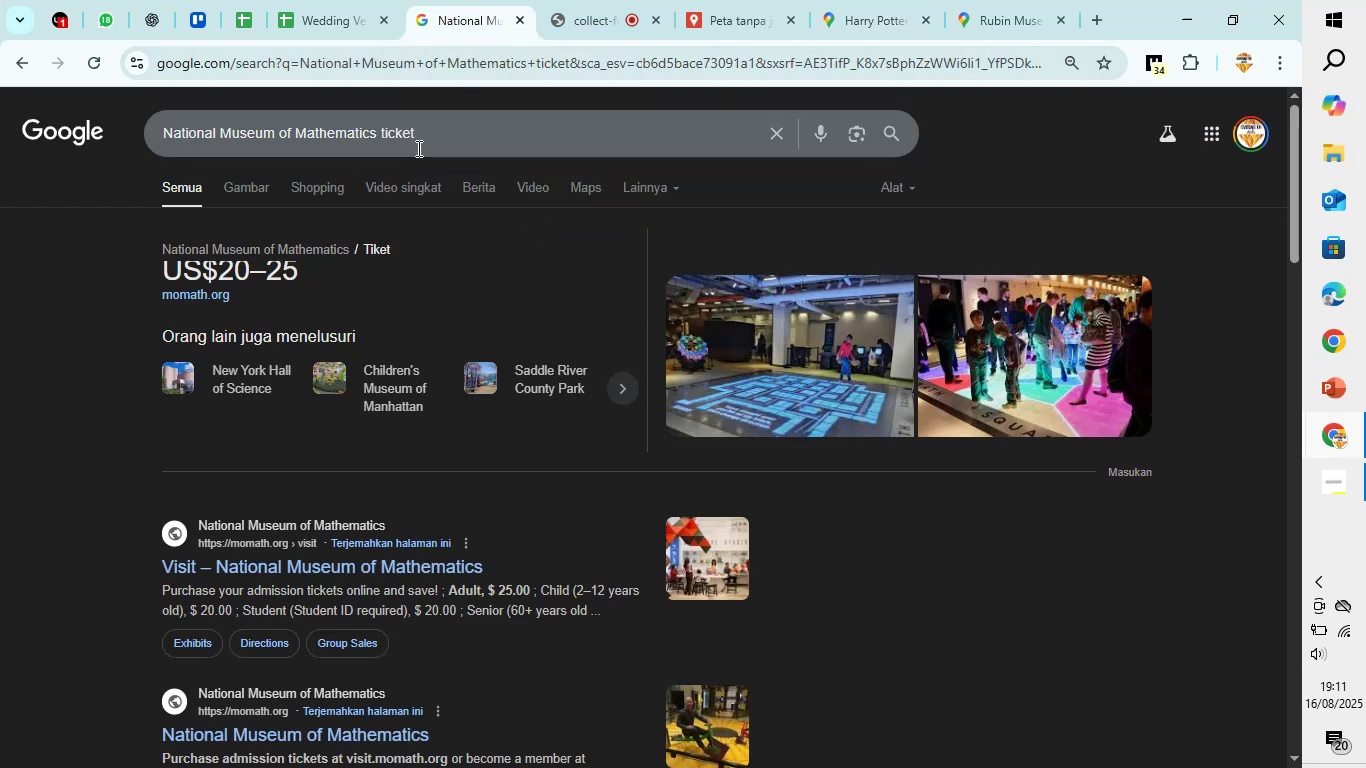 
double_click([425, 143])
 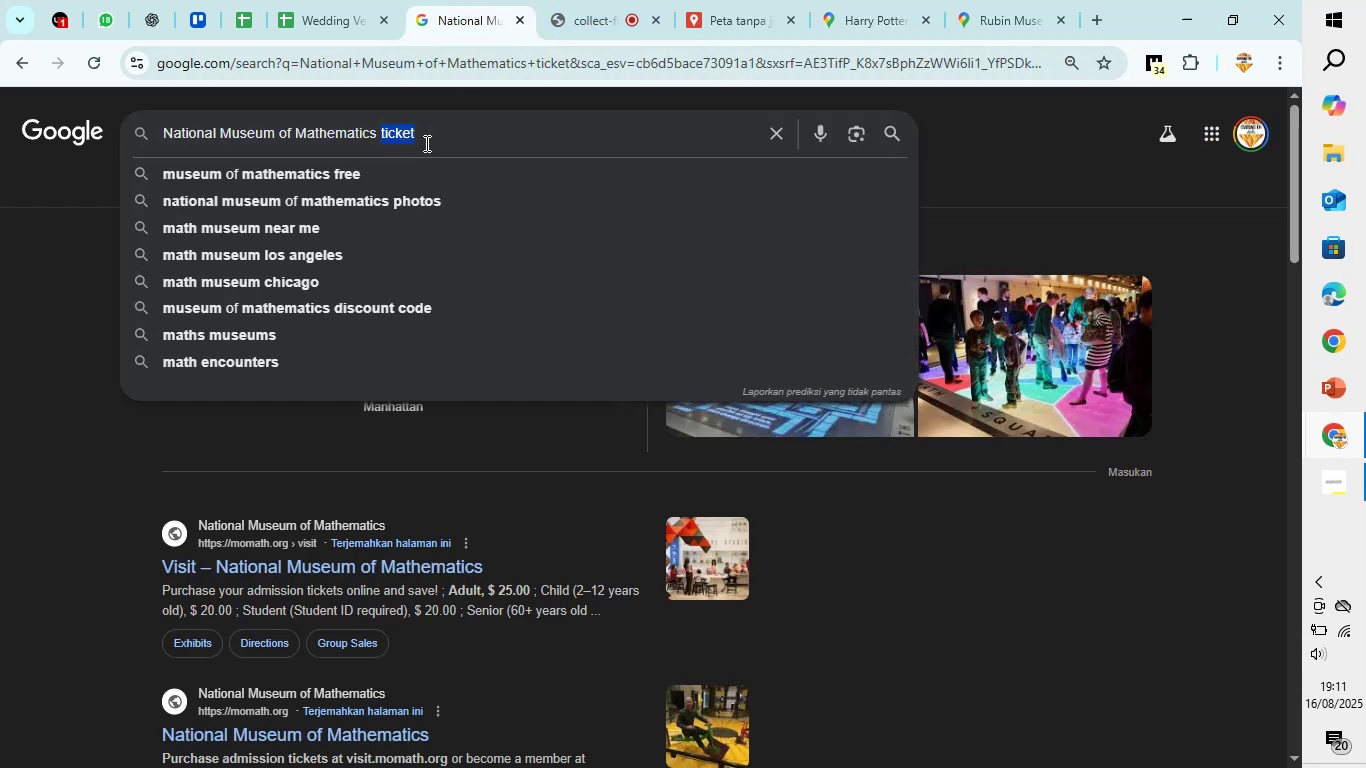 
key(Control+A)
 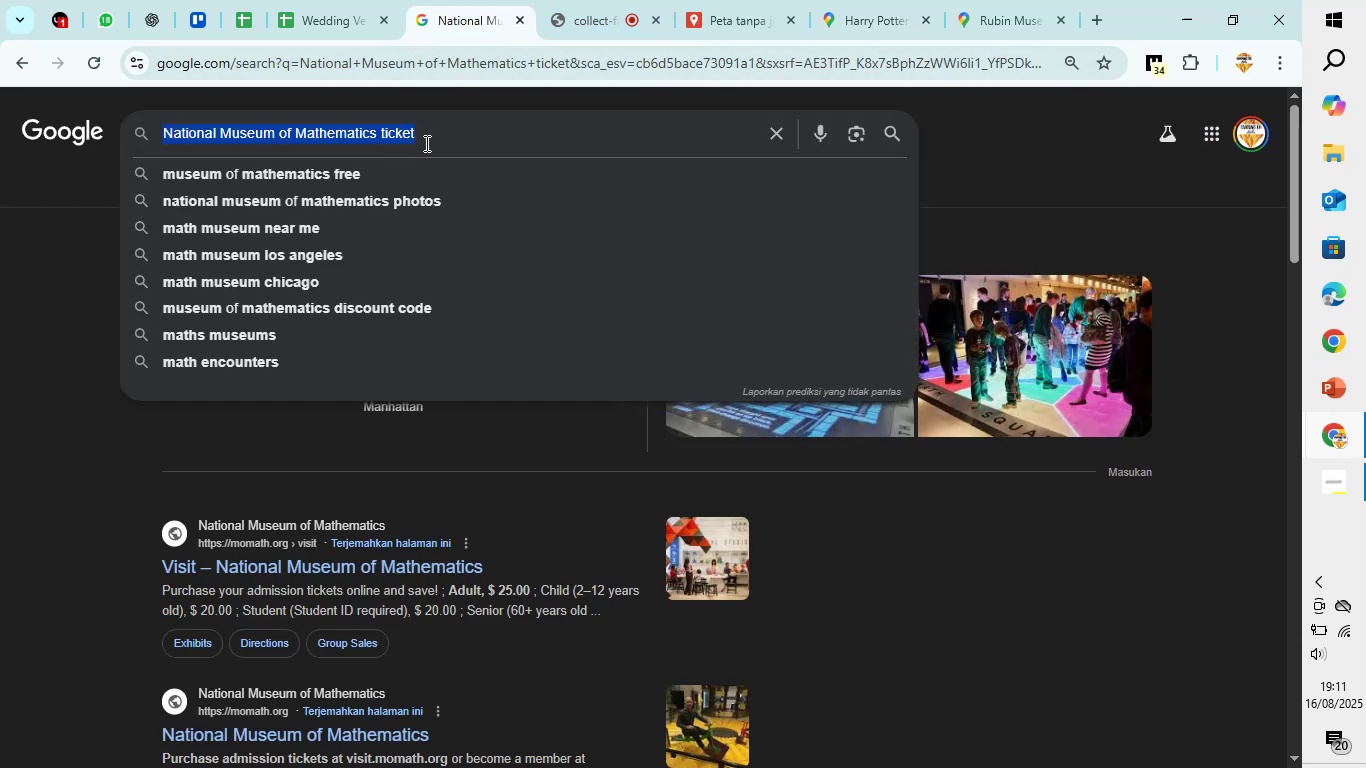 
key(Control+V)
 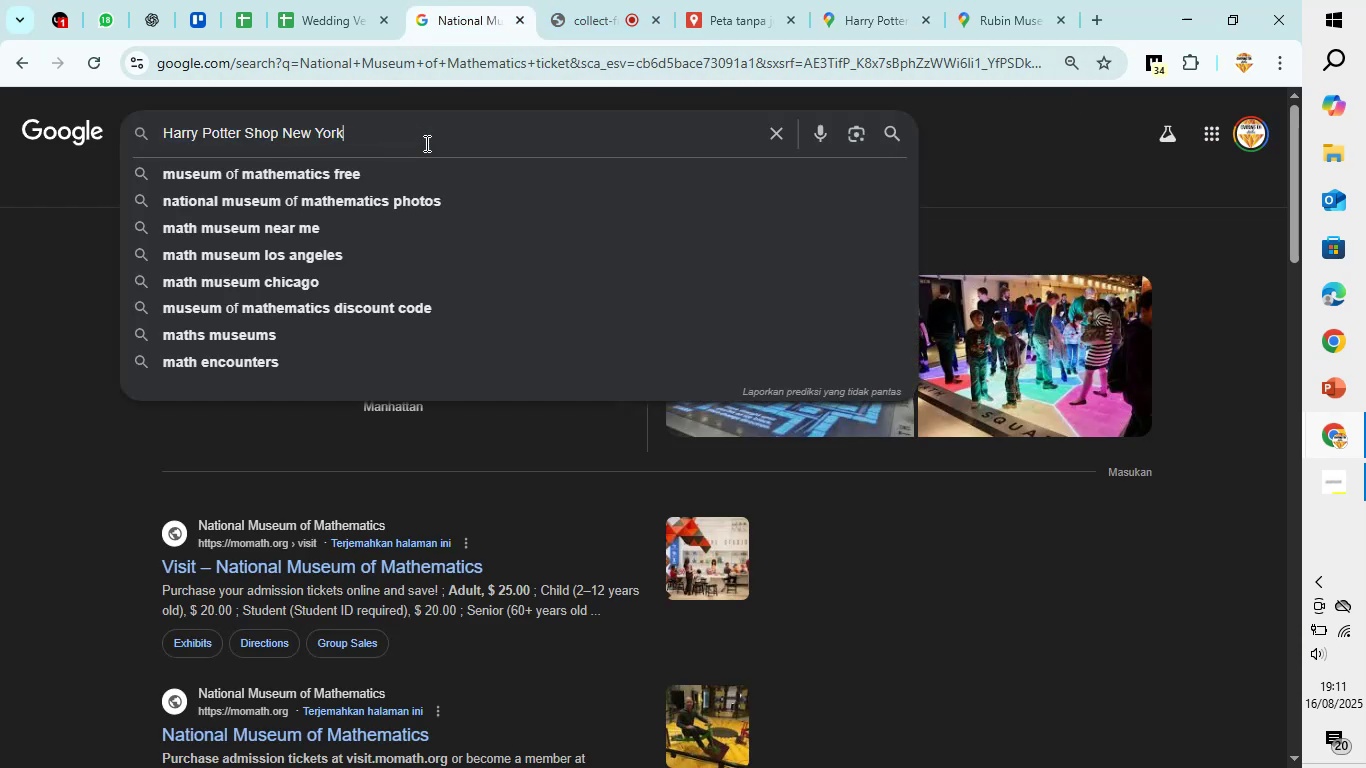 
key(Enter)
 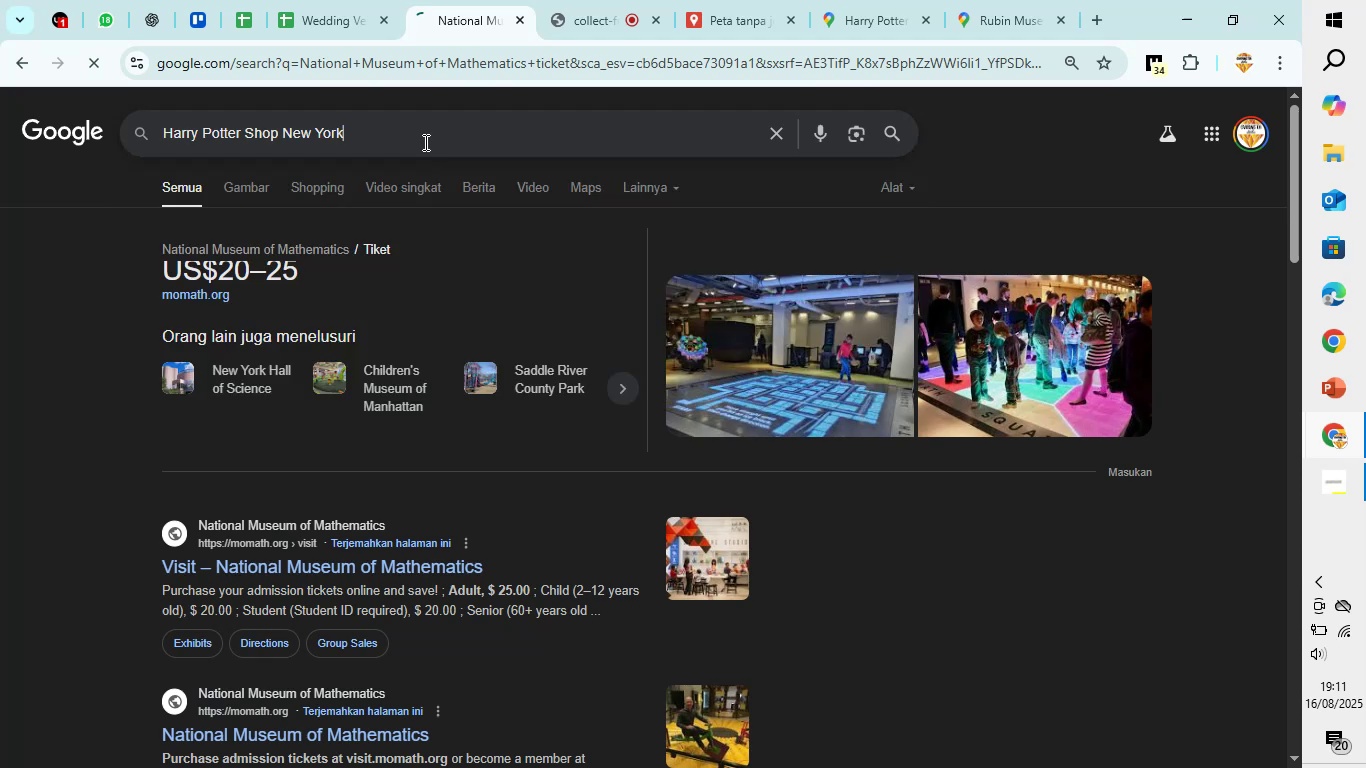 
wait(5.55)
 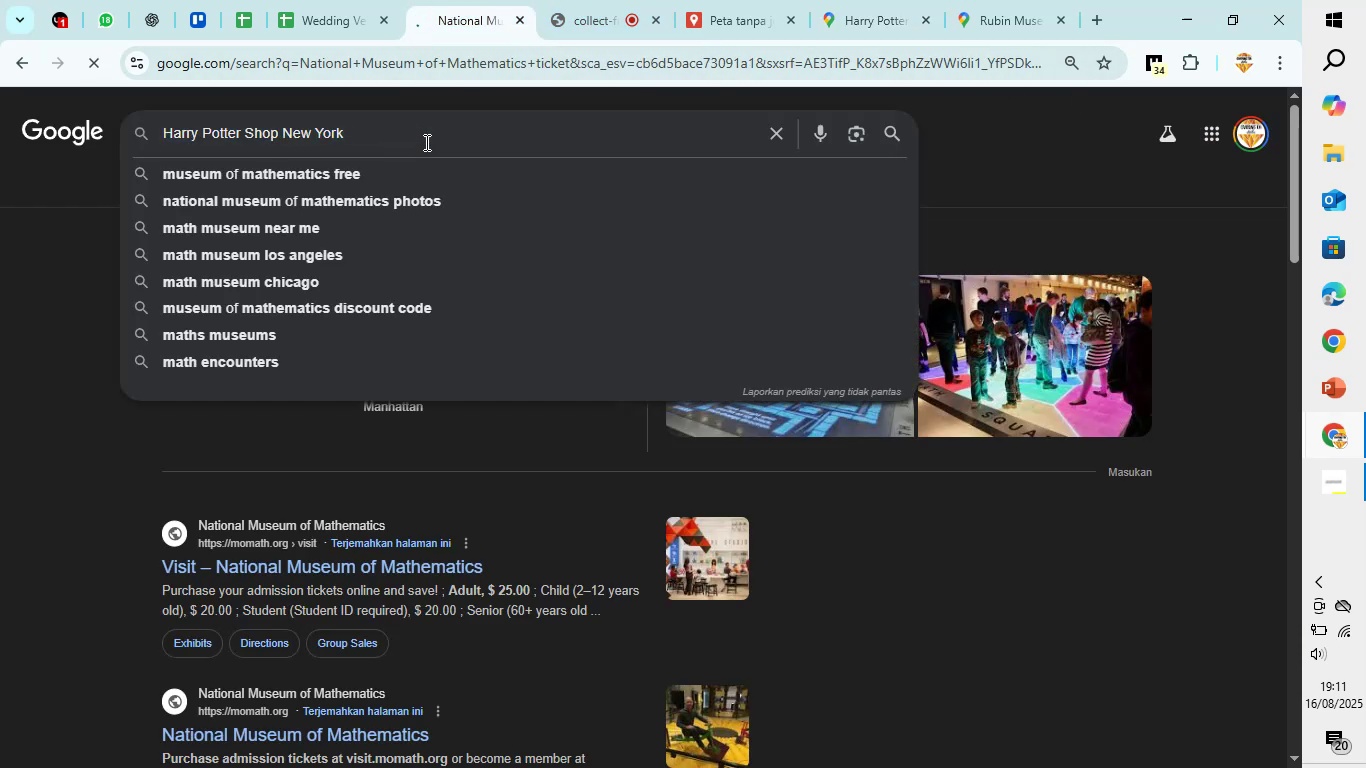 
scroll: coordinate [320, 499], scroll_direction: down, amount: 4.0
 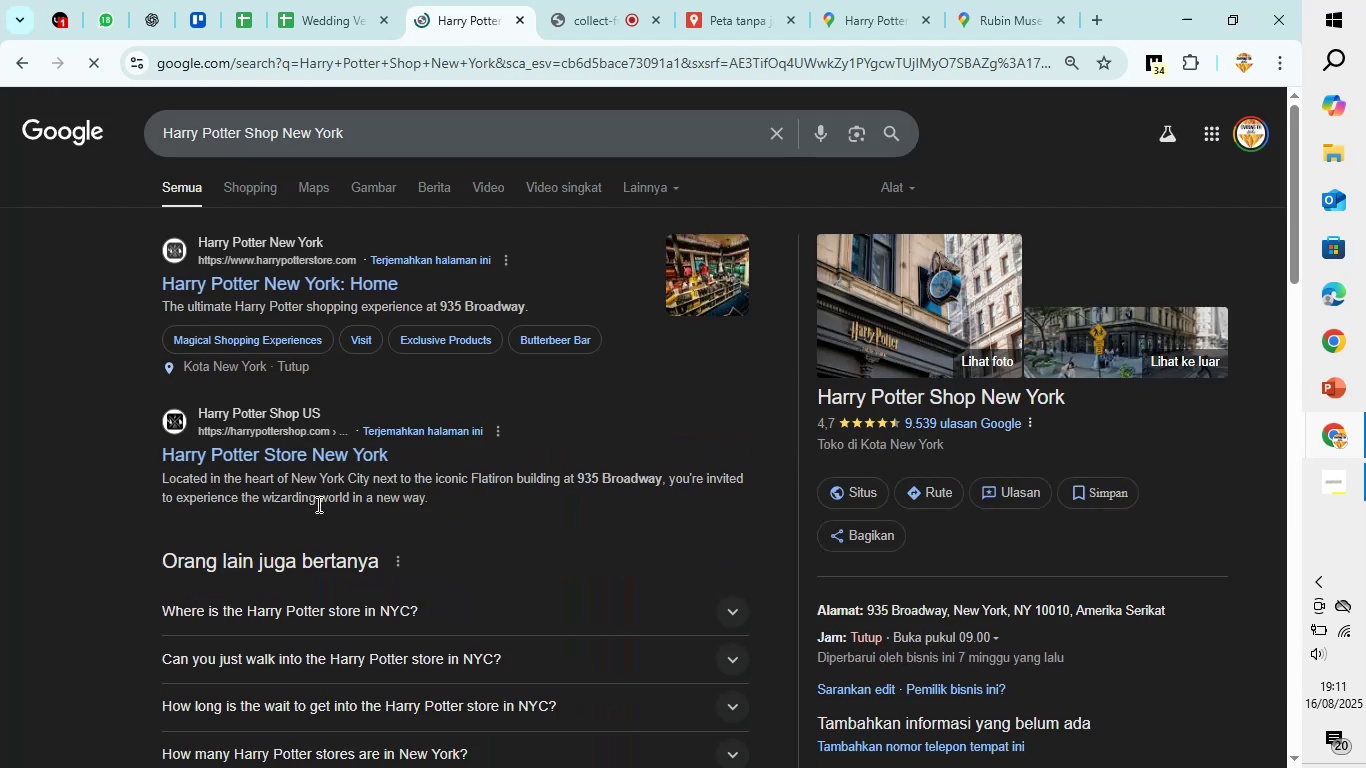 
wait(5.37)
 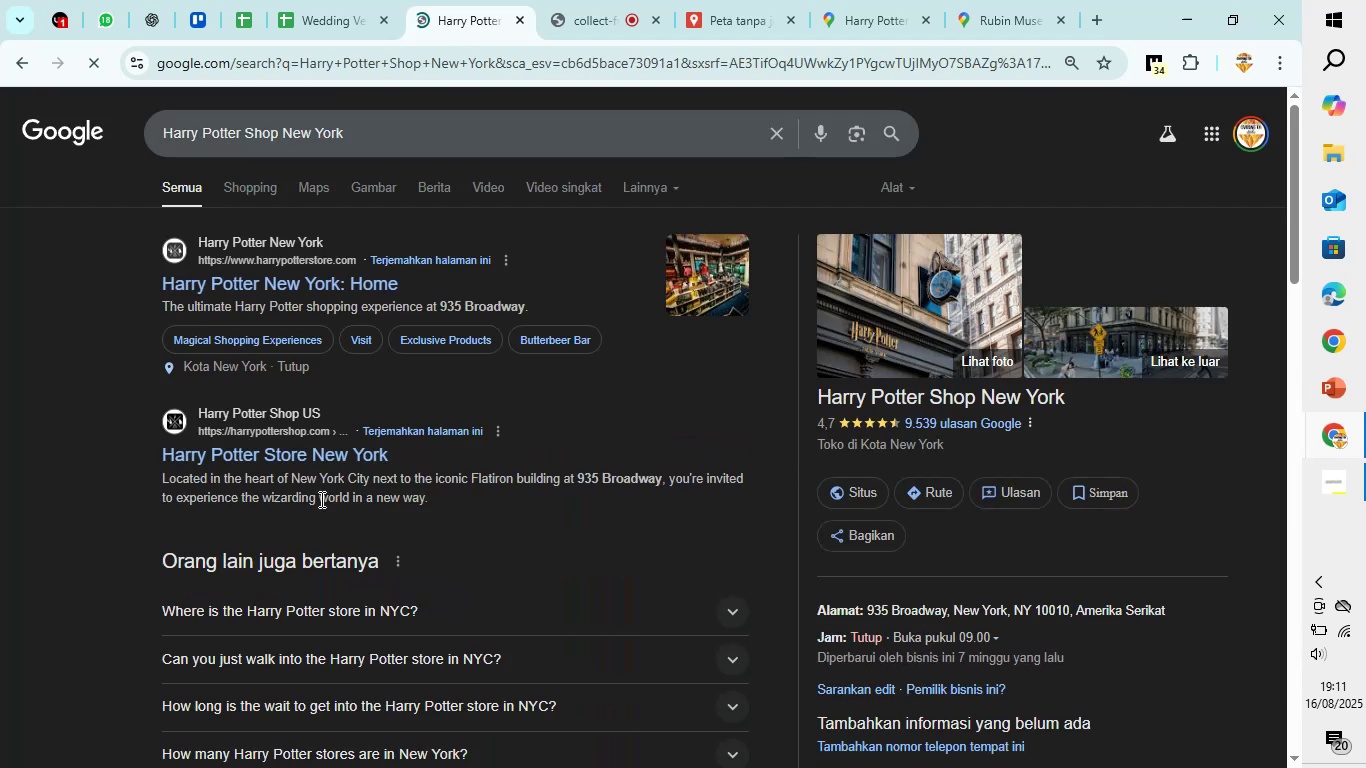 
left_click([826, 0])
 